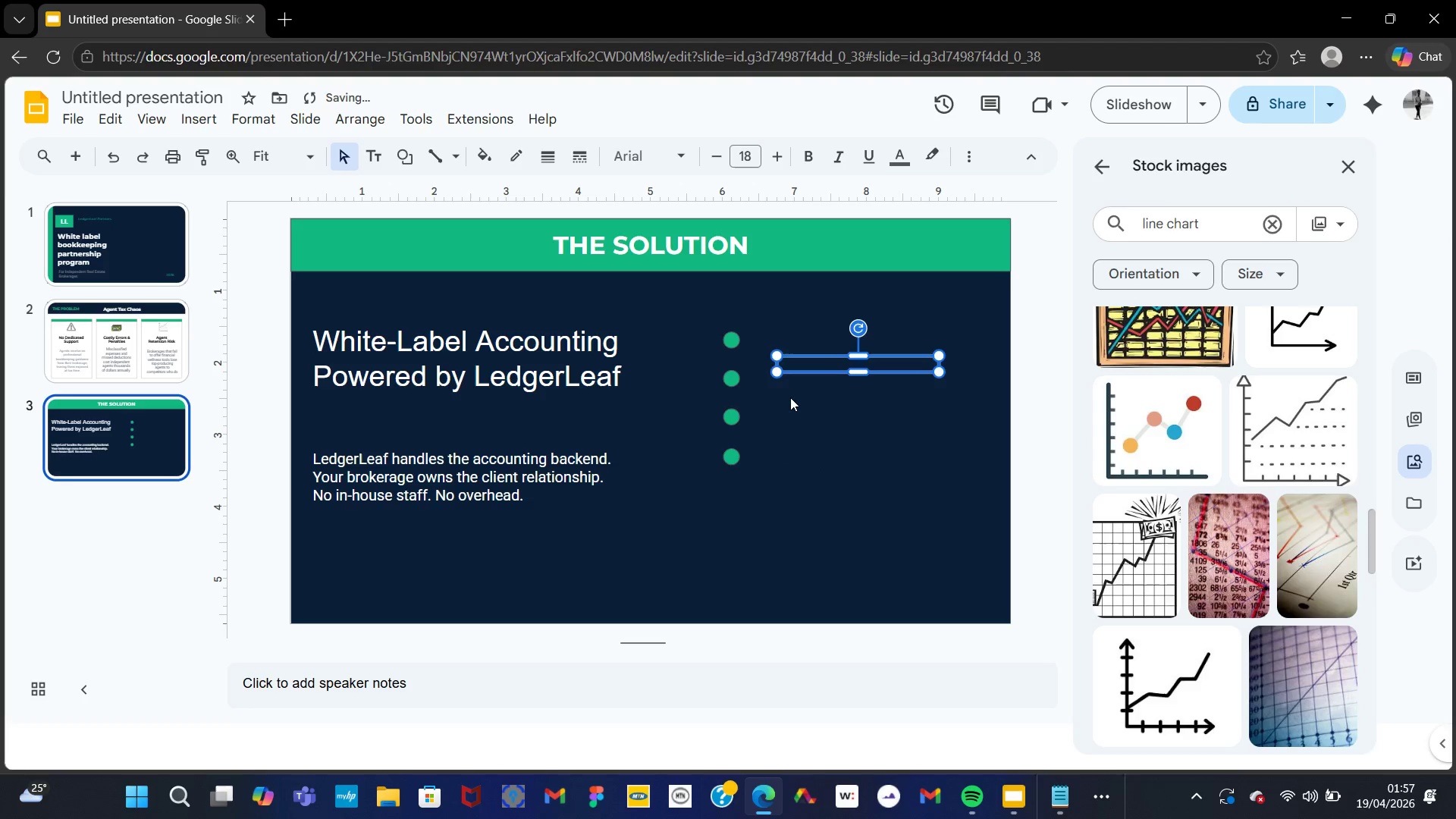 
key(Control+Z)
 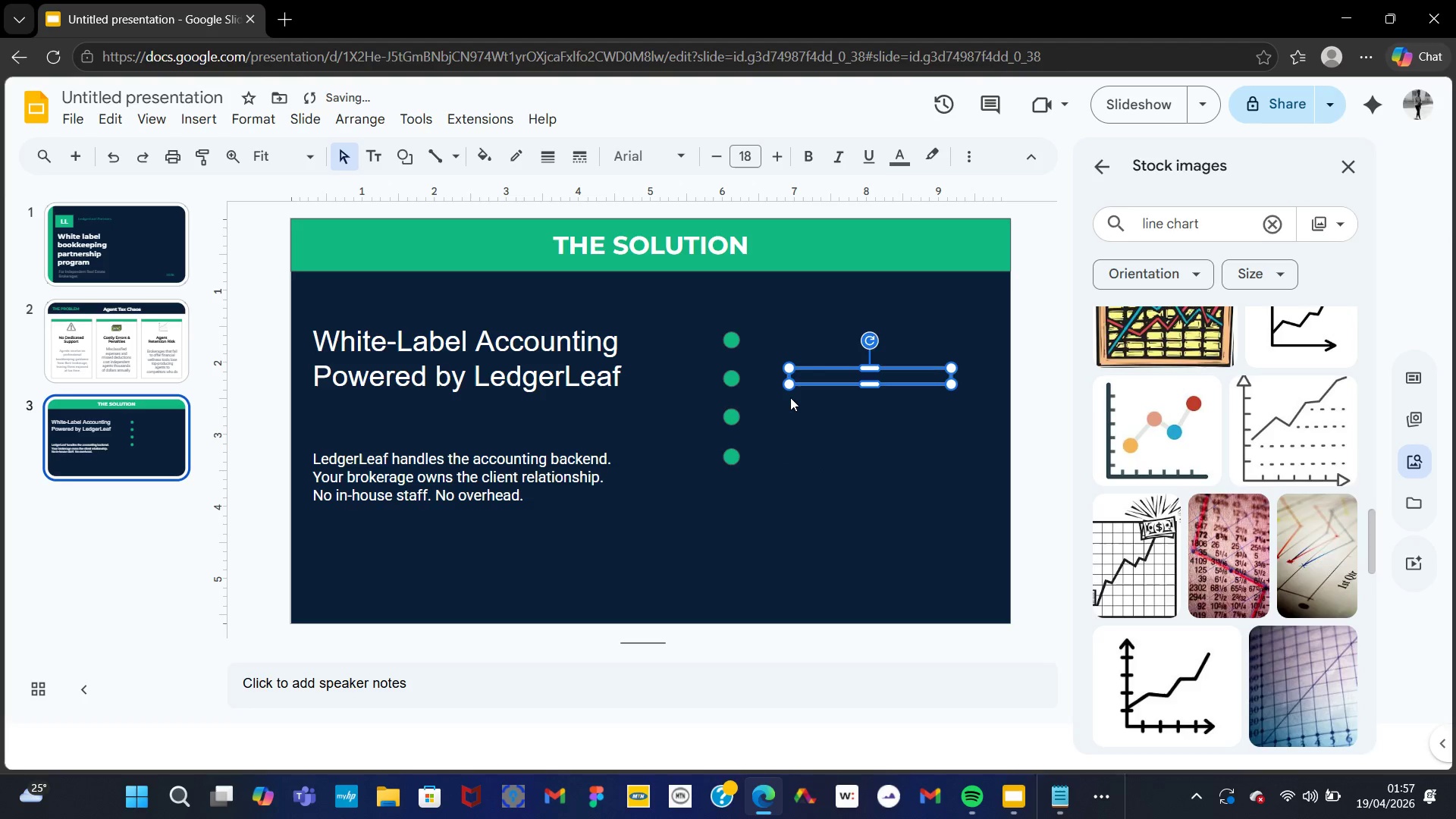 
key(Control+Z)
 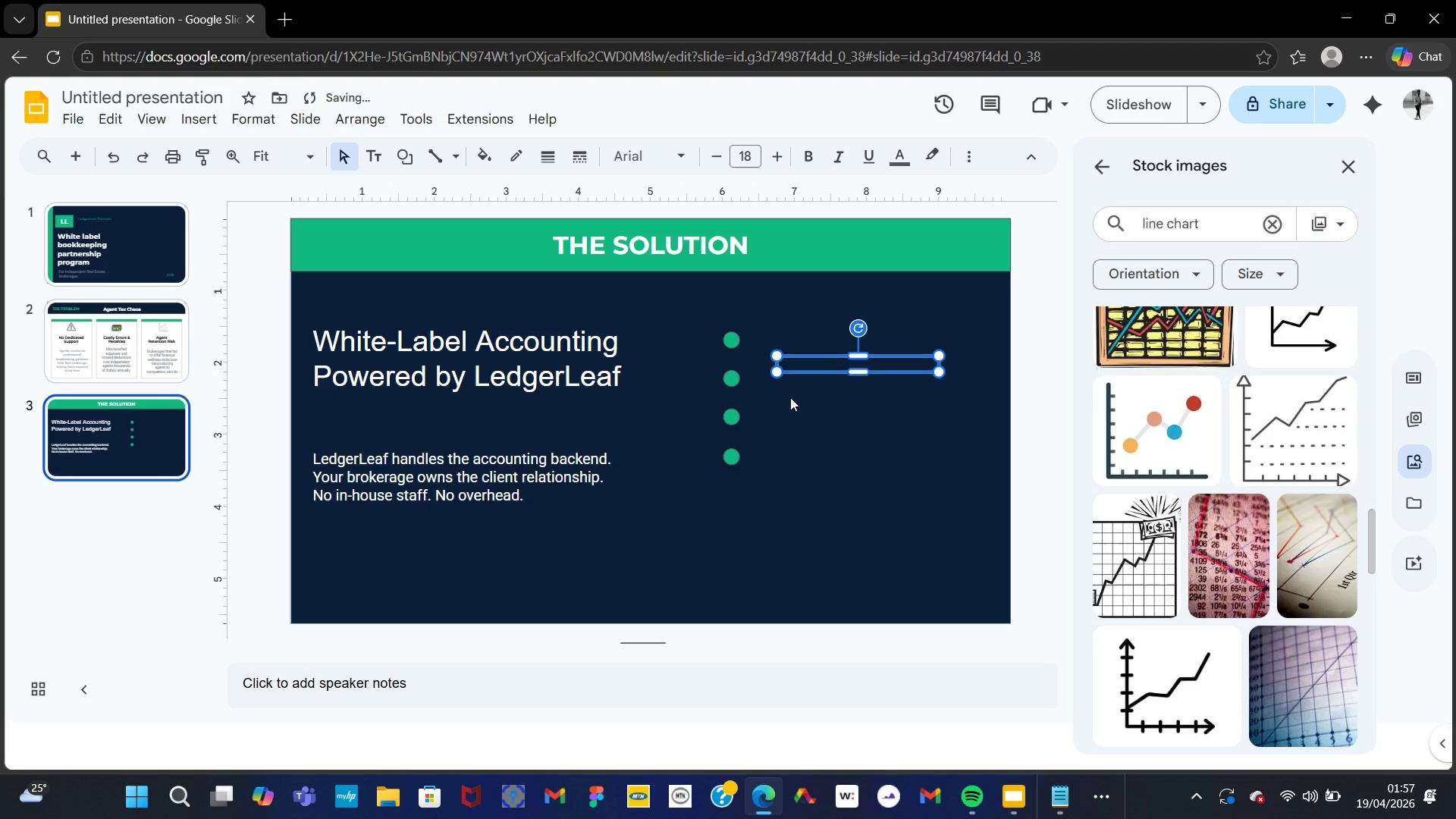 
key(Control+Z)
 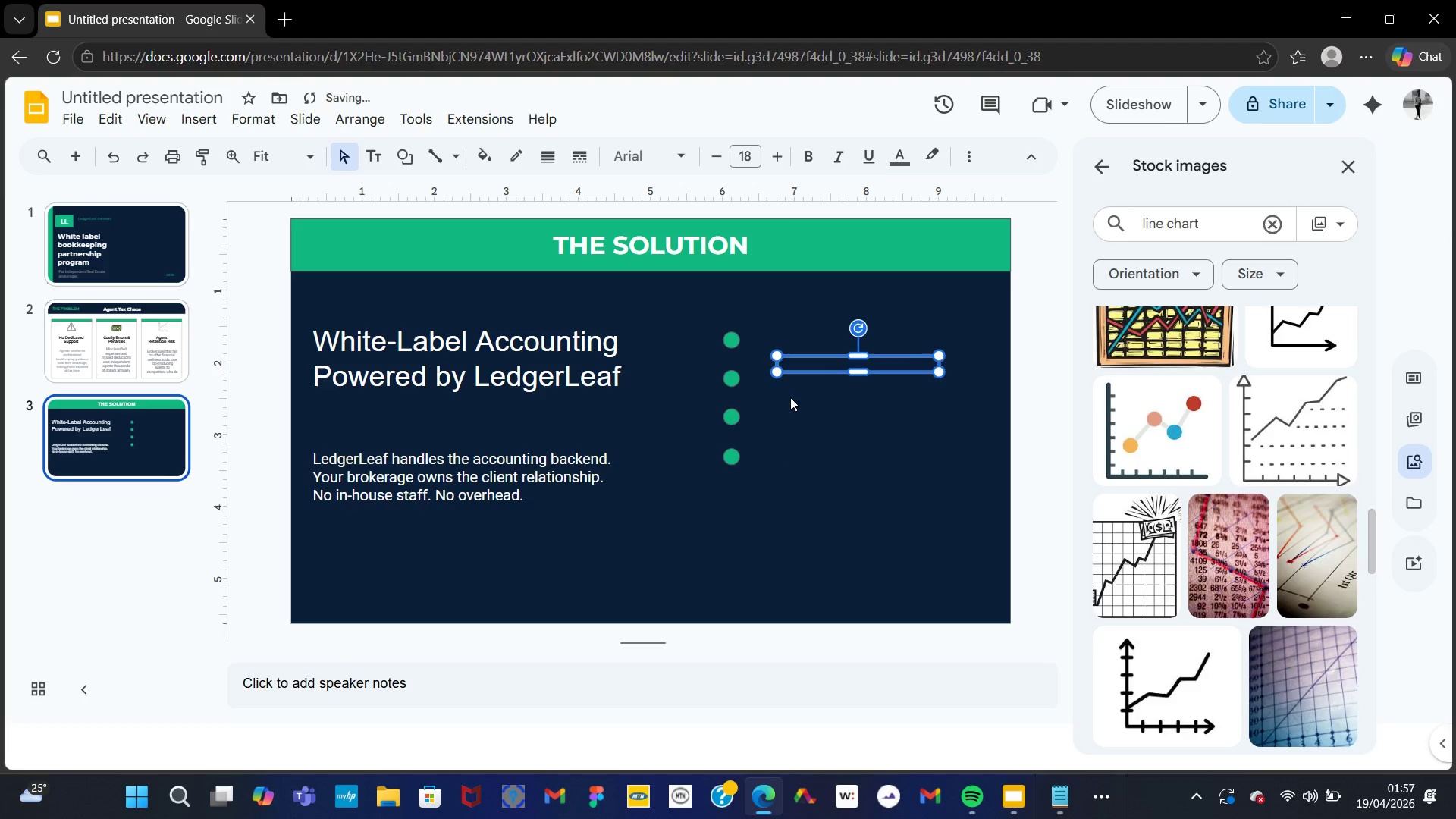 
key(Control+Z)
 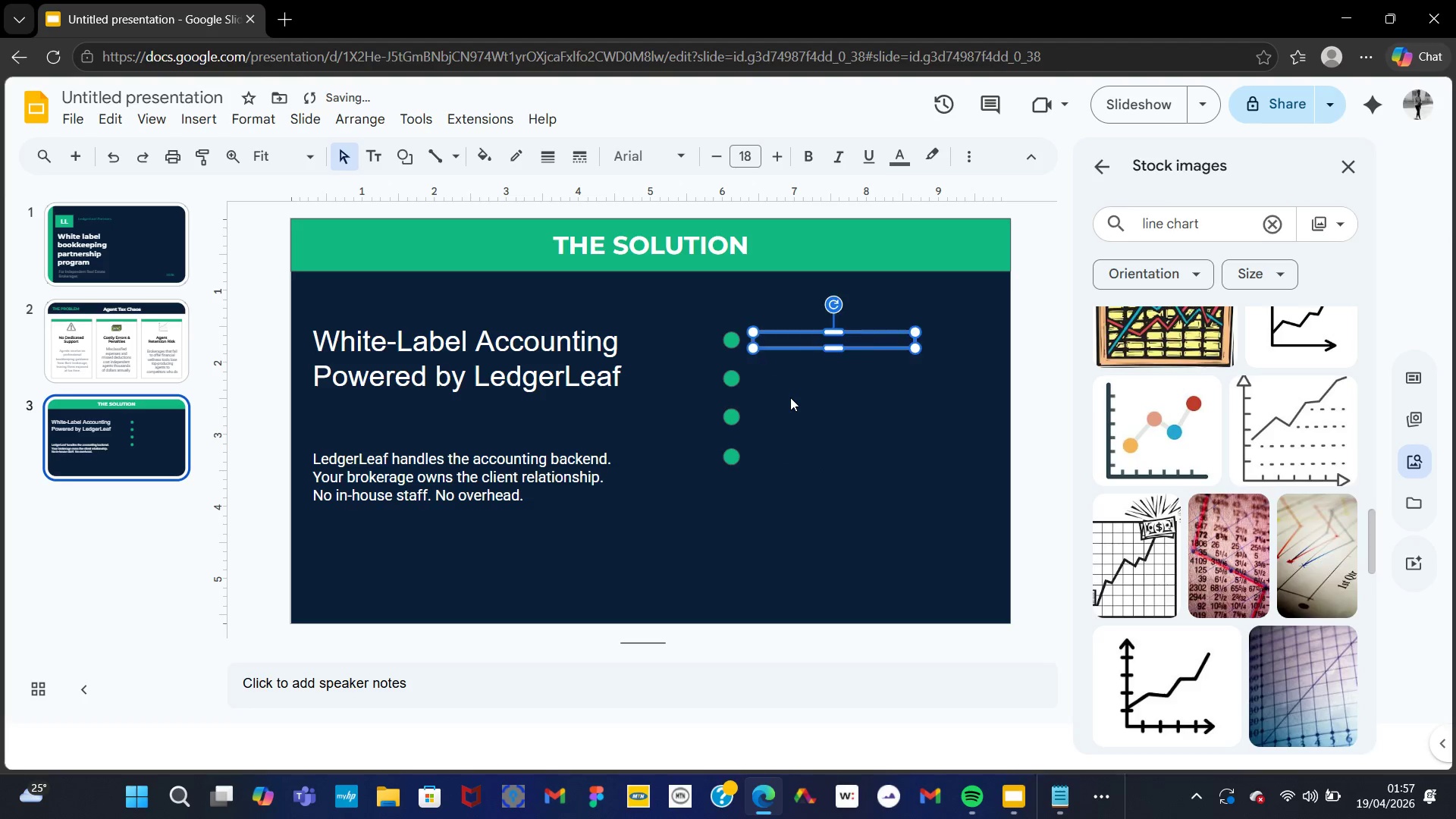 
key(Control+Z)
 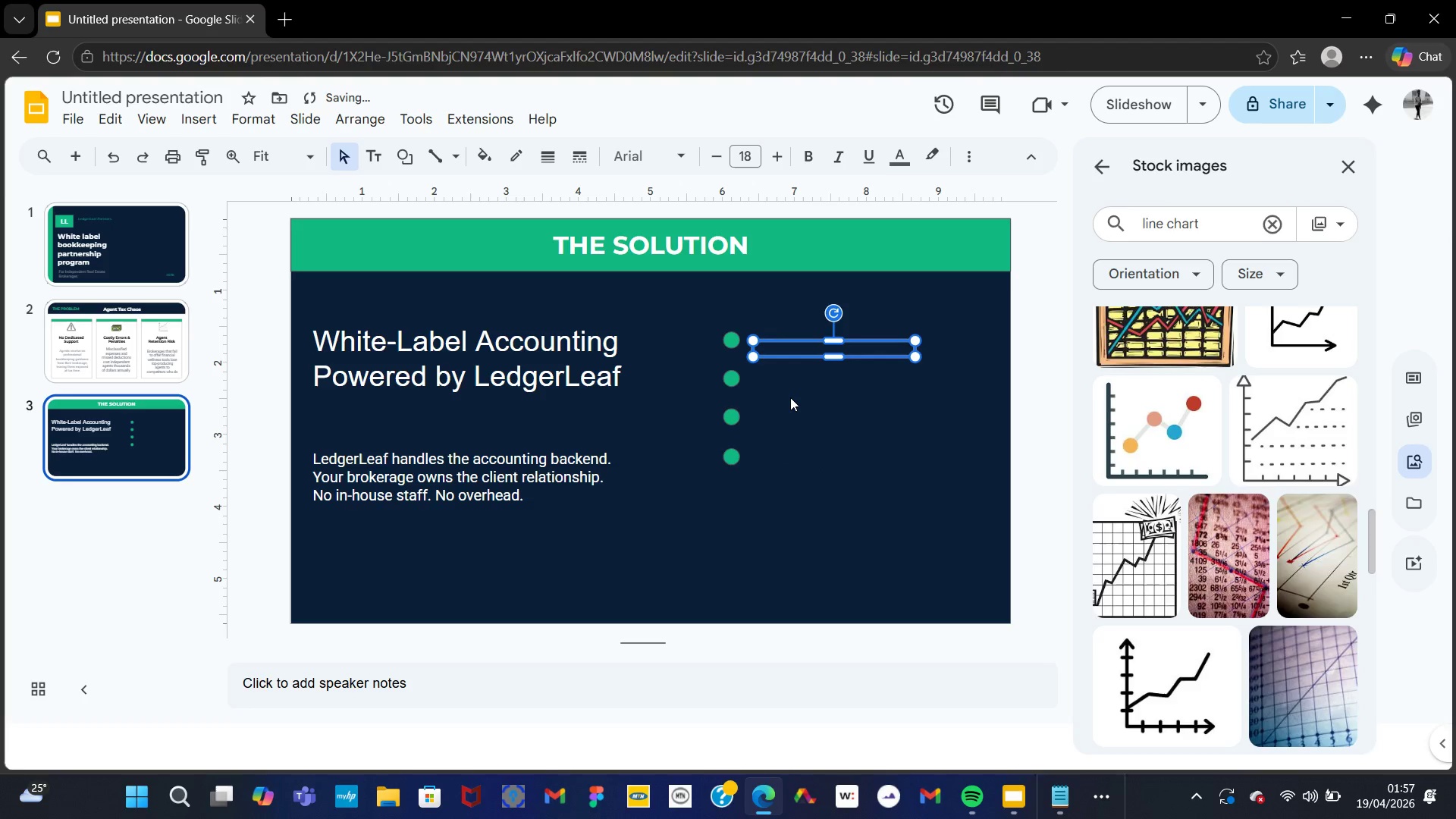 
key(Control+Z)
 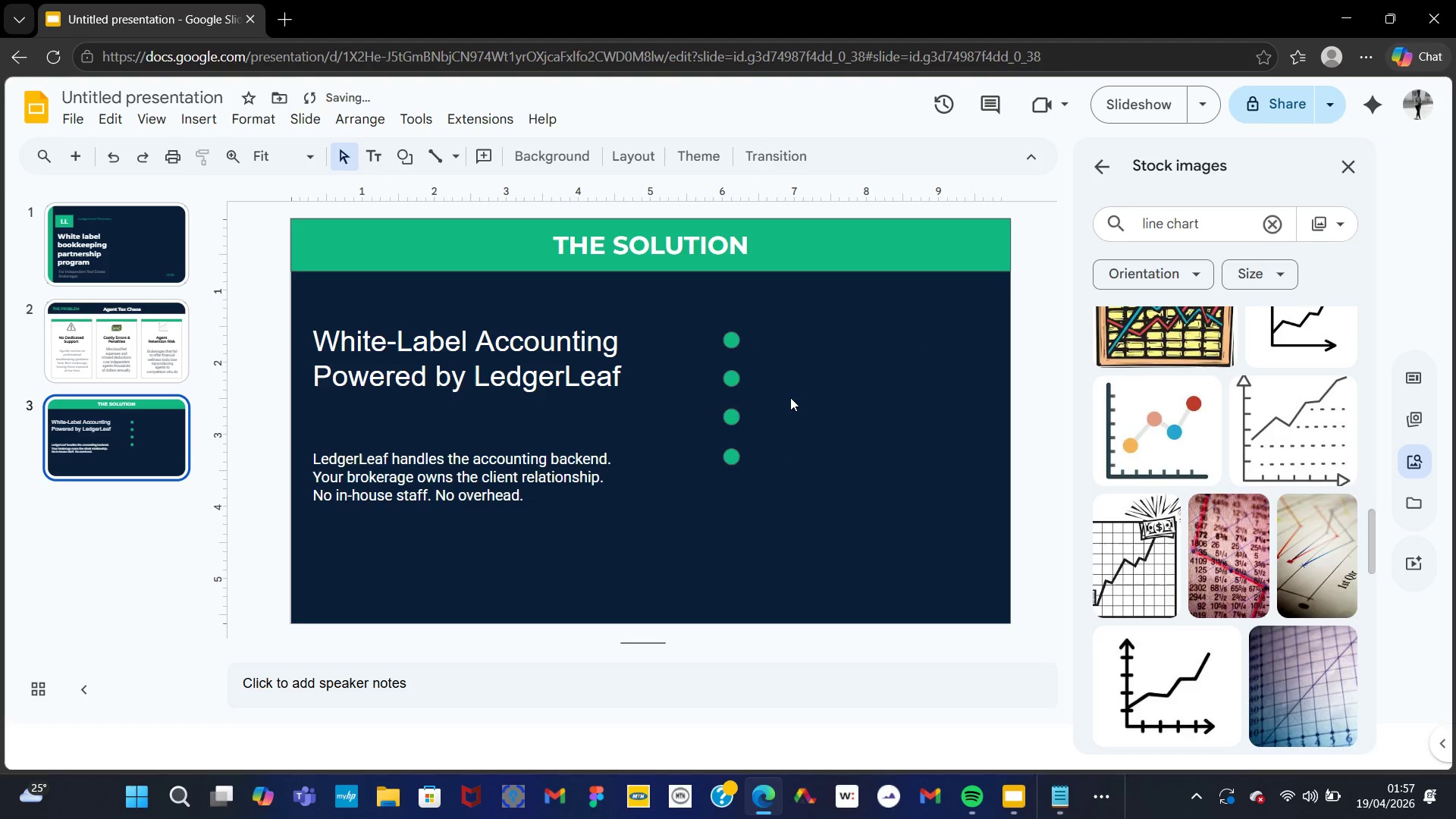 
key(Control+Z)
 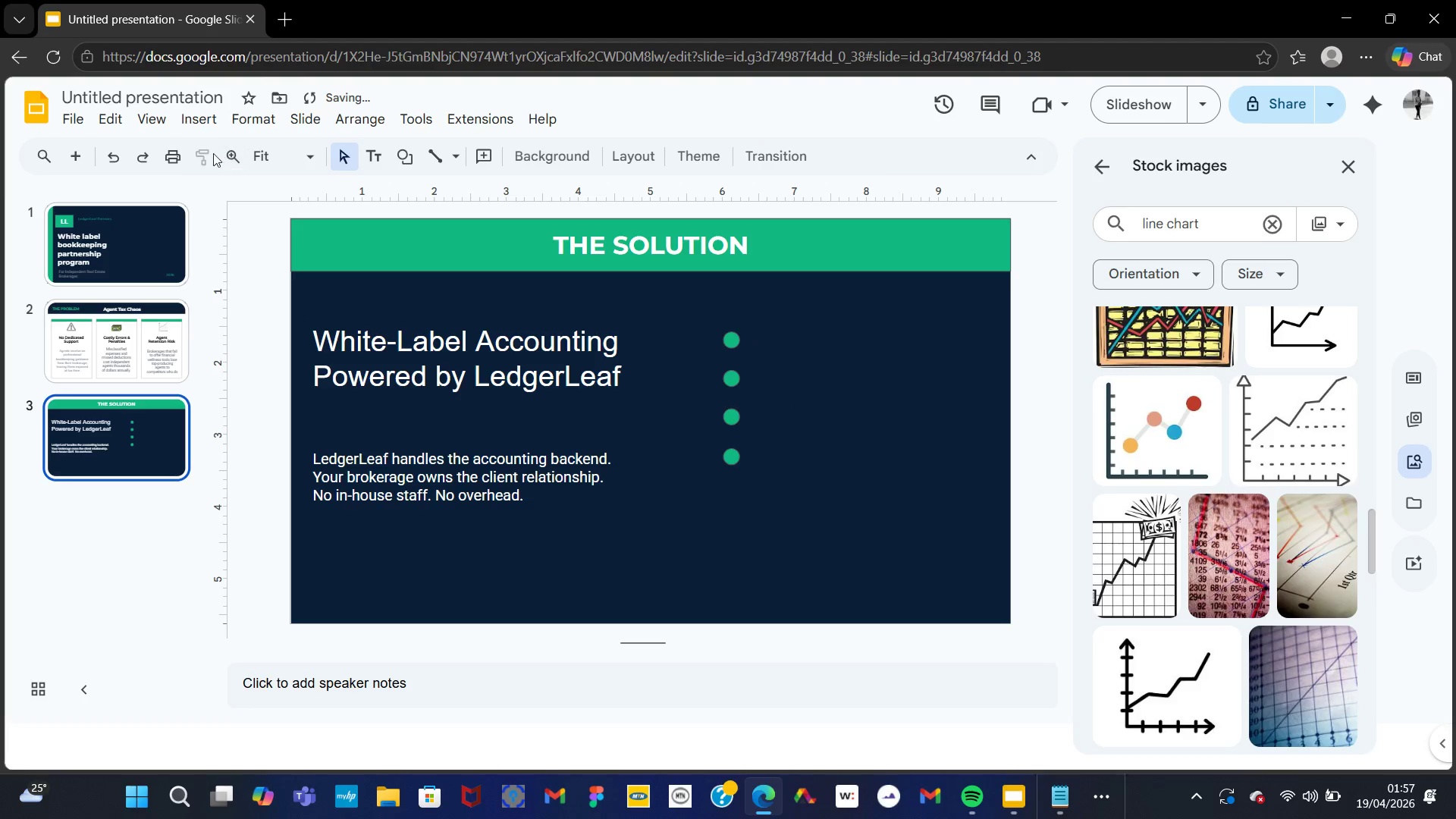 
left_click([146, 152])
 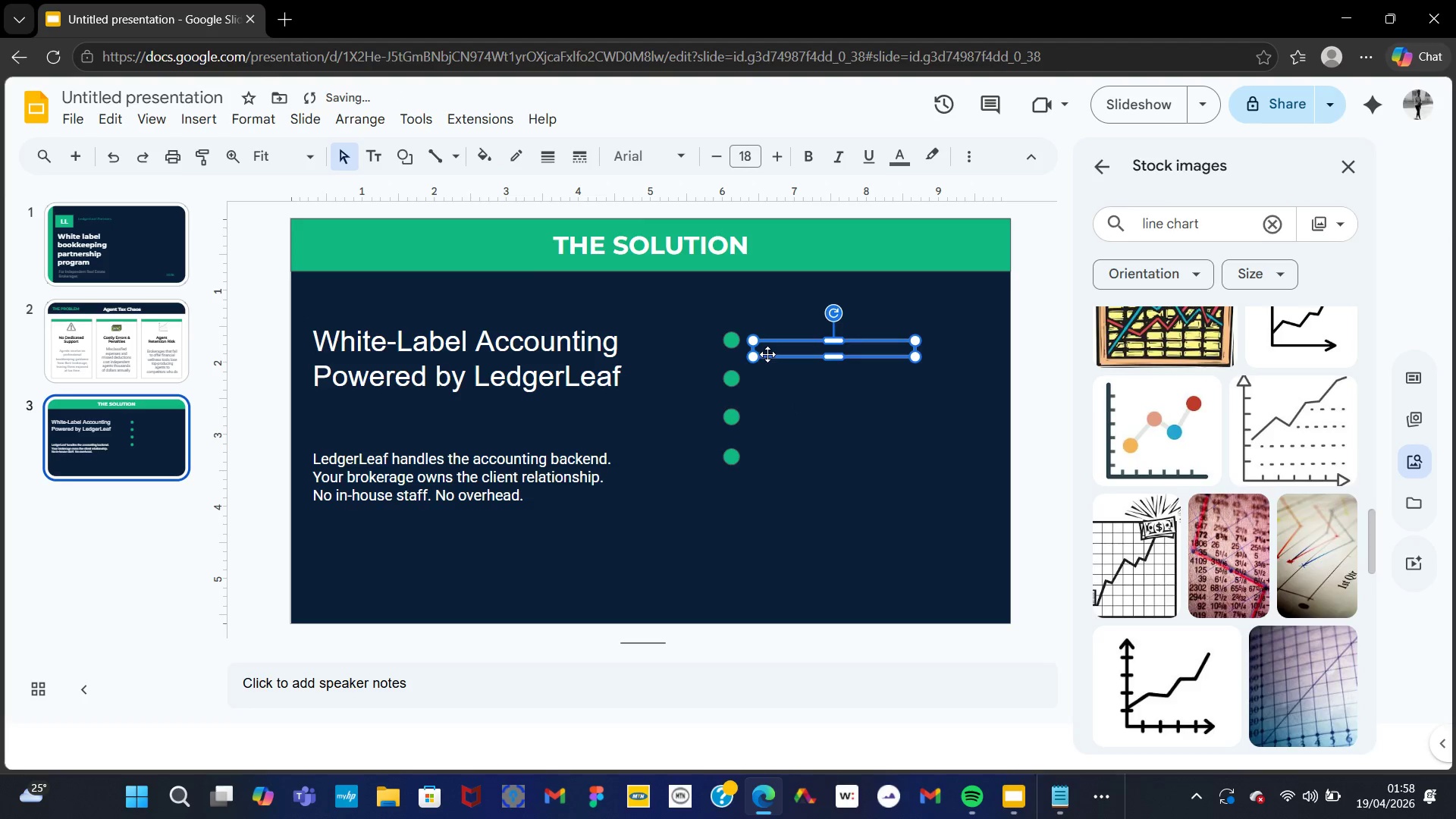 
double_click([768, 350])
 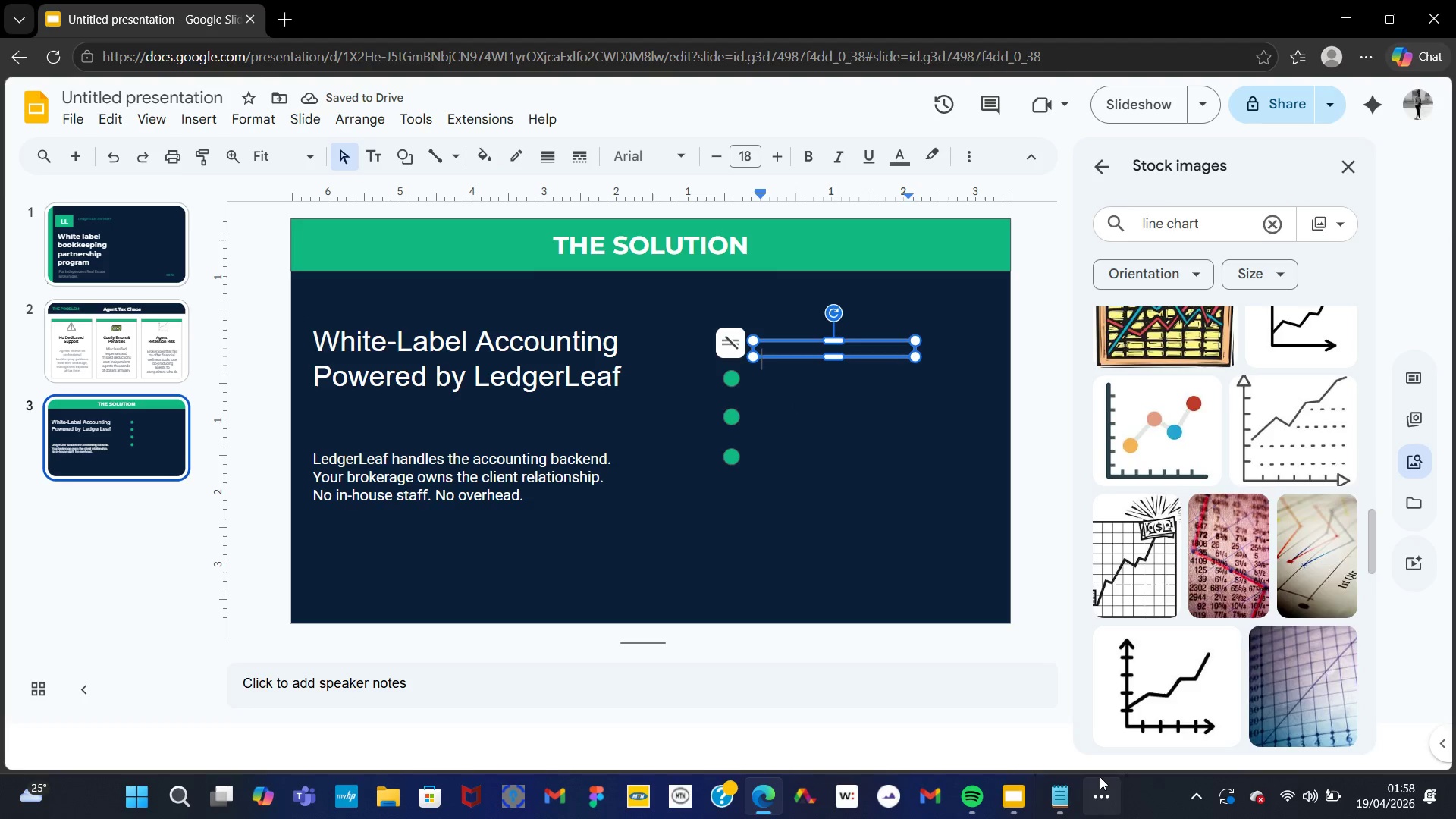 
left_click([1062, 795])
 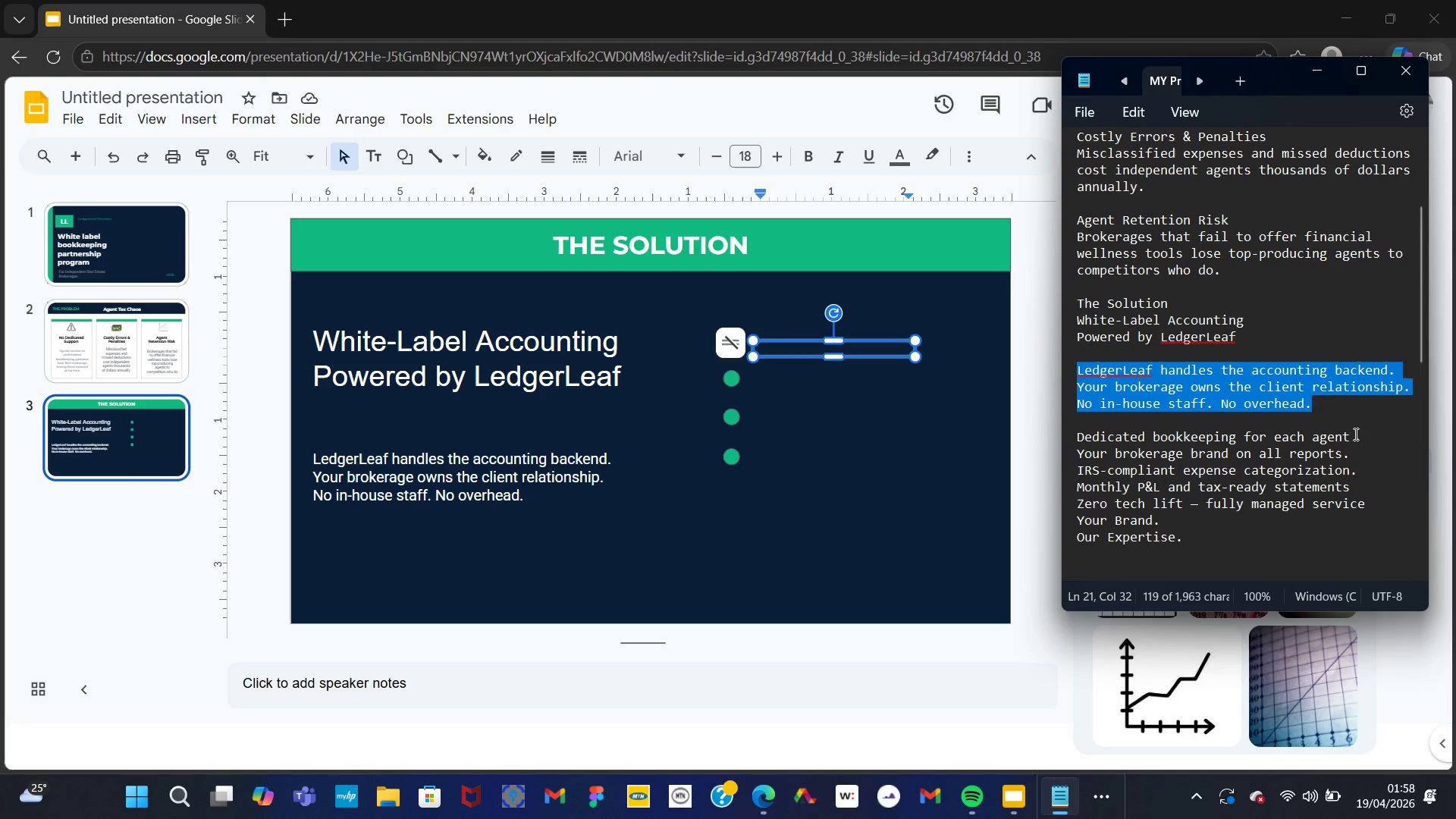 
left_click_drag(start_coordinate=[1354, 439], to_coordinate=[1072, 444])
 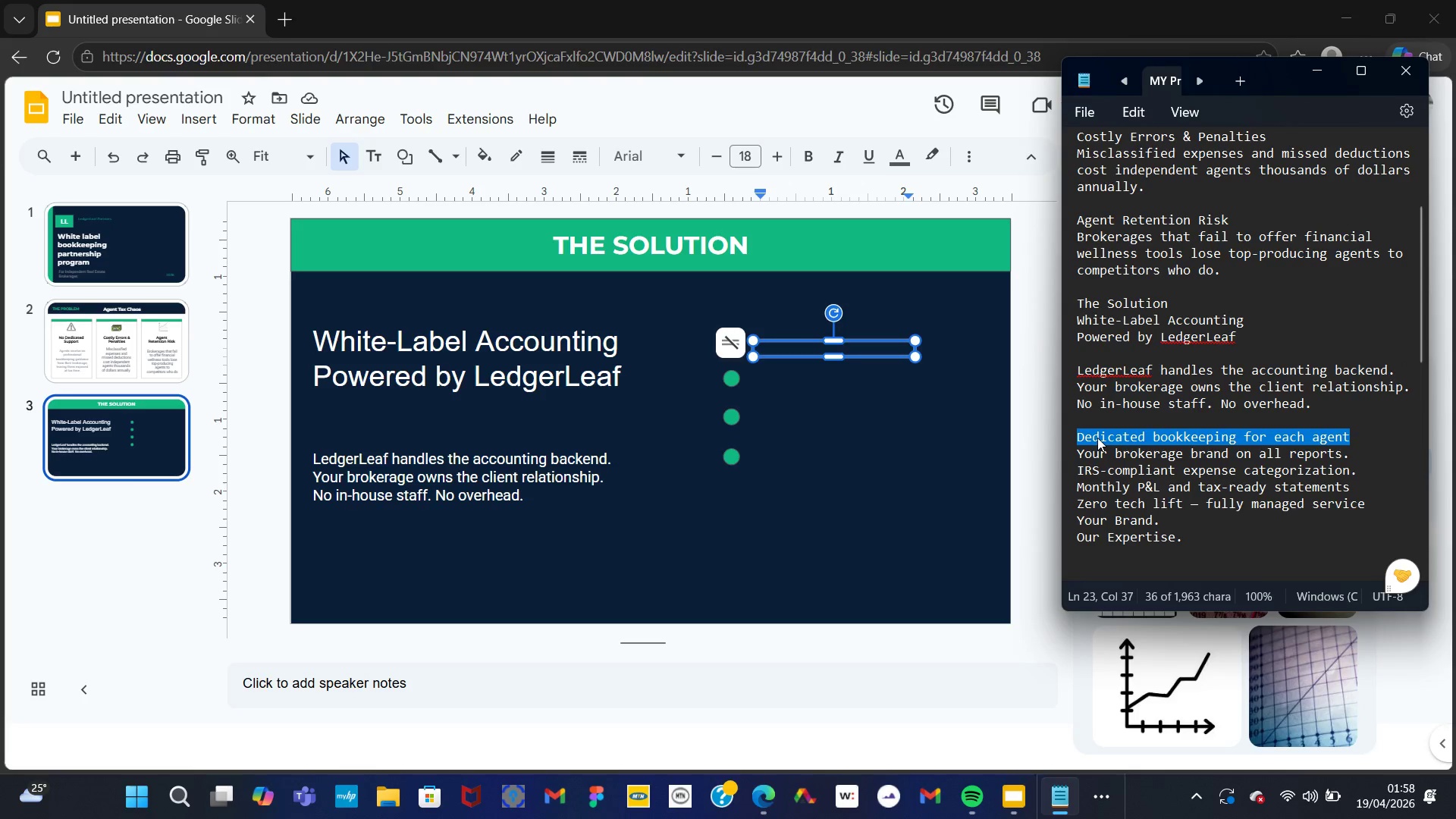 
key(Control+C)
 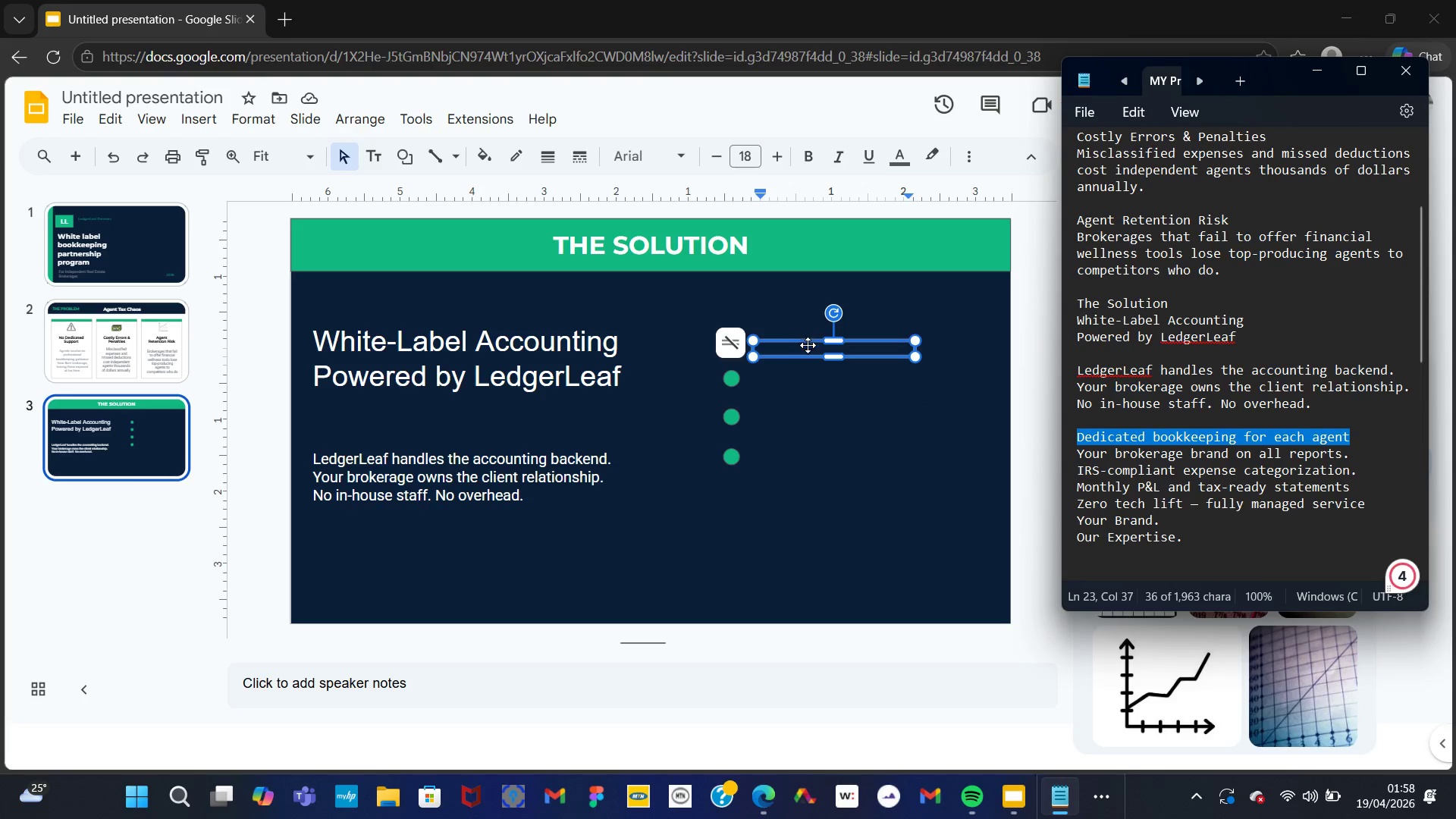 
left_click([808, 349])
 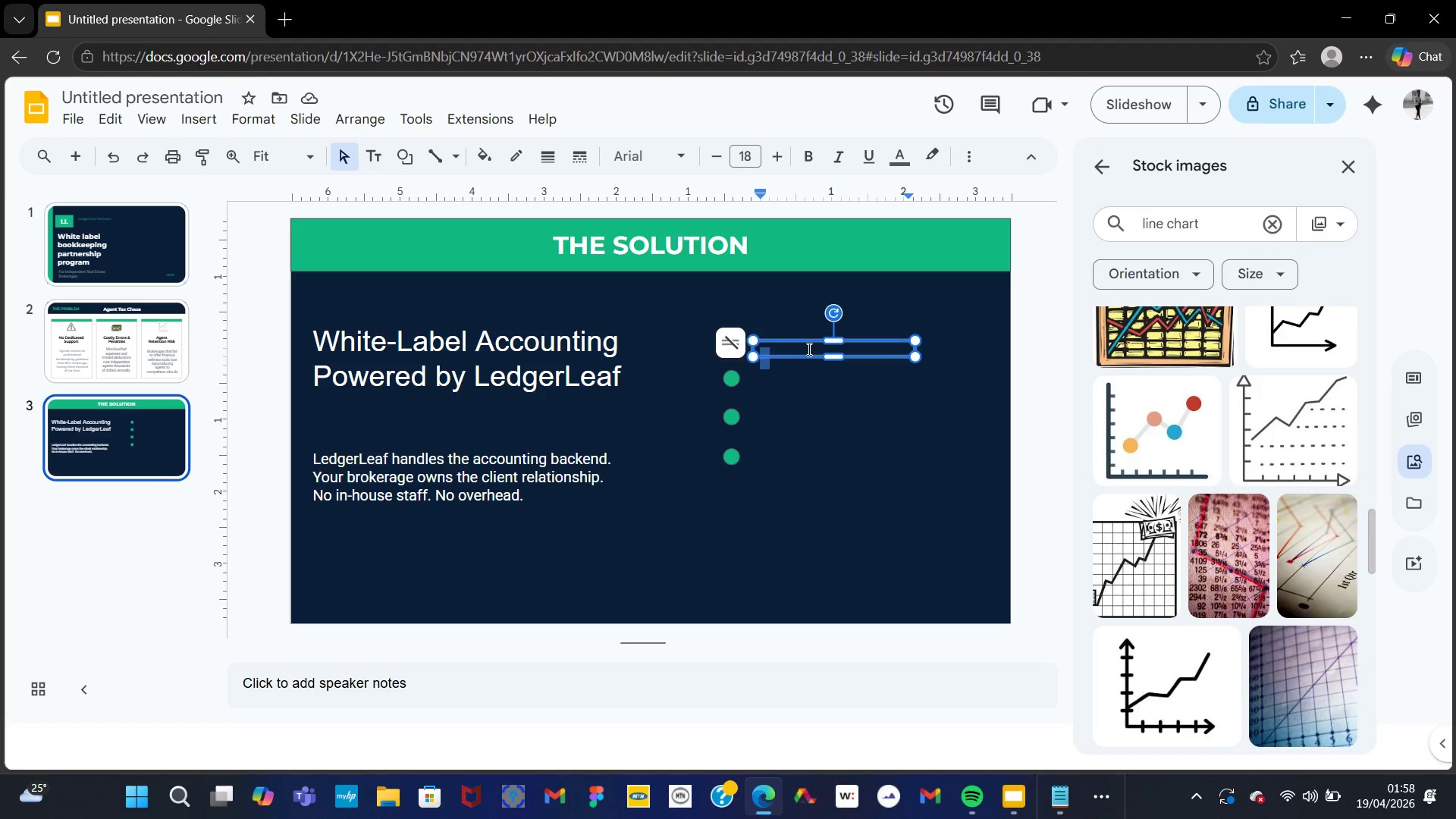 
key(Control+V)
 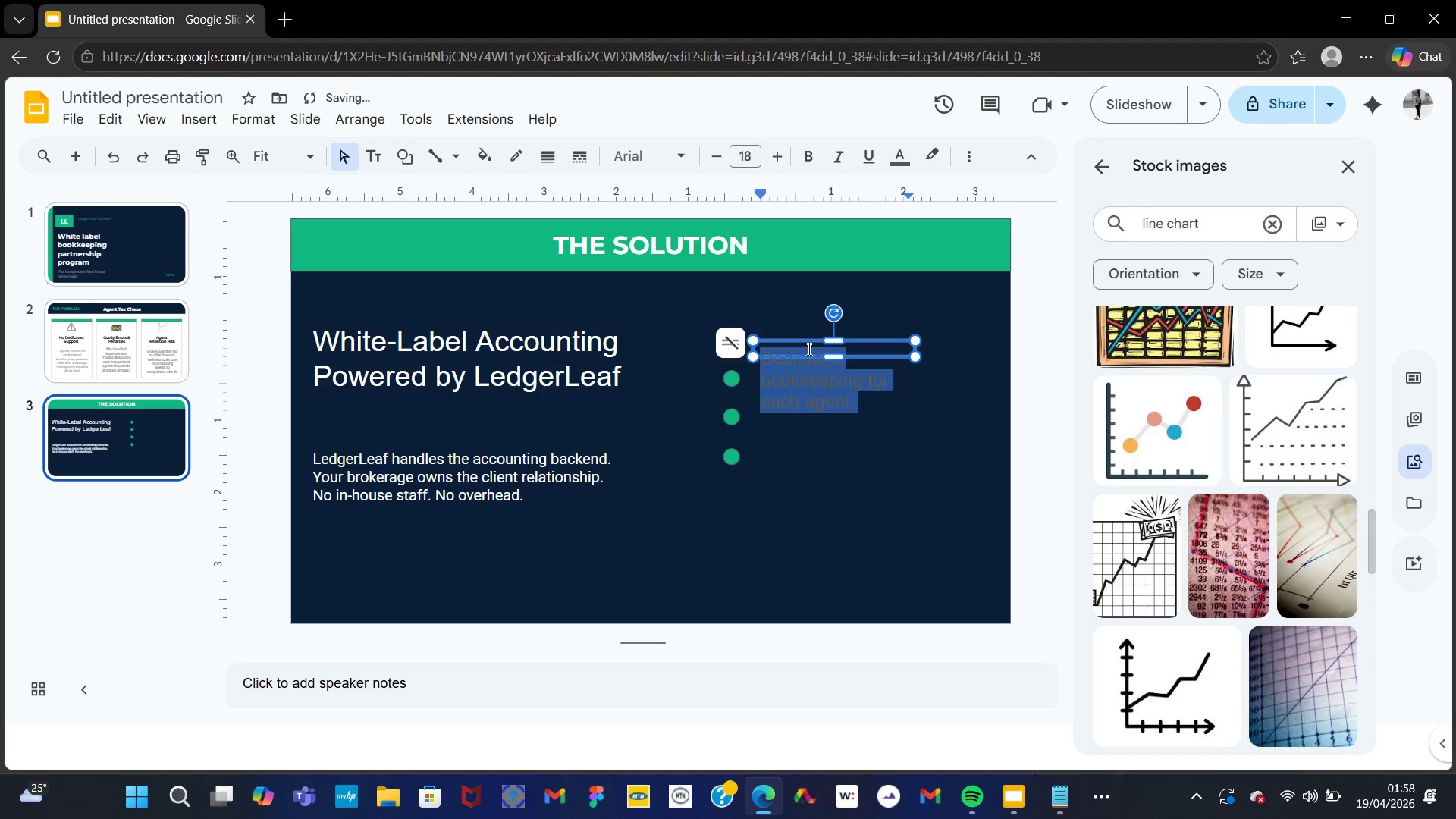 
key(Control+A)
 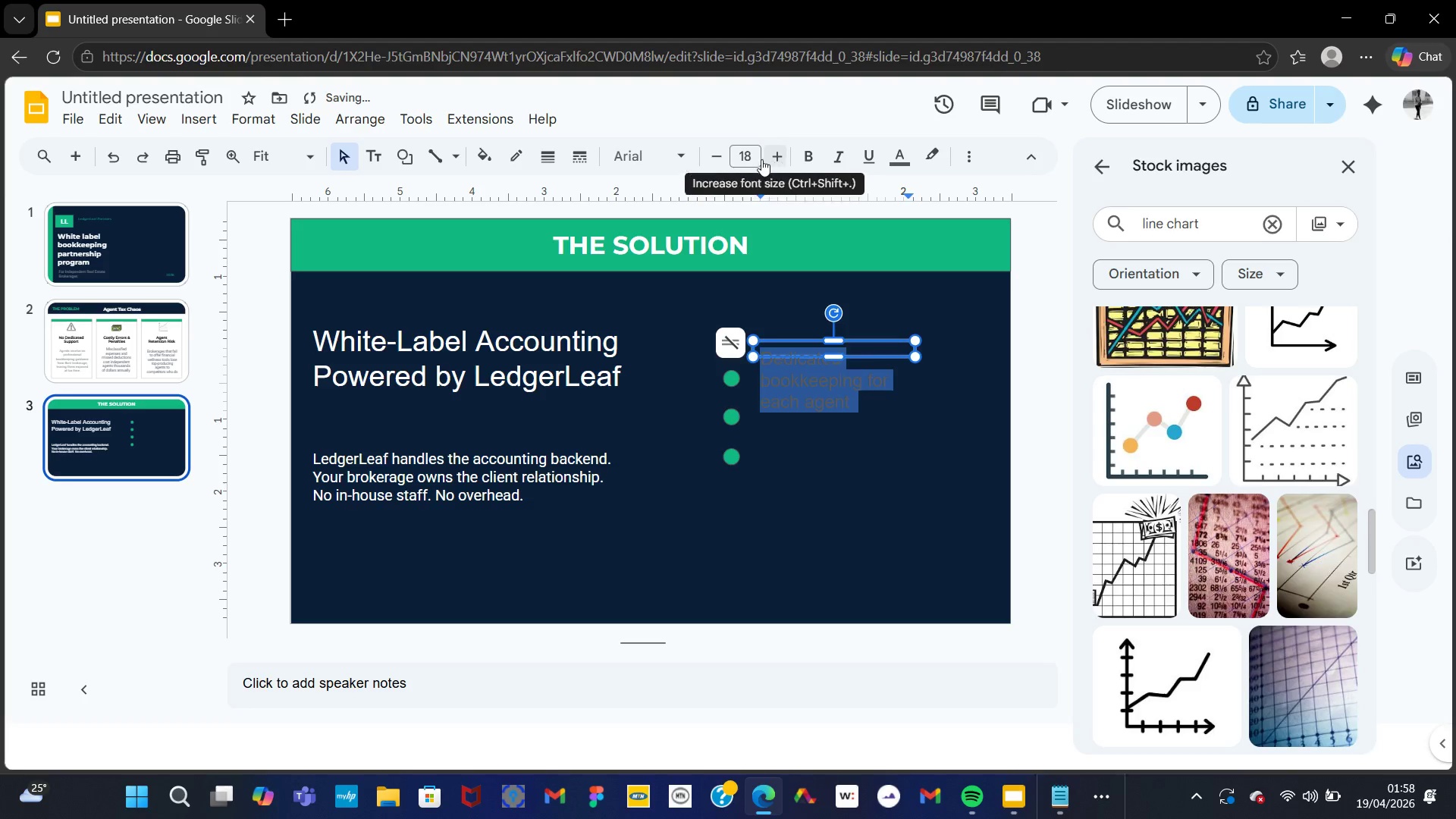 
left_click([724, 152])
 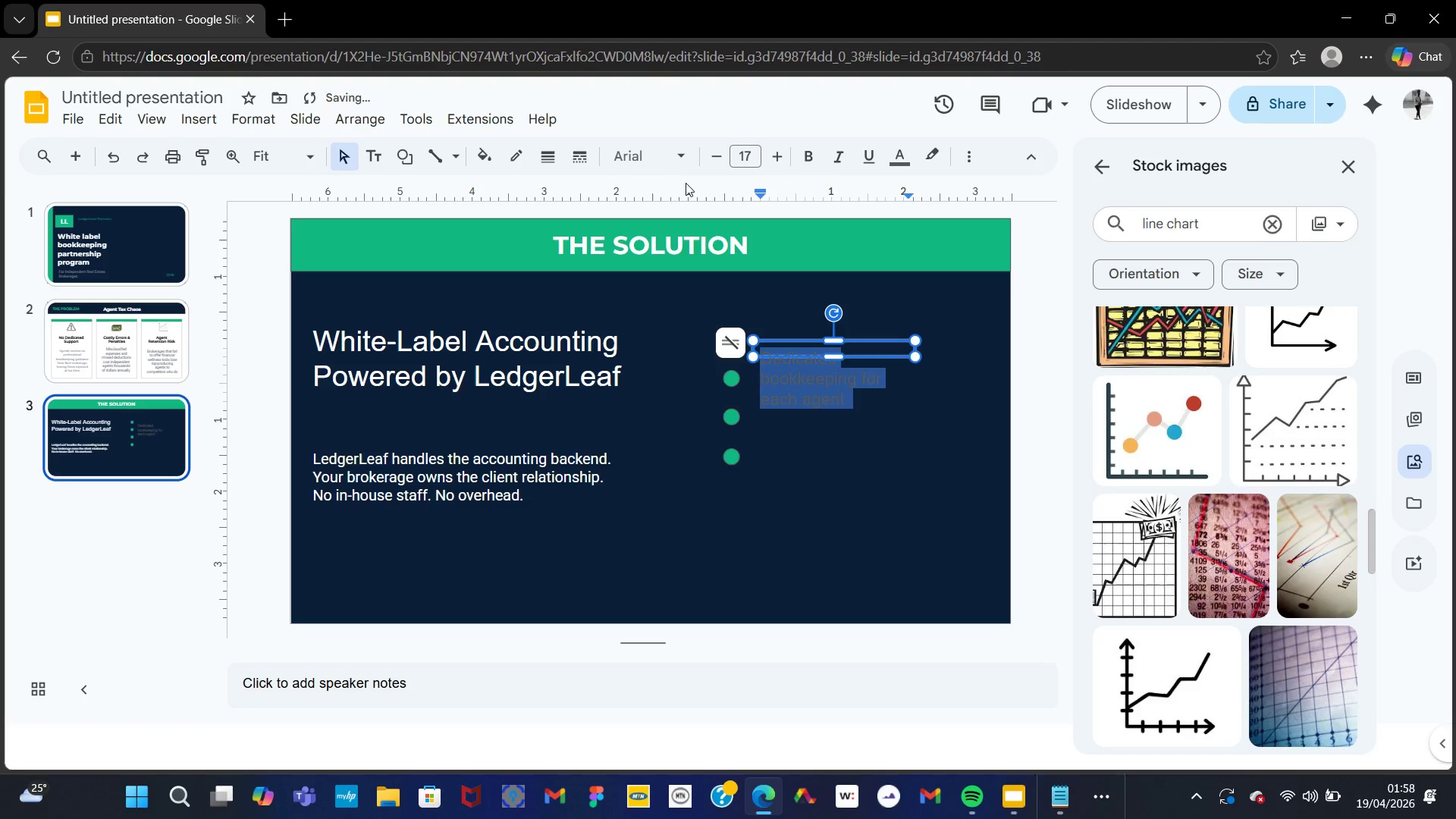 
left_click([682, 155])
 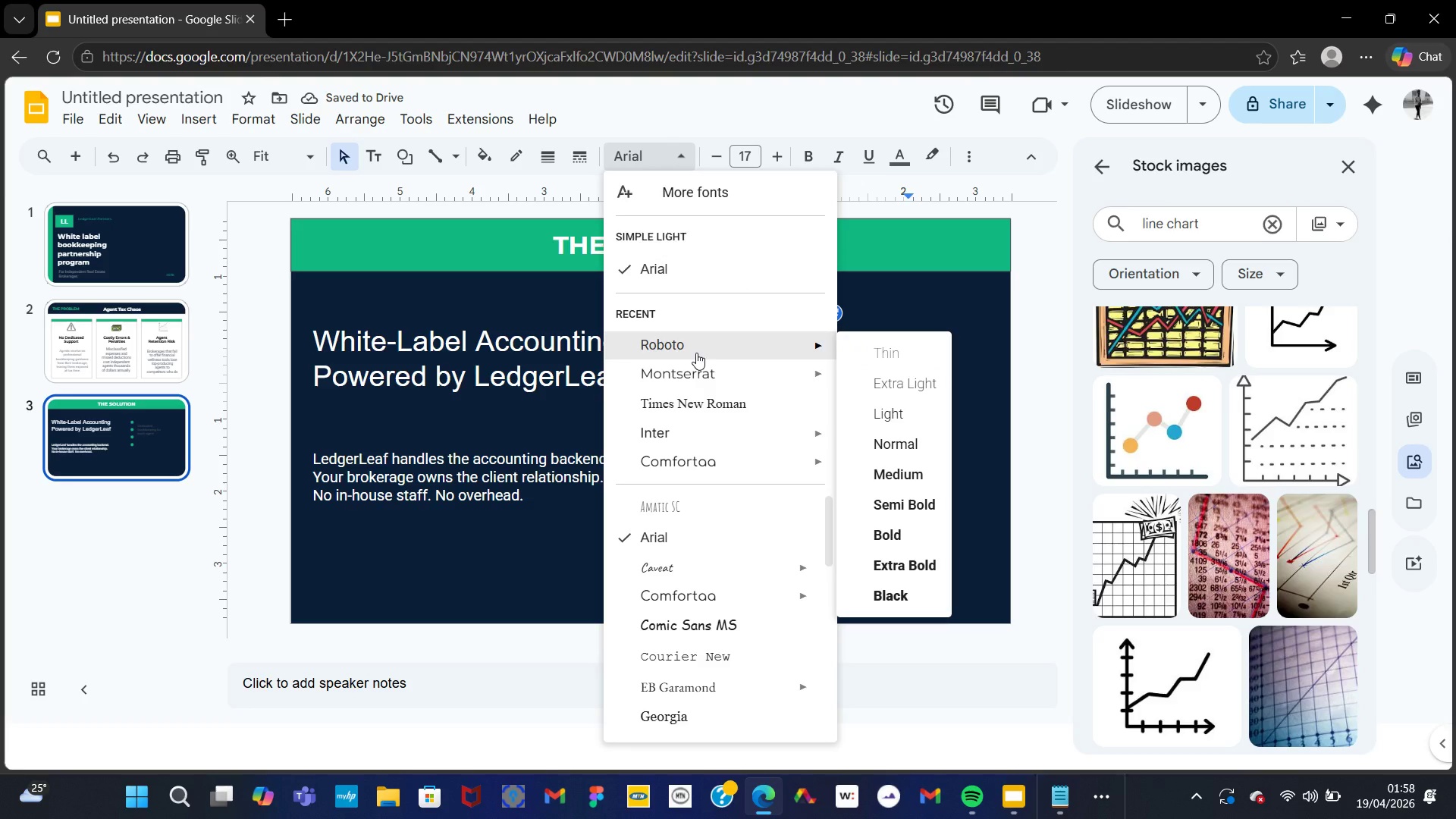 
left_click([696, 353])
 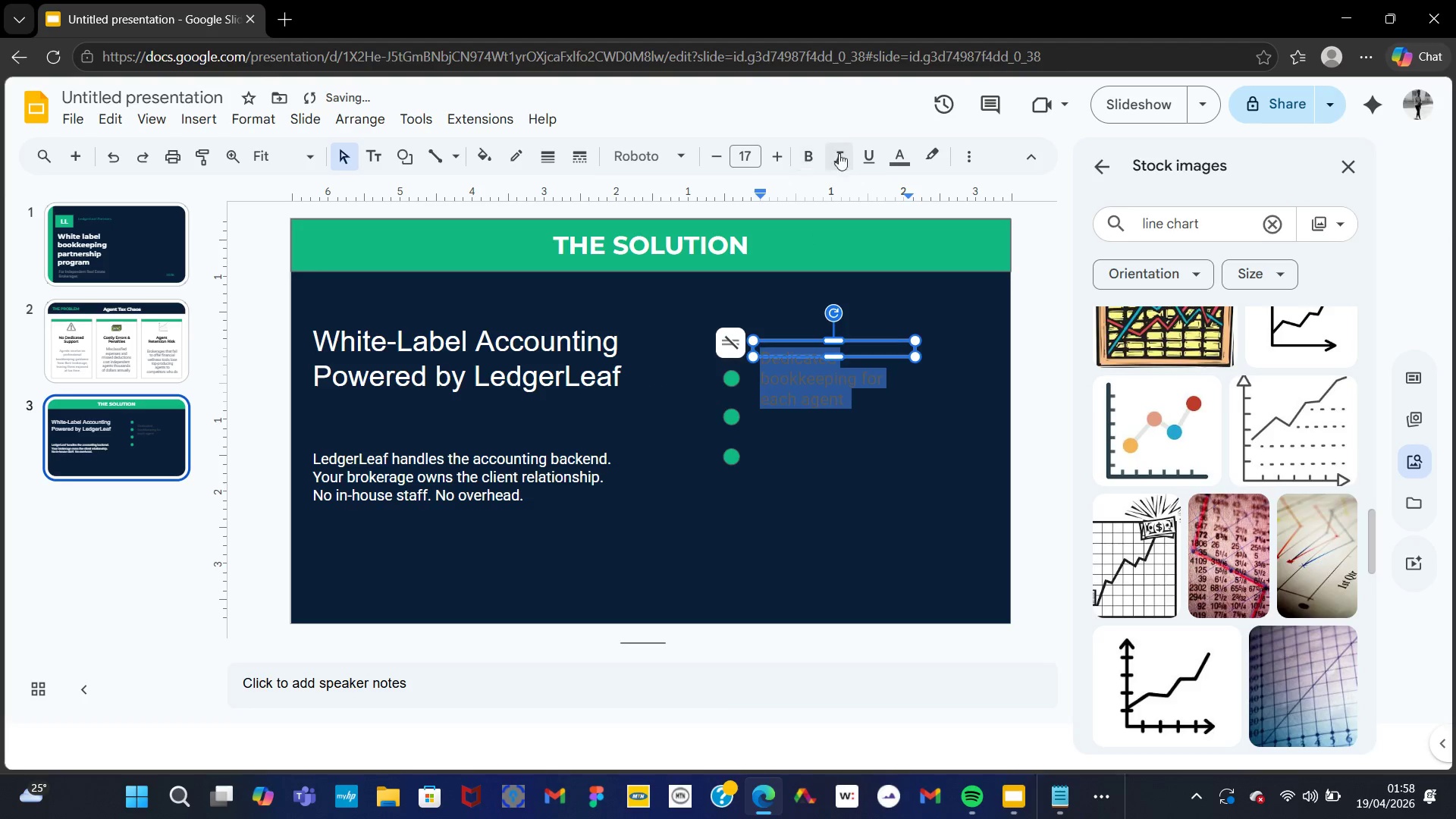 
left_click([905, 156])
 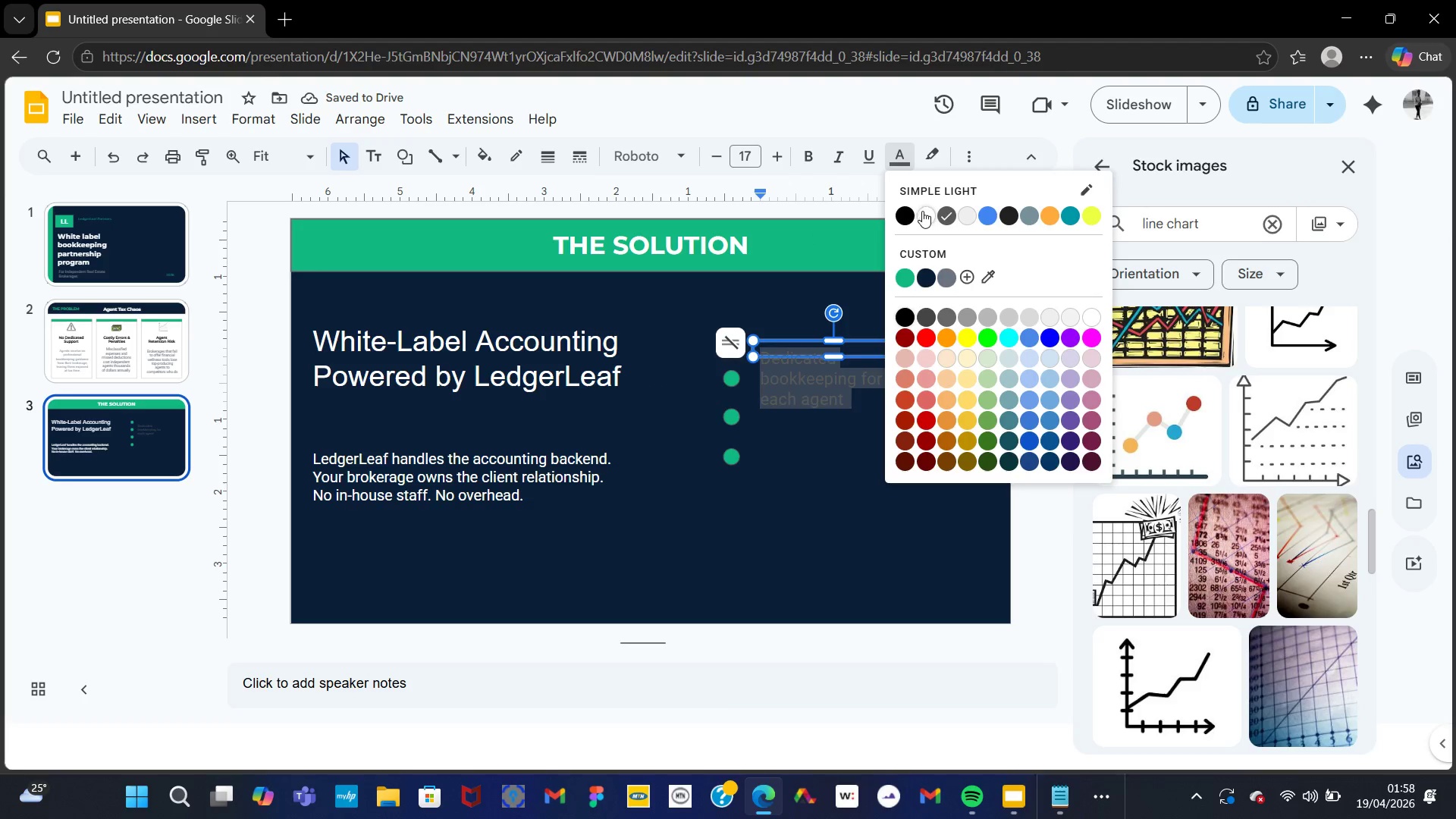 
left_click([923, 210])
 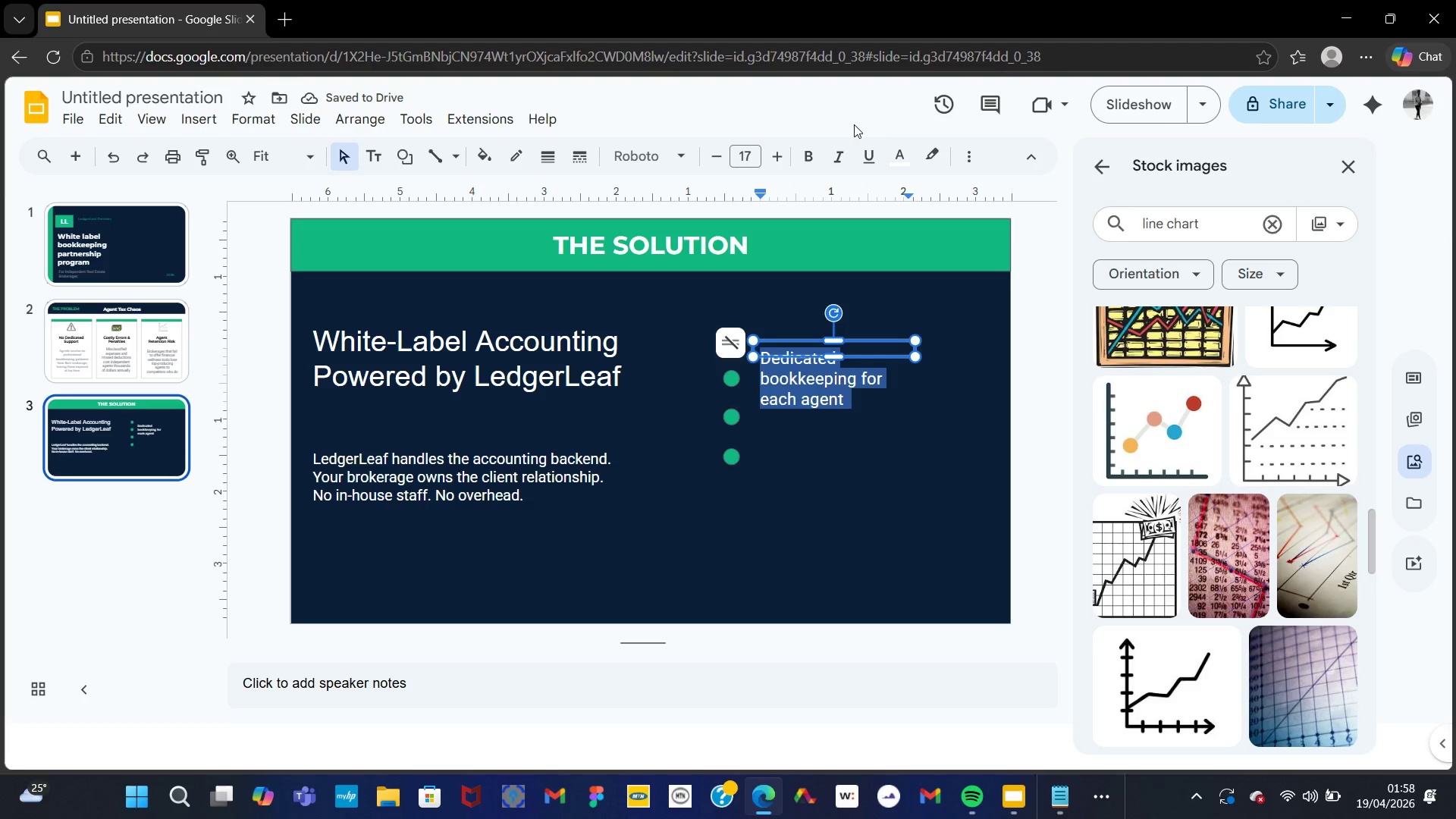 
left_click([708, 158])
 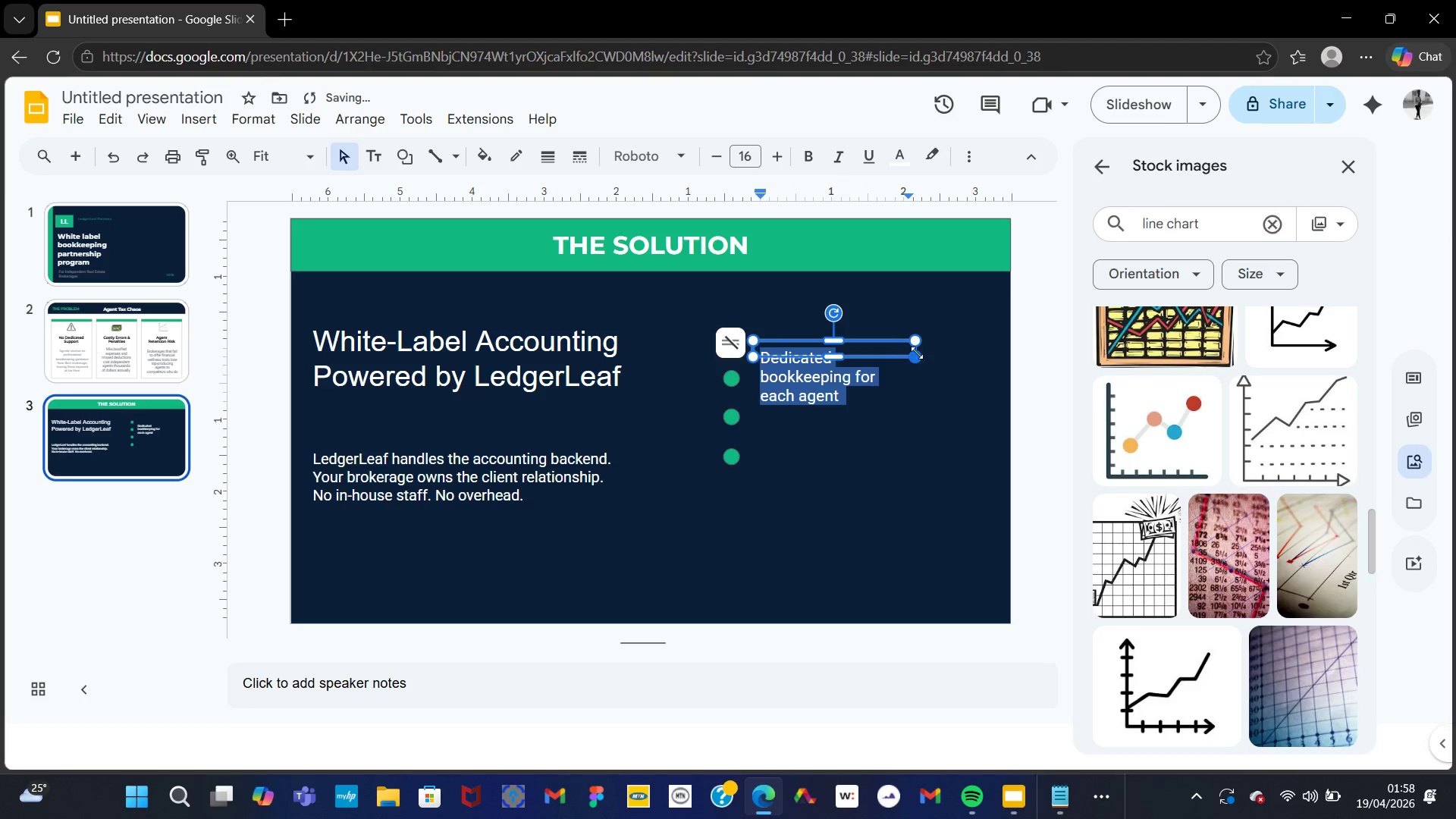 
left_click_drag(start_coordinate=[916, 355], to_coordinate=[949, 352])
 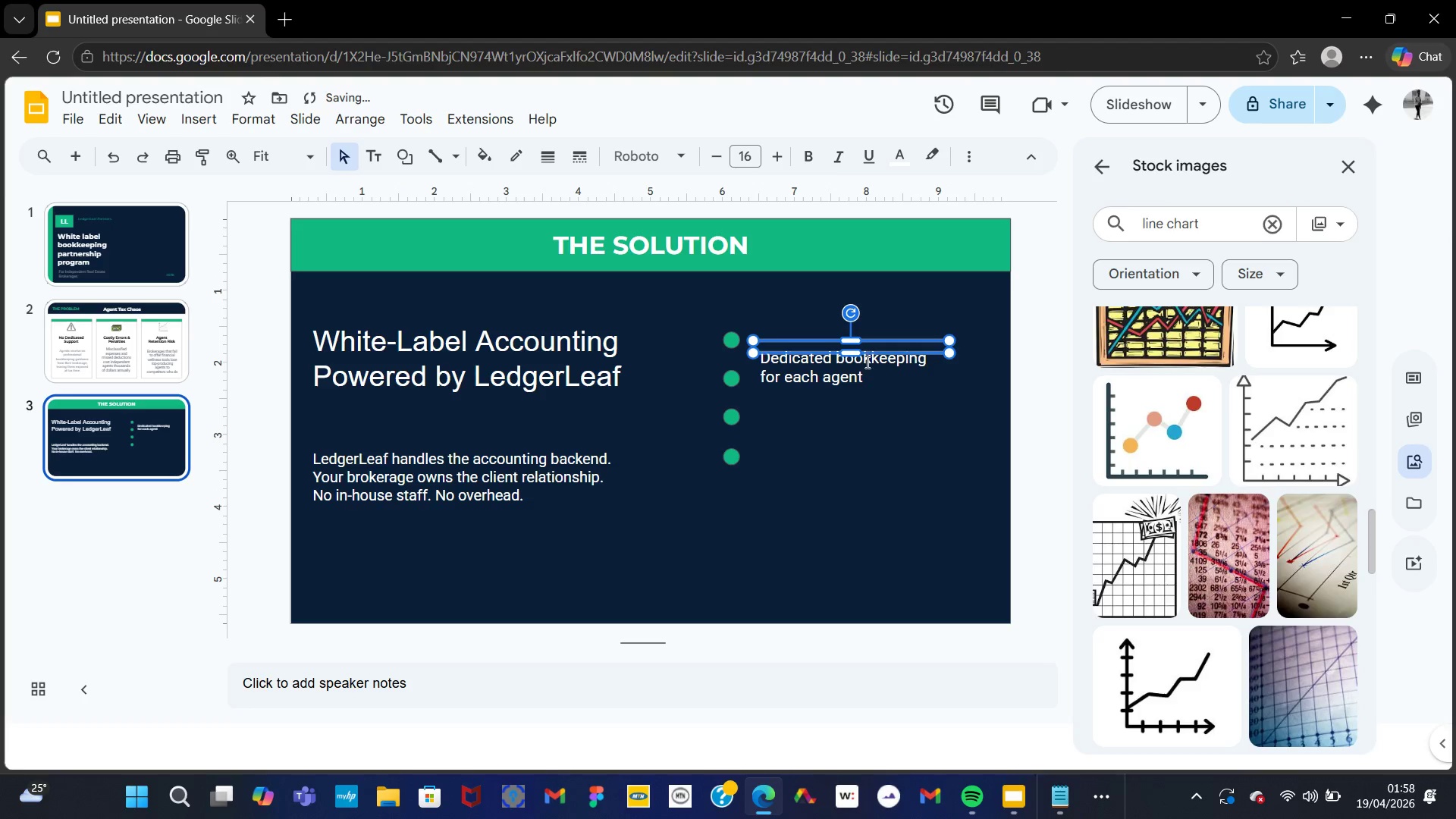 
left_click_drag(start_coordinate=[864, 363], to_coordinate=[864, 342])
 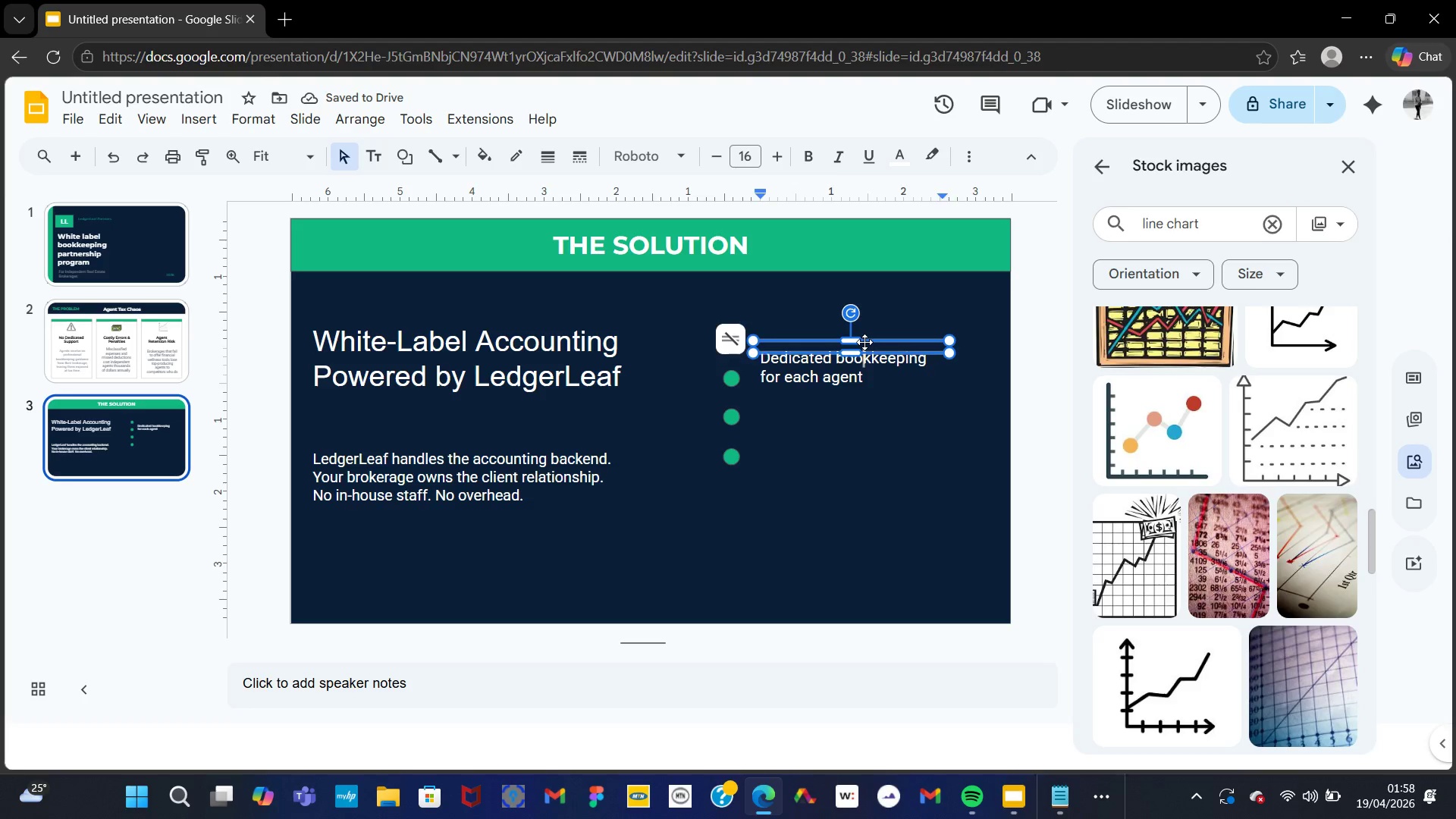 
left_click_drag(start_coordinate=[864, 342], to_coordinate=[861, 331])
 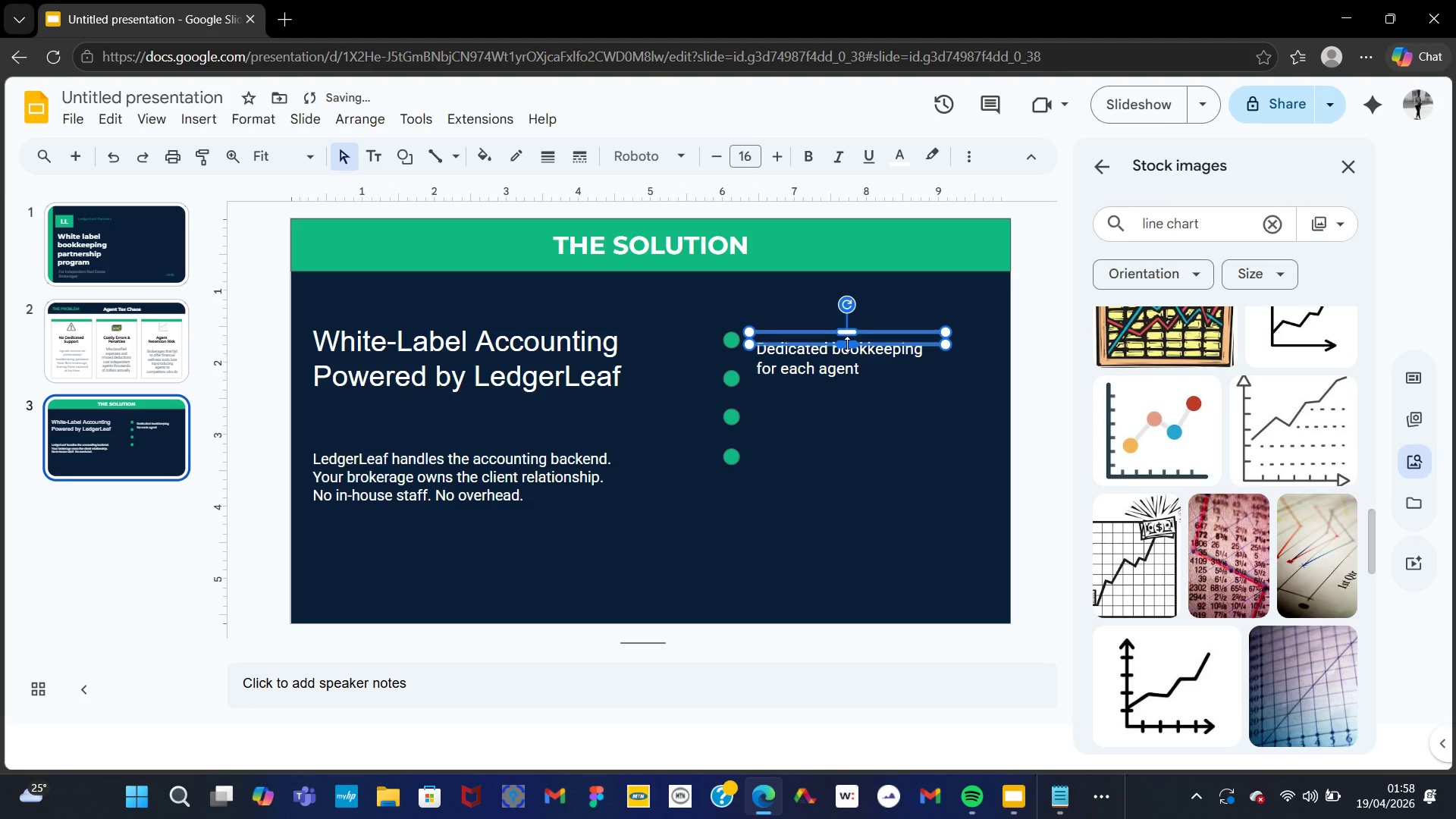 
left_click_drag(start_coordinate=[847, 344], to_coordinate=[849, 348])
 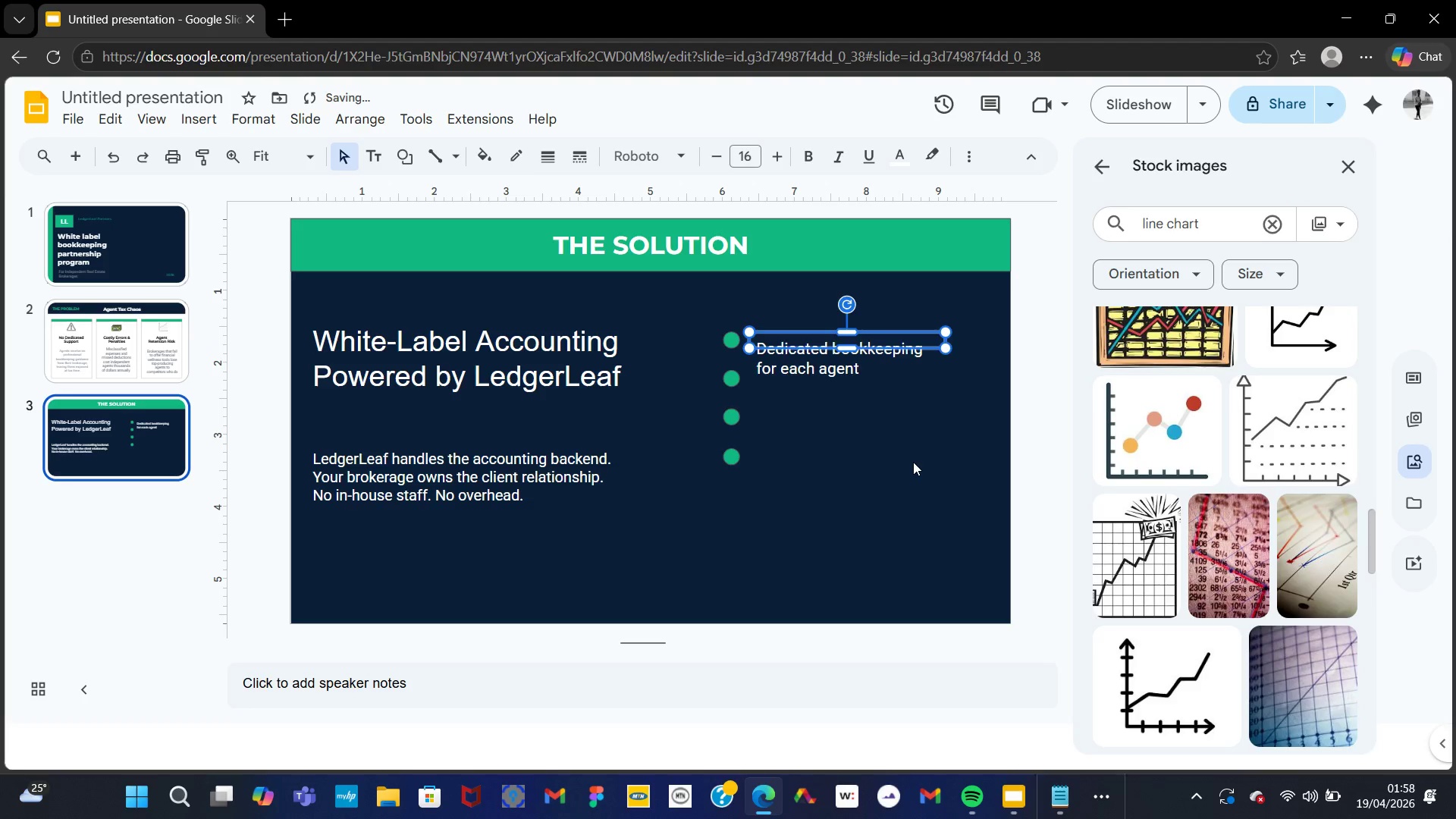 
left_click([913, 462])
 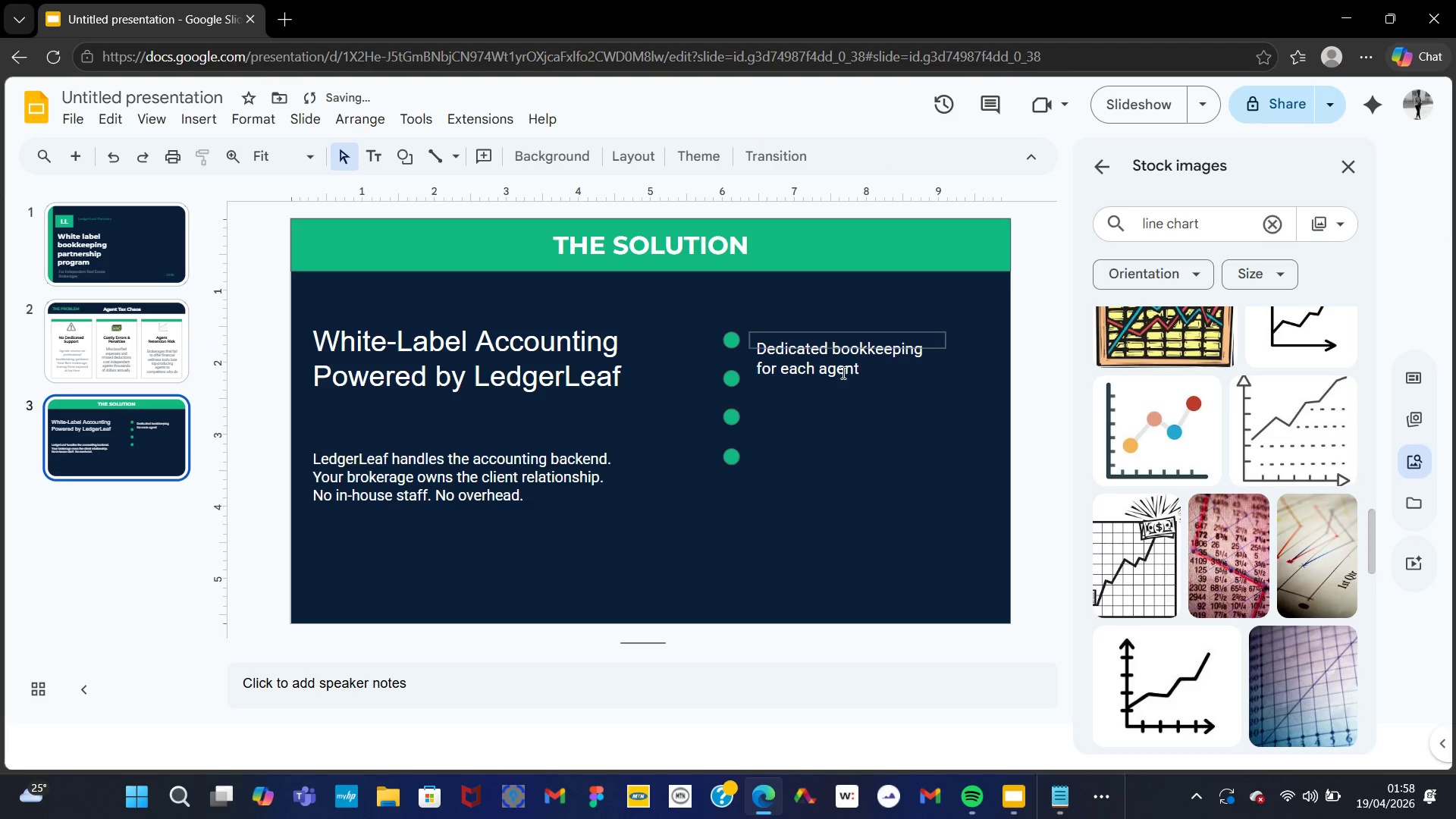 
left_click([840, 369])
 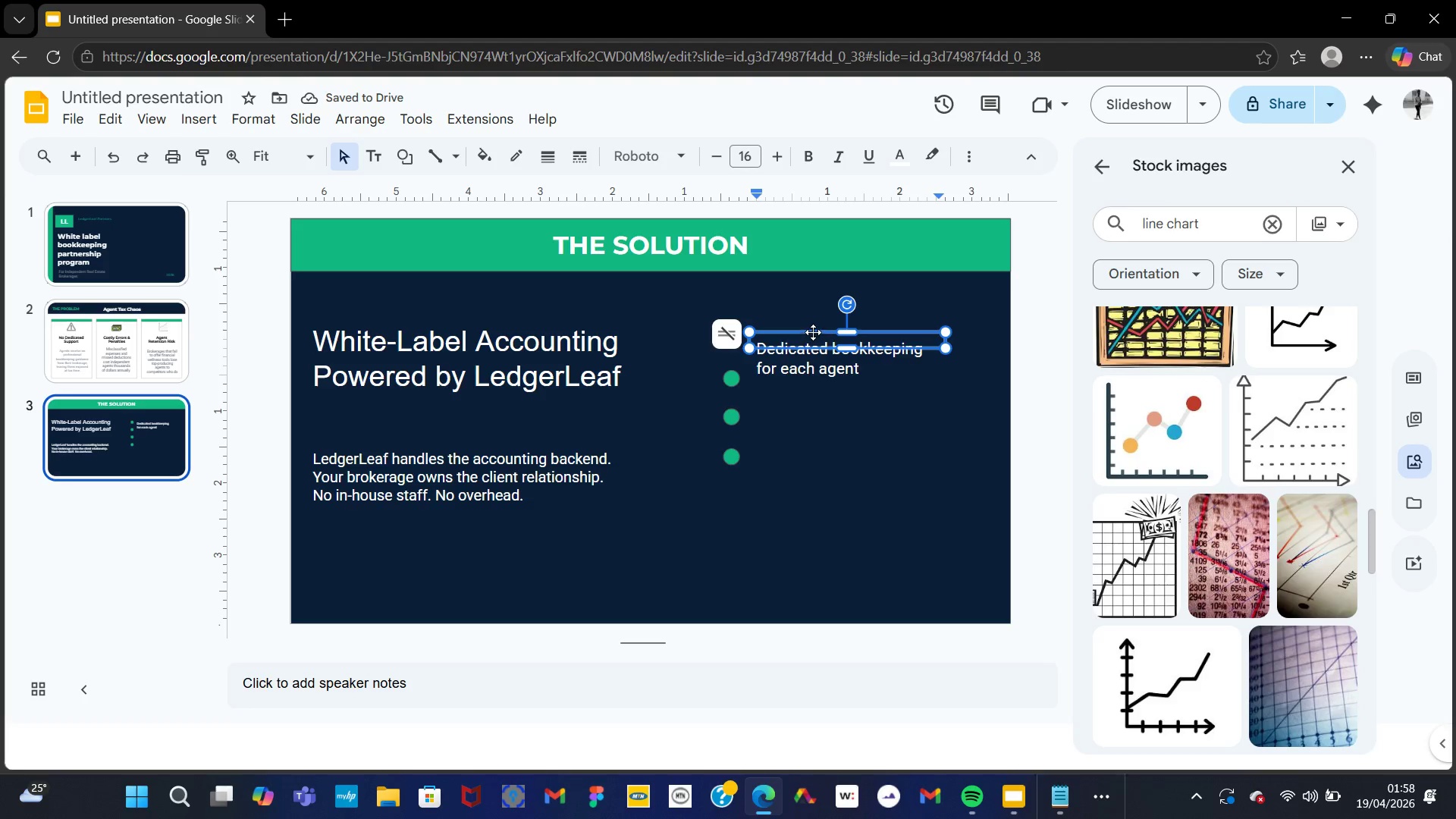 
left_click_drag(start_coordinate=[813, 332], to_coordinate=[813, 321])
 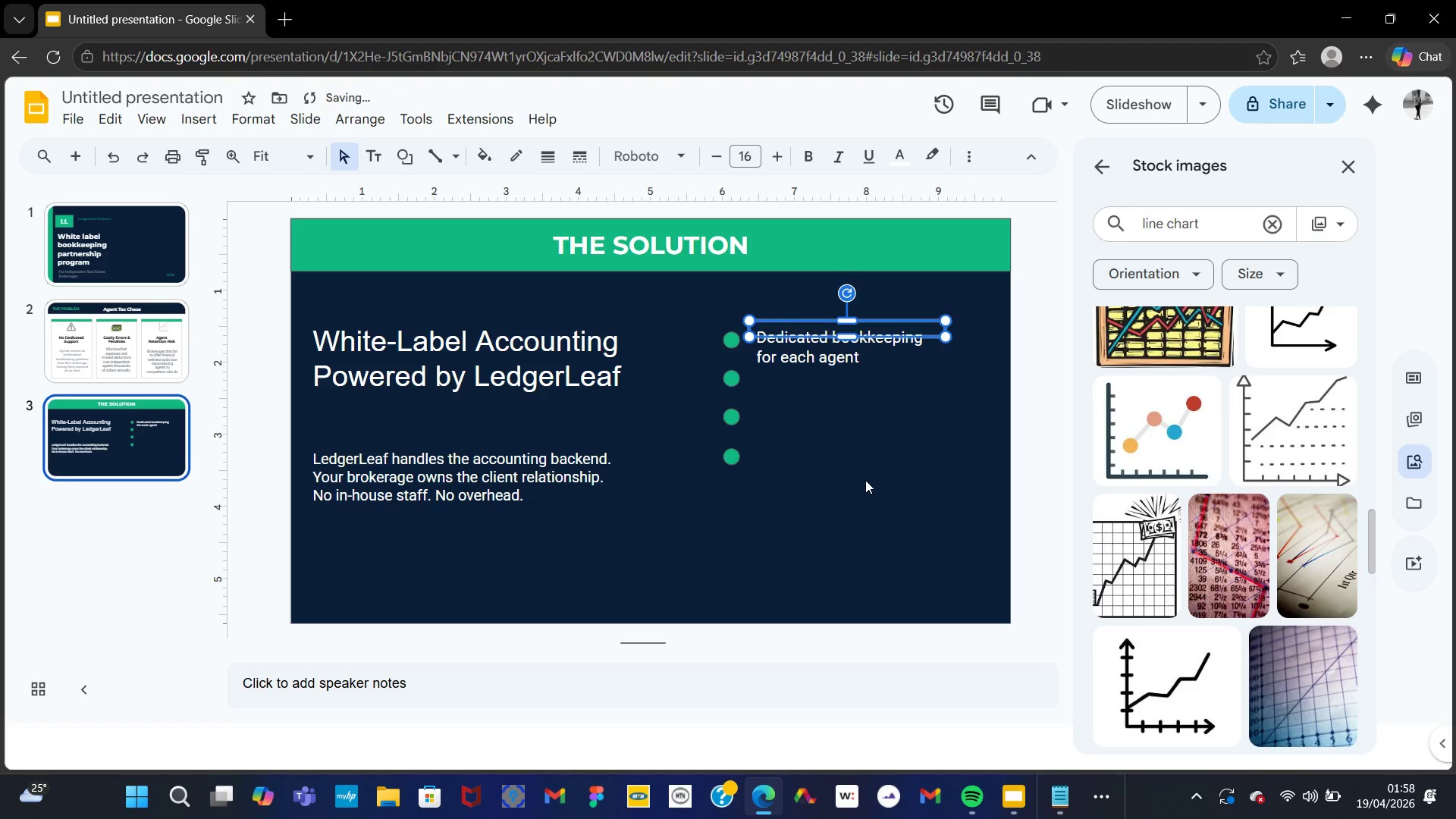 
left_click([865, 480])
 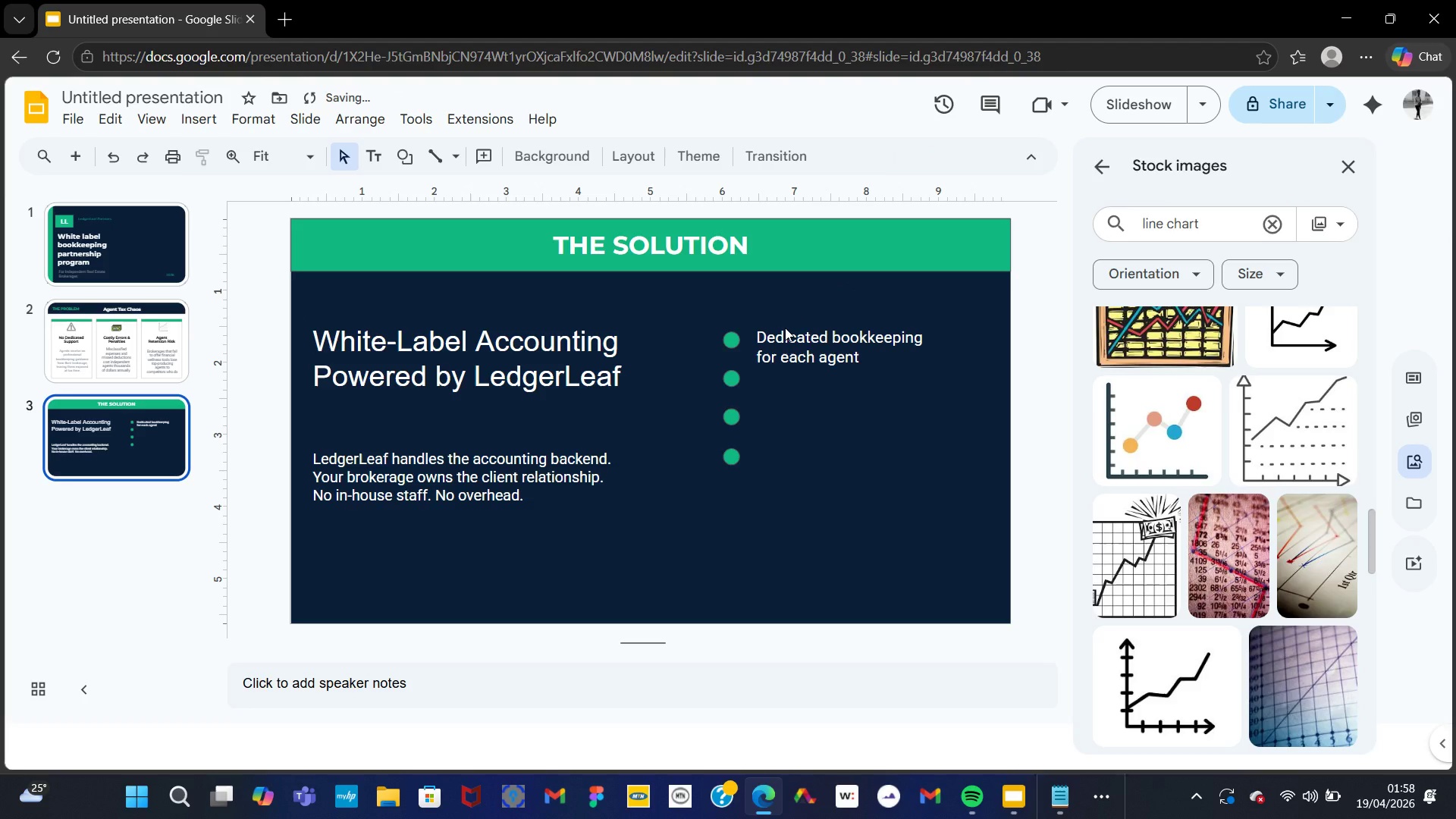 
left_click([785, 328])
 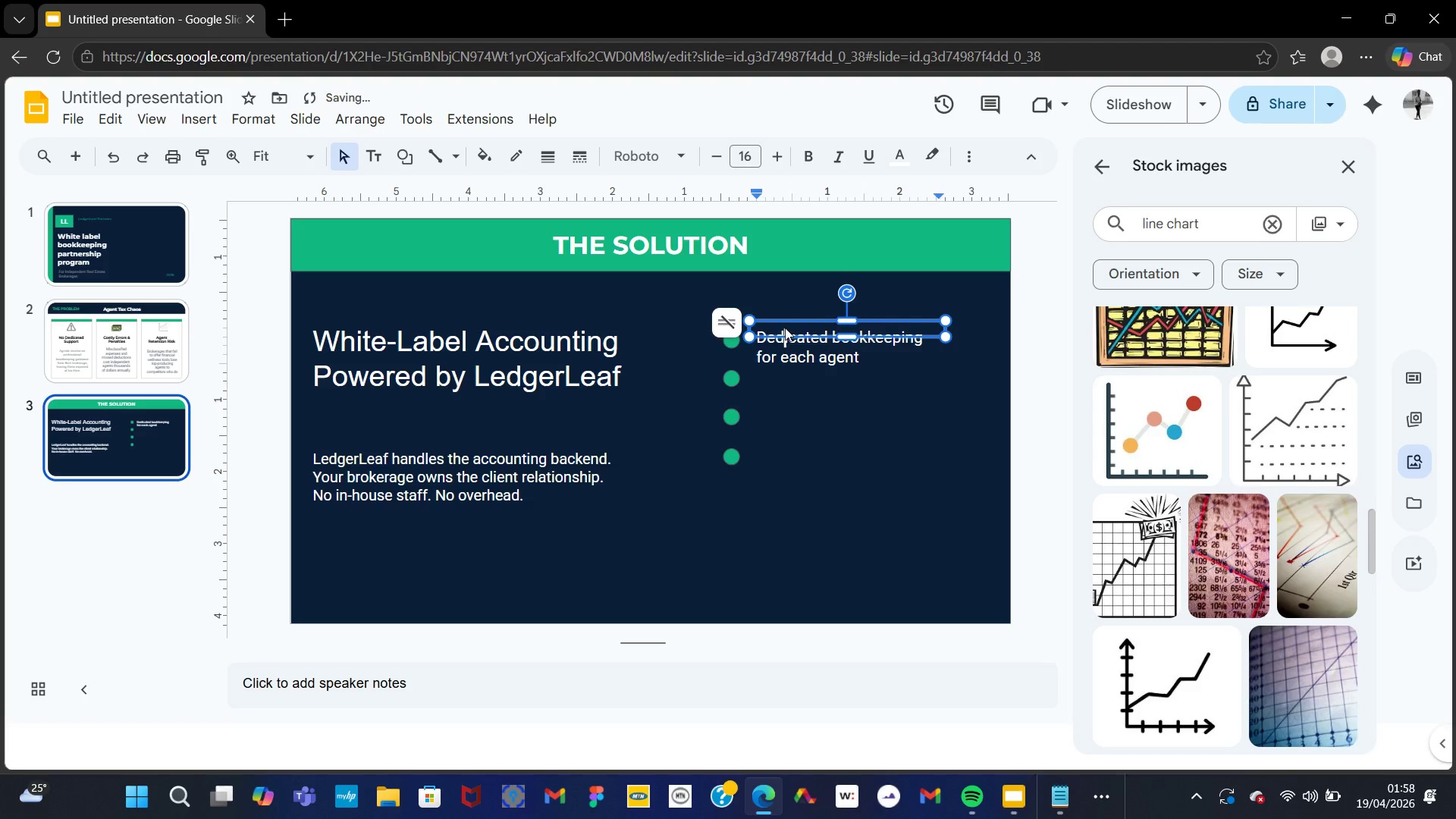 
left_click([824, 535])
 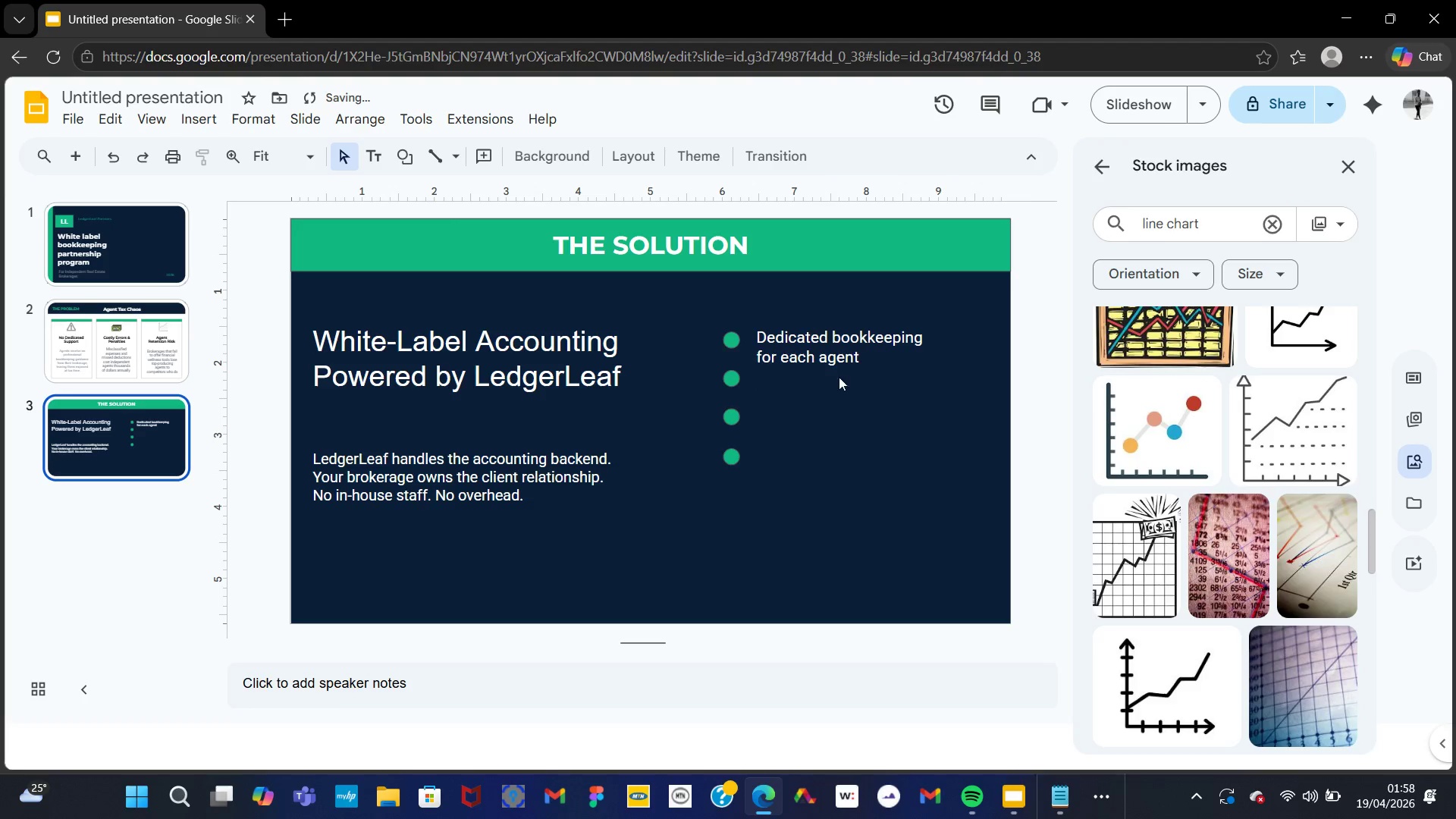 
double_click([867, 359])
 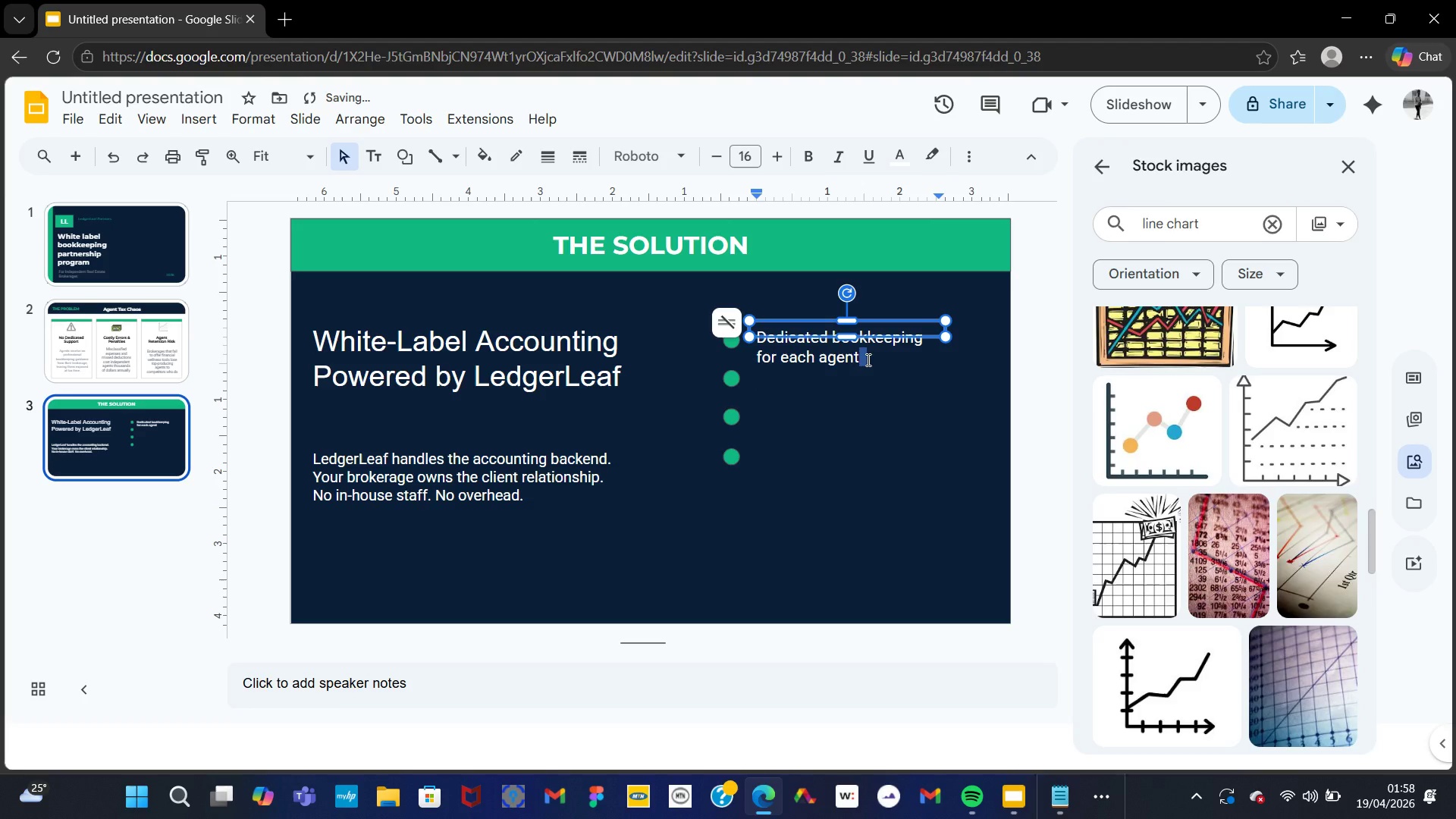 
key(Backspace)
 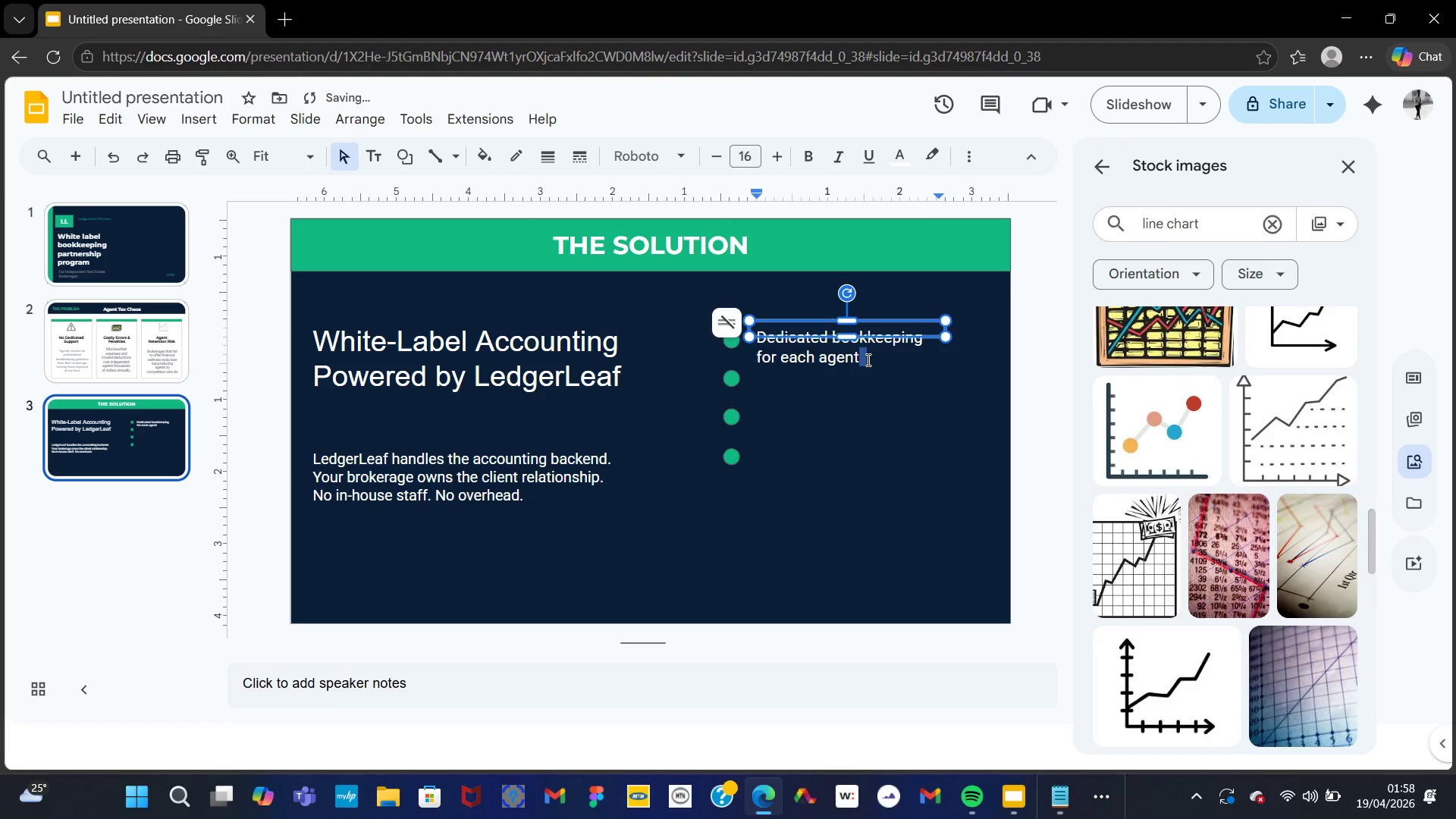 
key(Period)
 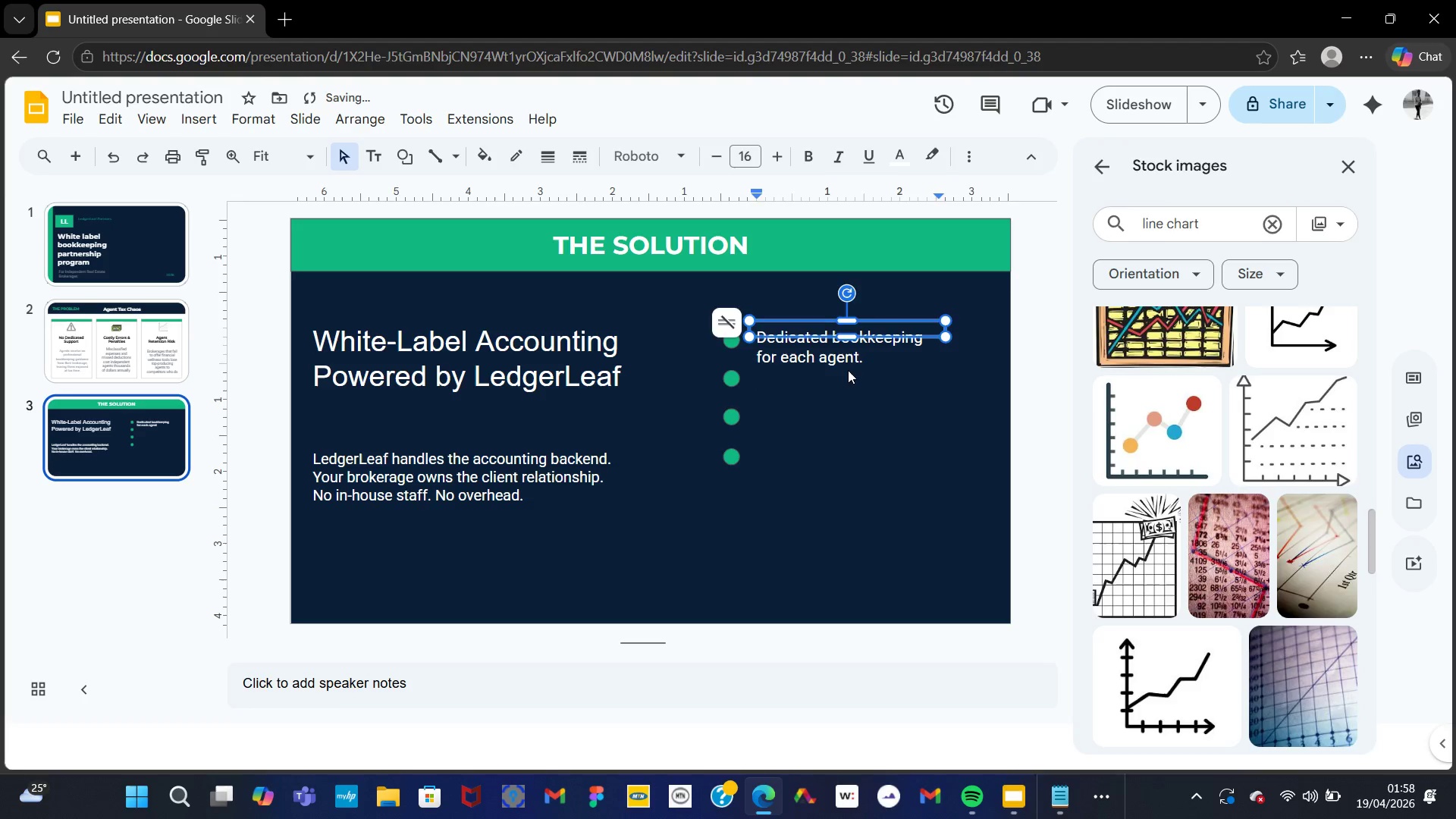 
left_click([848, 370])
 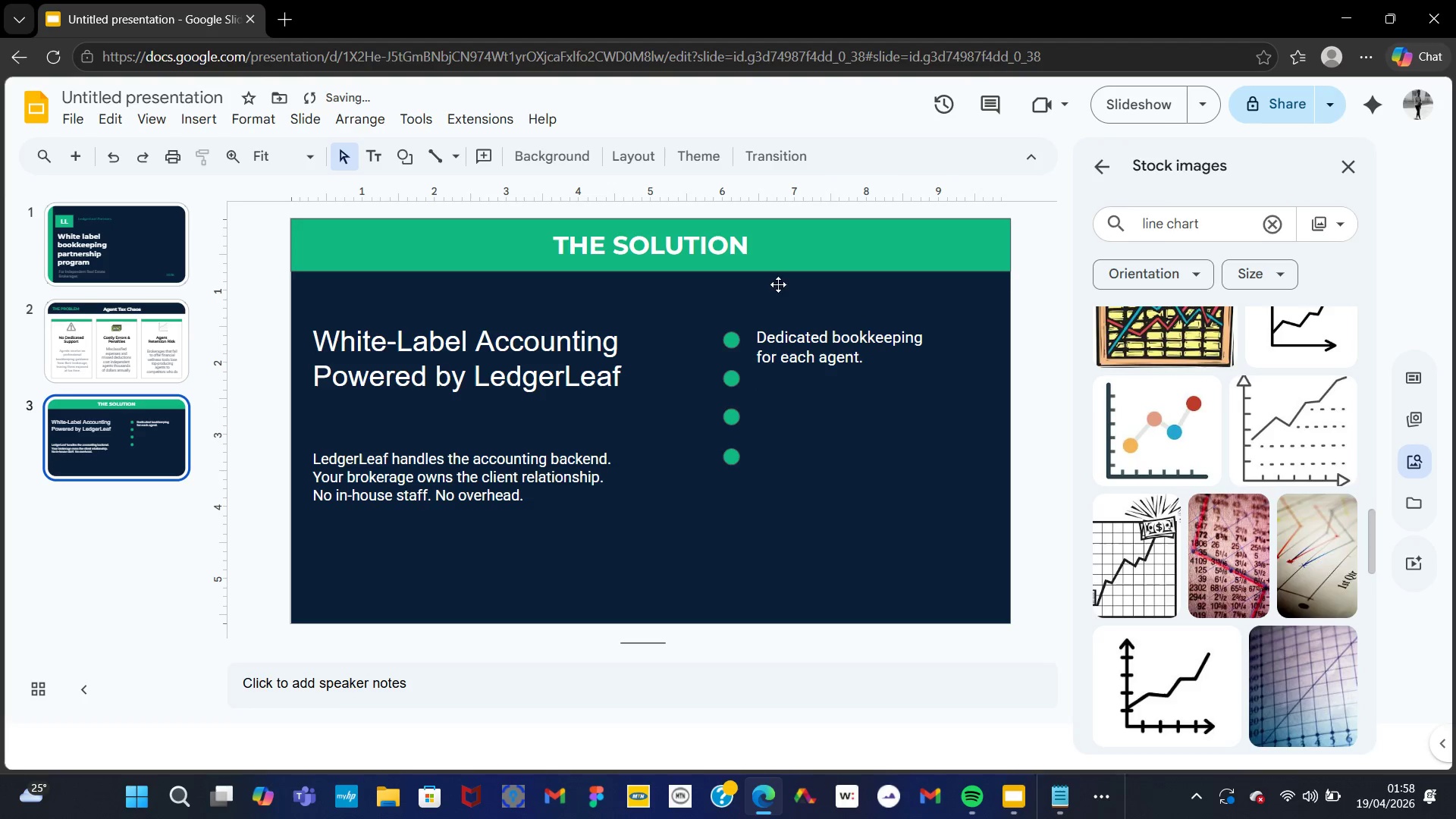 
right_click([799, 343])
 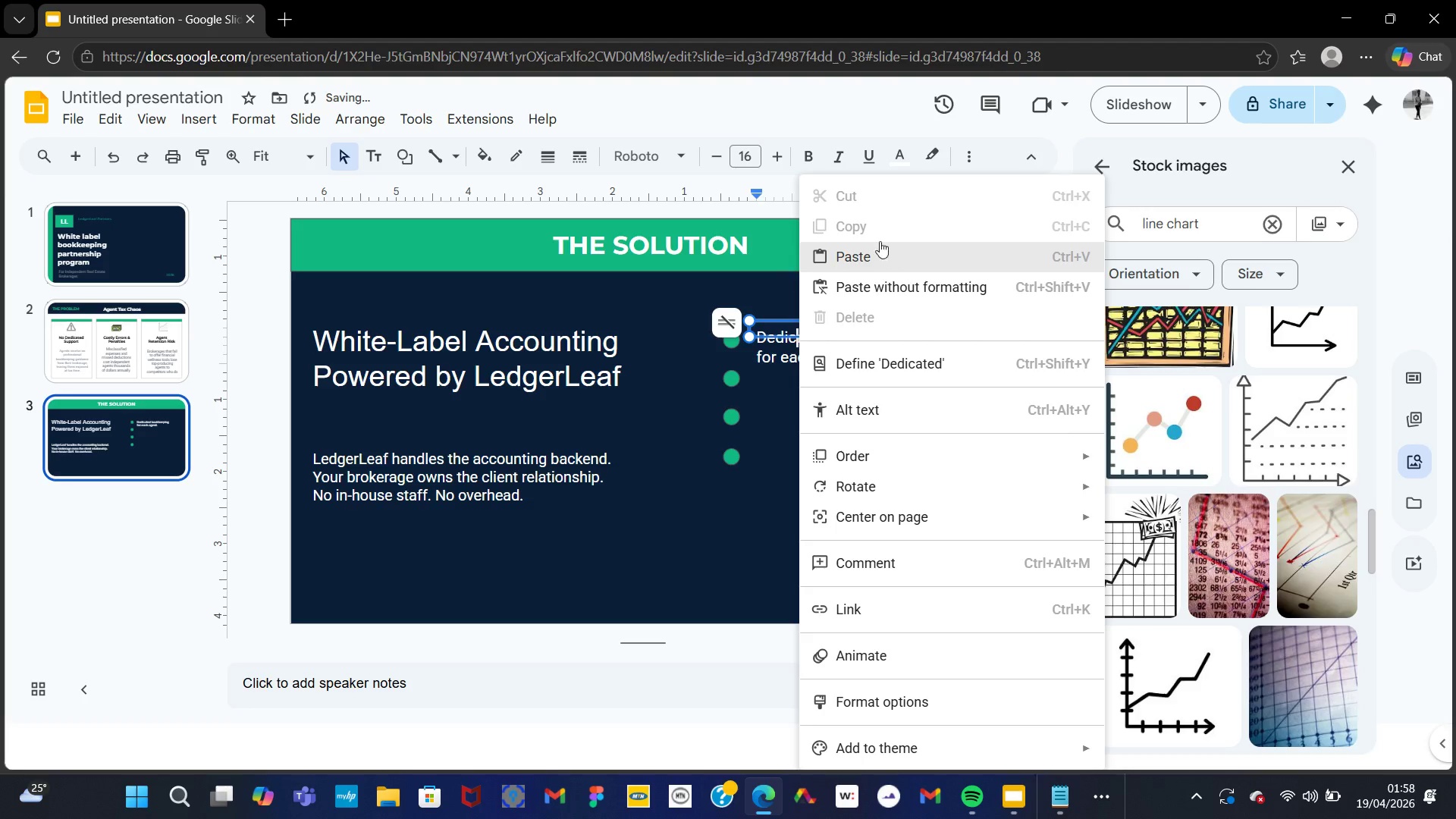 
left_click([675, 474])
 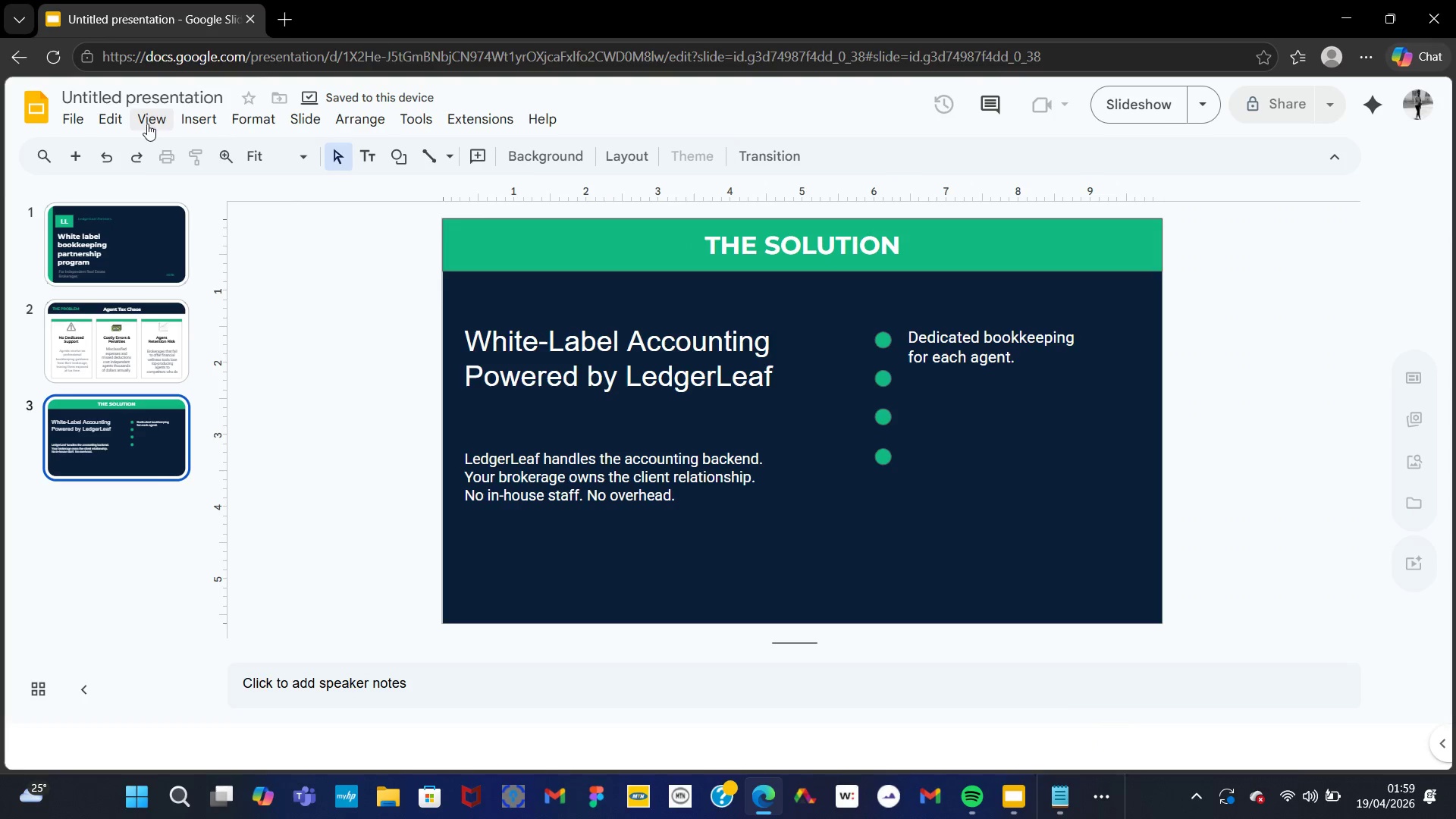 
left_click([193, 123])
 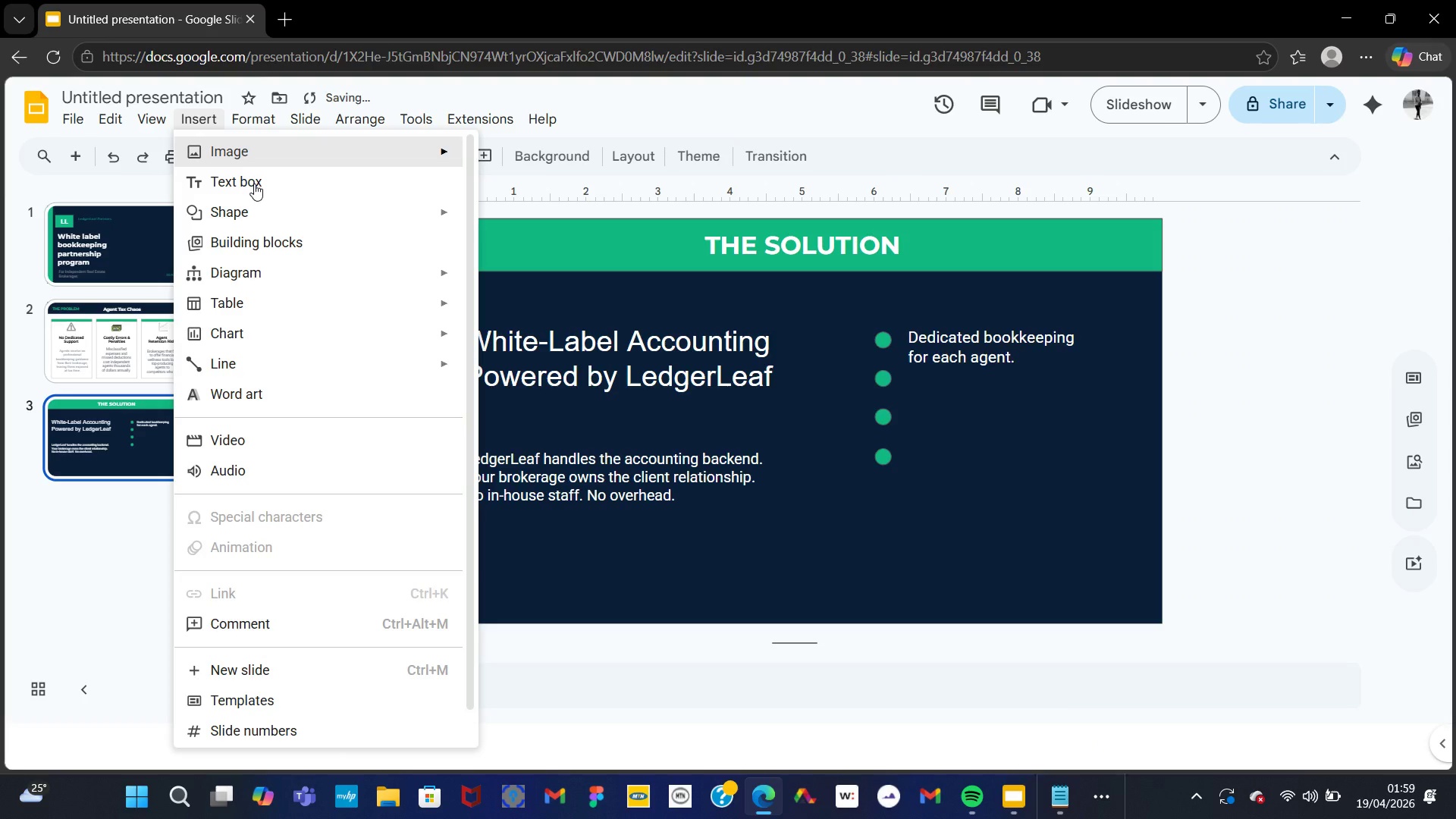 
wait(6.95)
 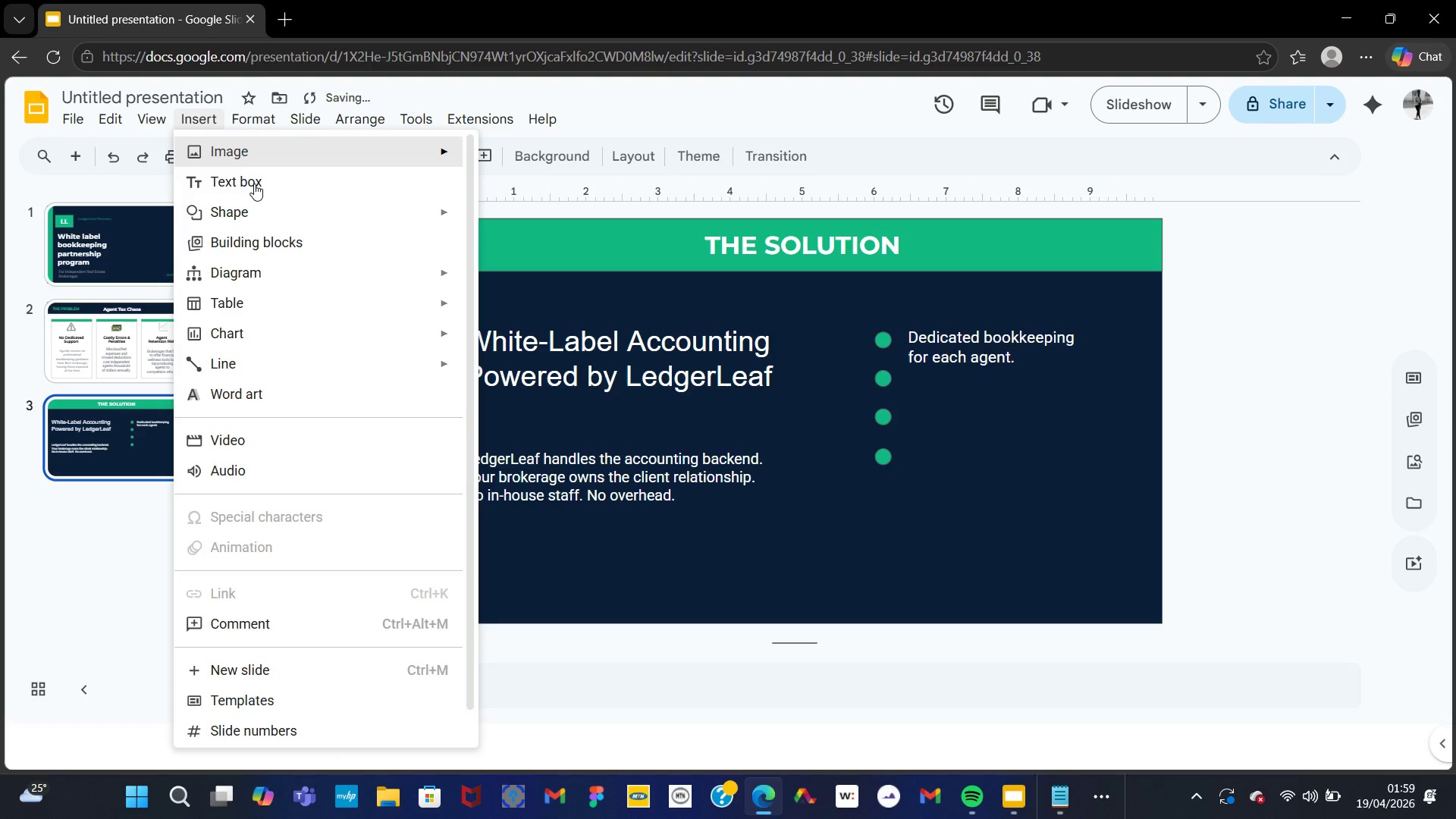 
left_click([332, 183])
 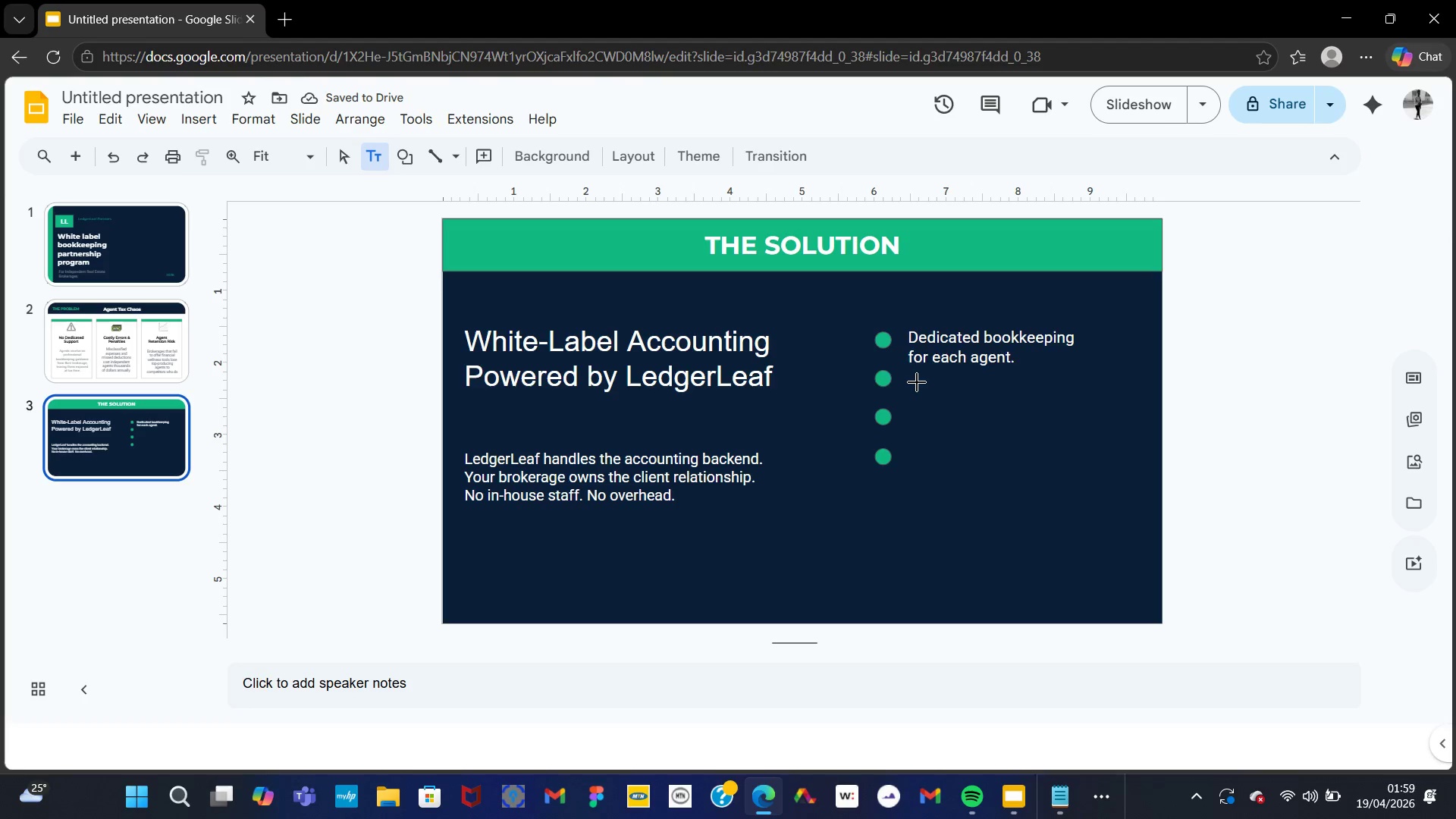 
left_click_drag(start_coordinate=[914, 382], to_coordinate=[1070, 412])
 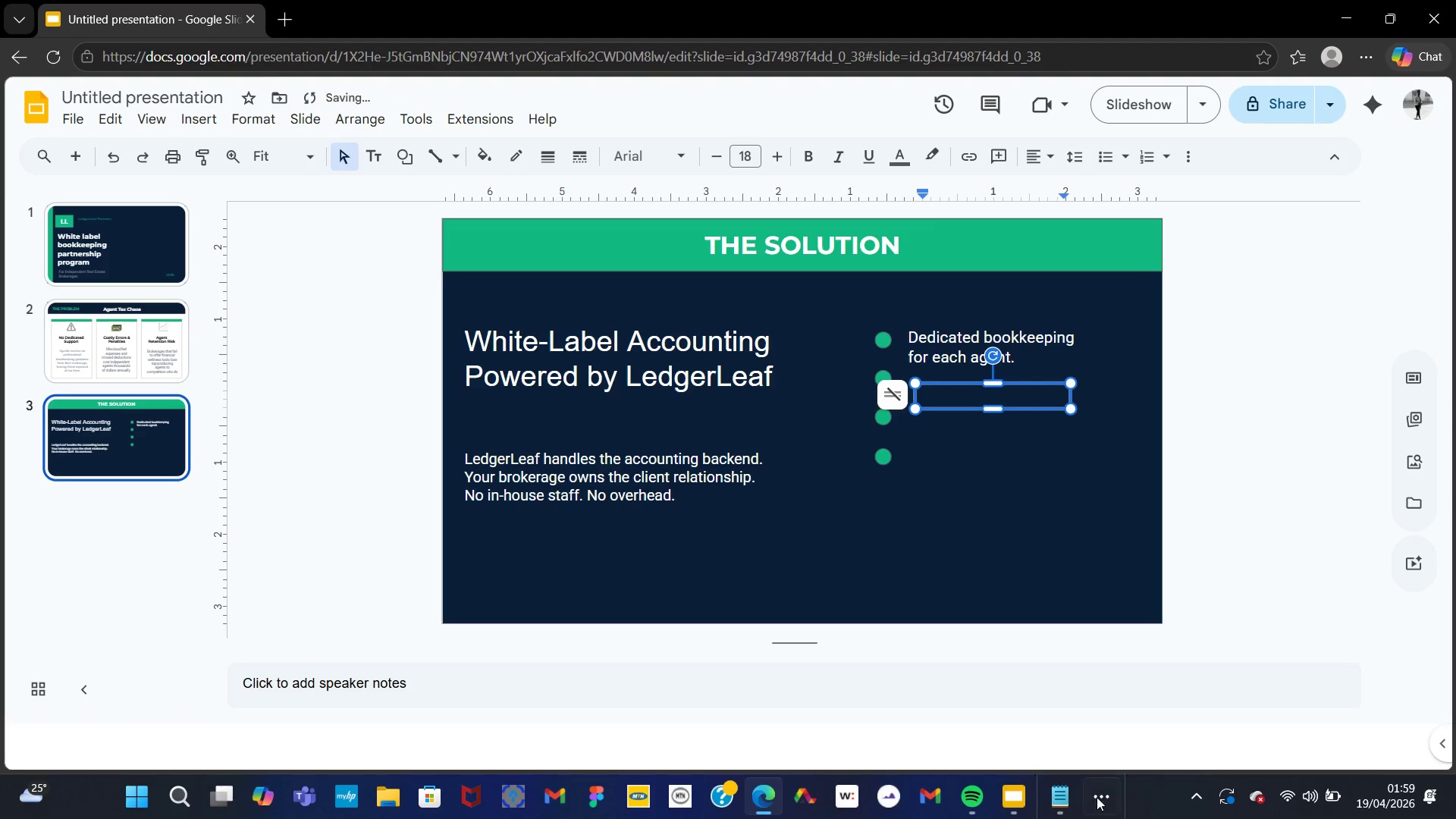 
left_click([1057, 800])
 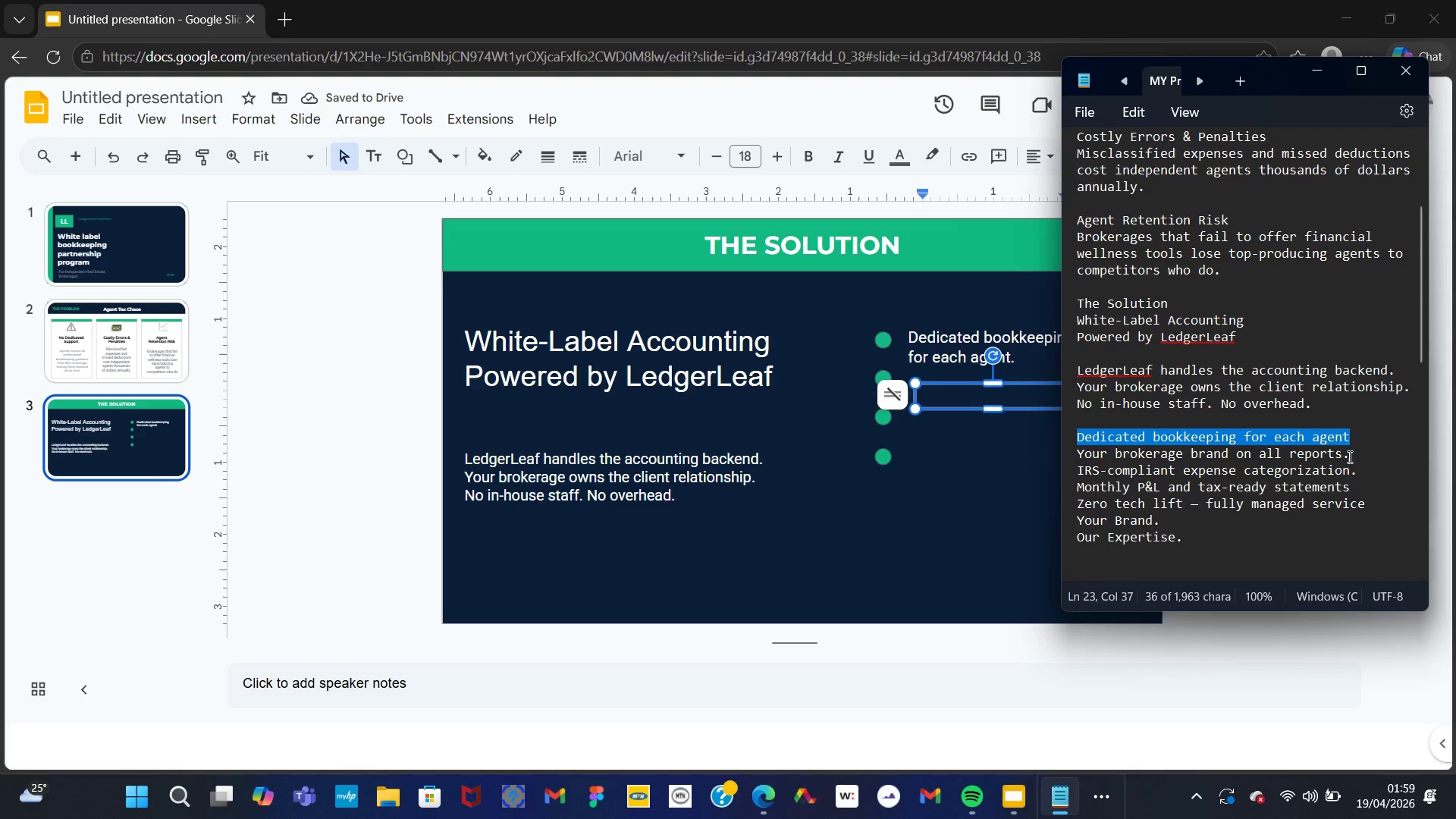 
left_click_drag(start_coordinate=[1360, 460], to_coordinate=[1078, 452])
 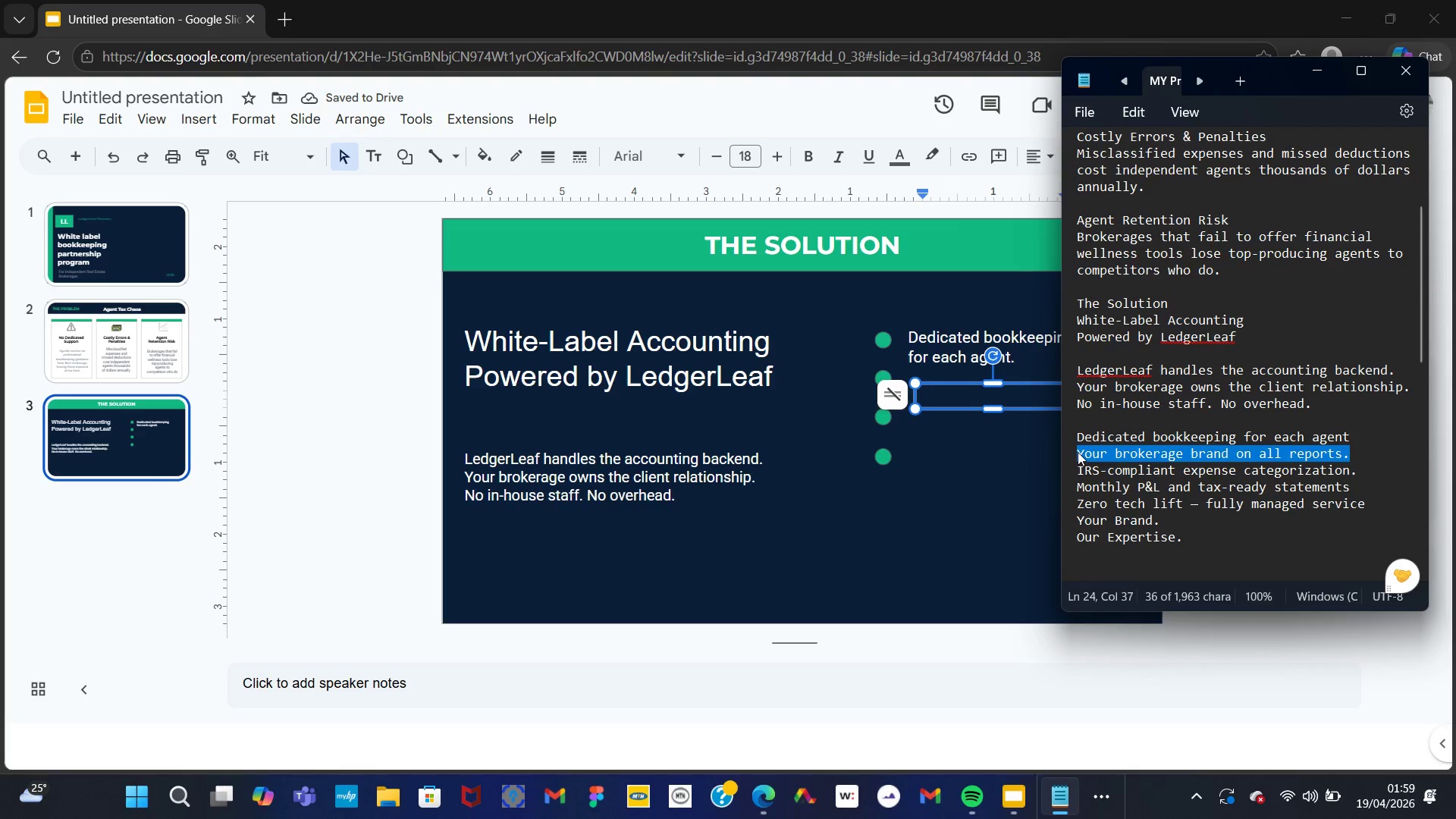 
right_click([1078, 452])
 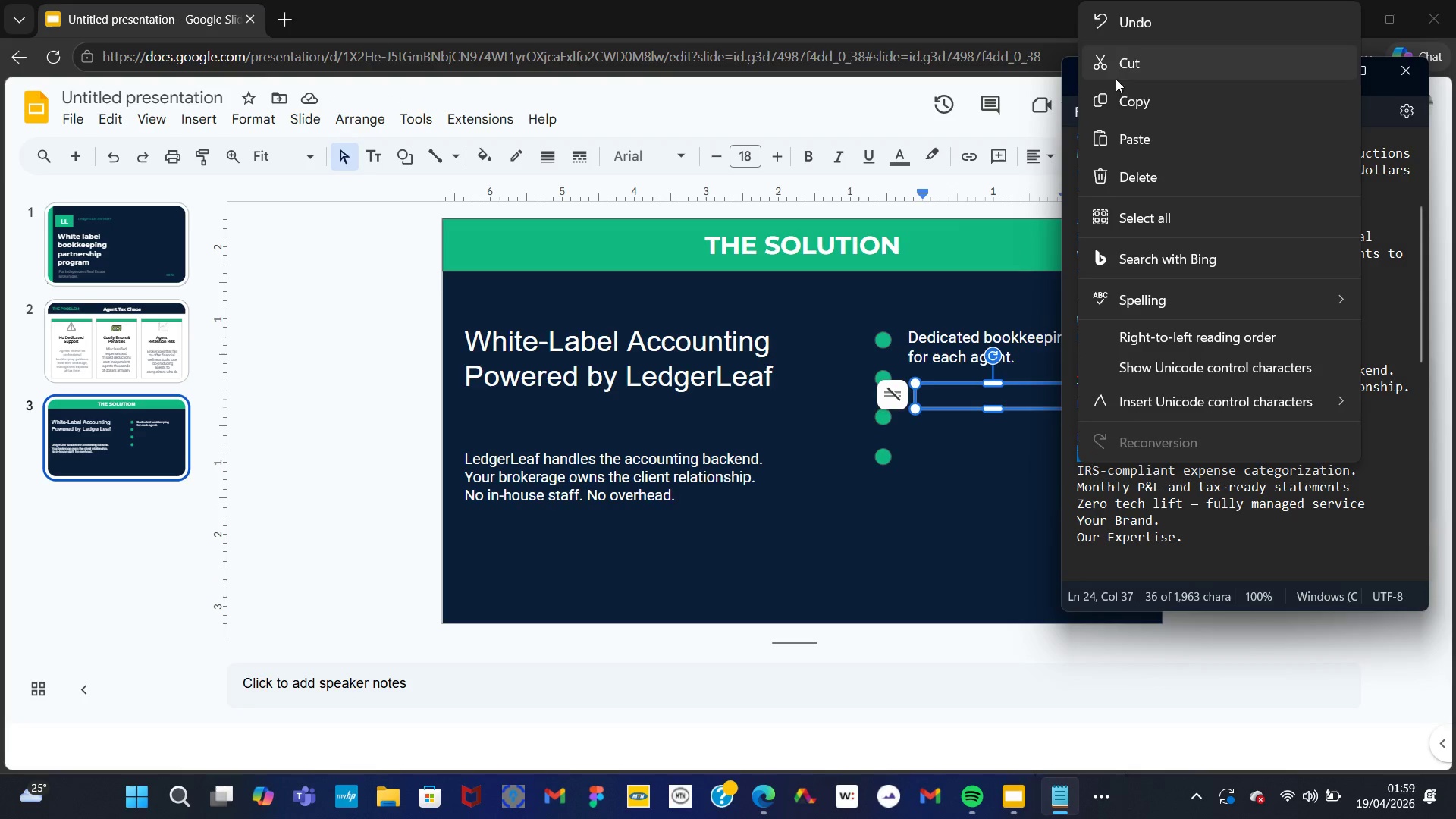 
left_click([1119, 104])
 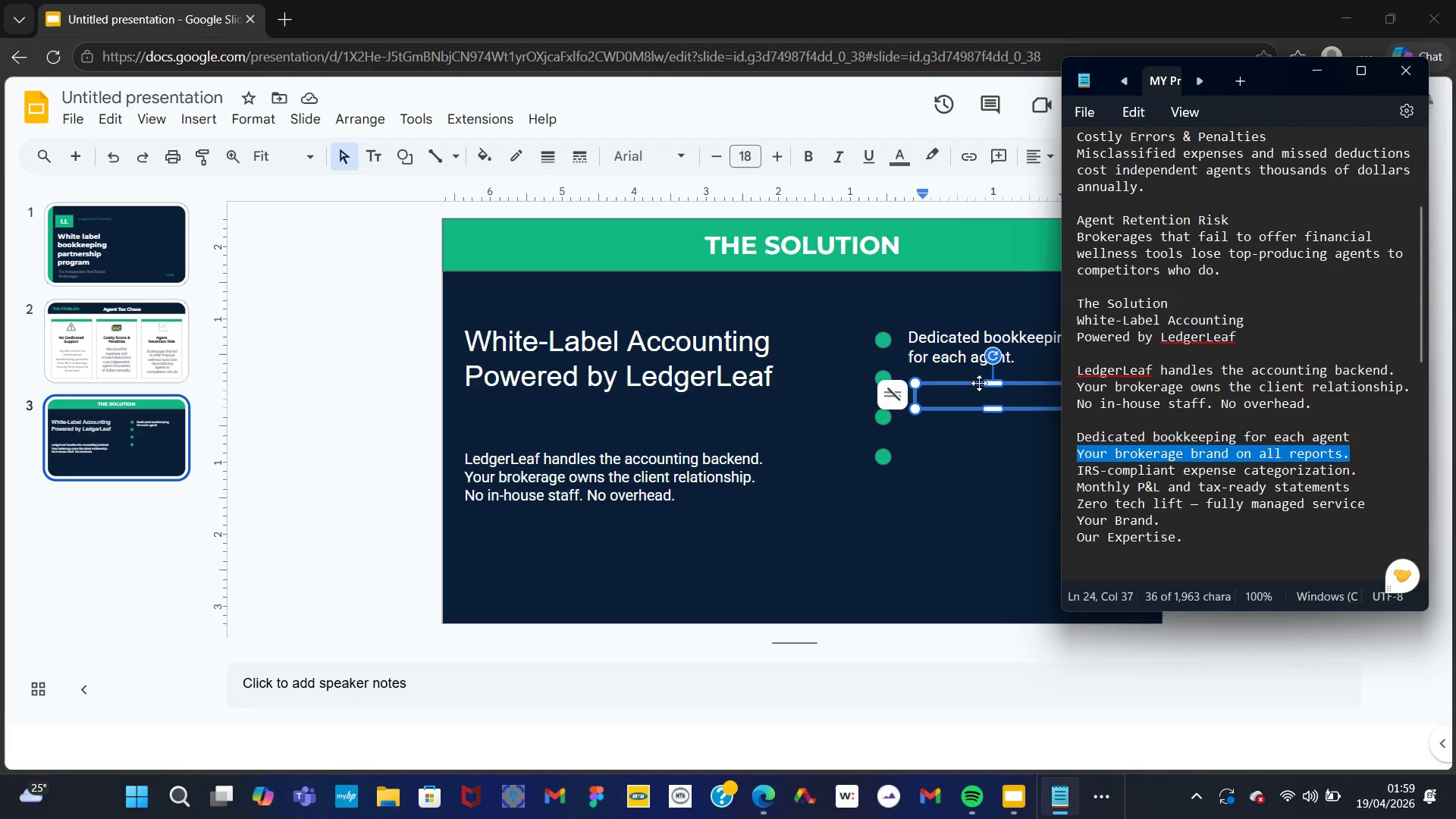 
left_click([964, 403])
 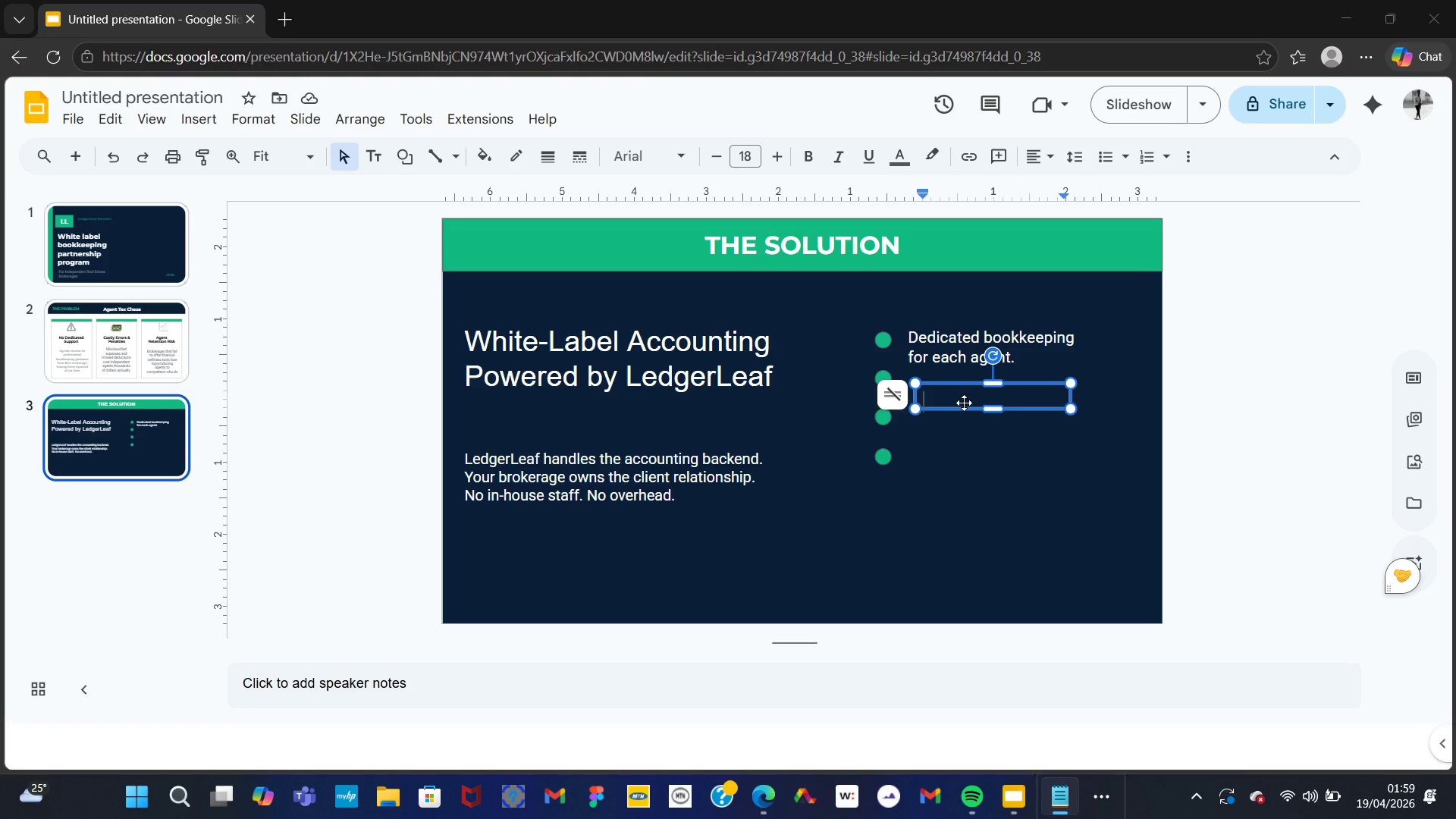 
key(Control+V)
 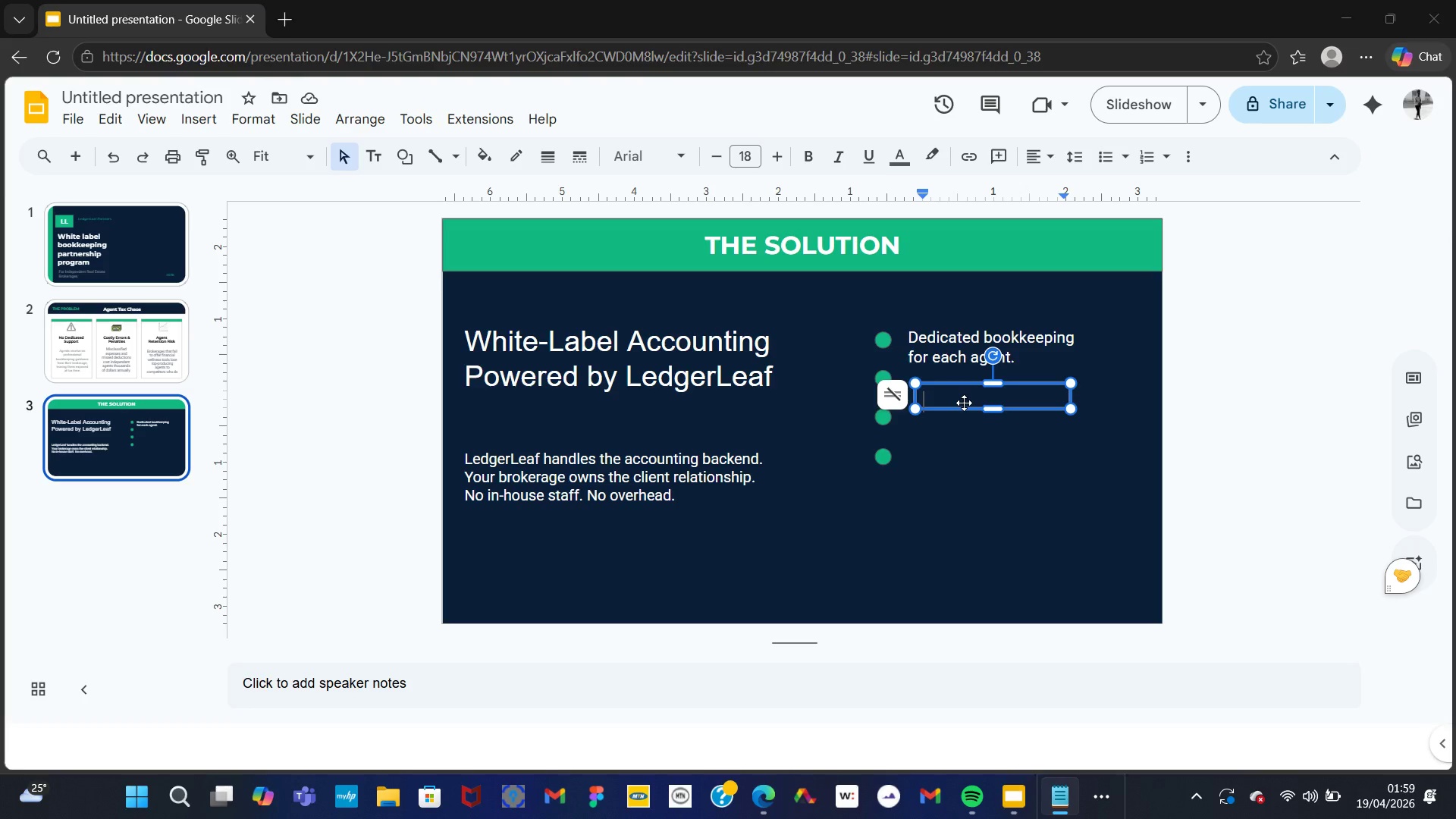 
key(Control+A)
 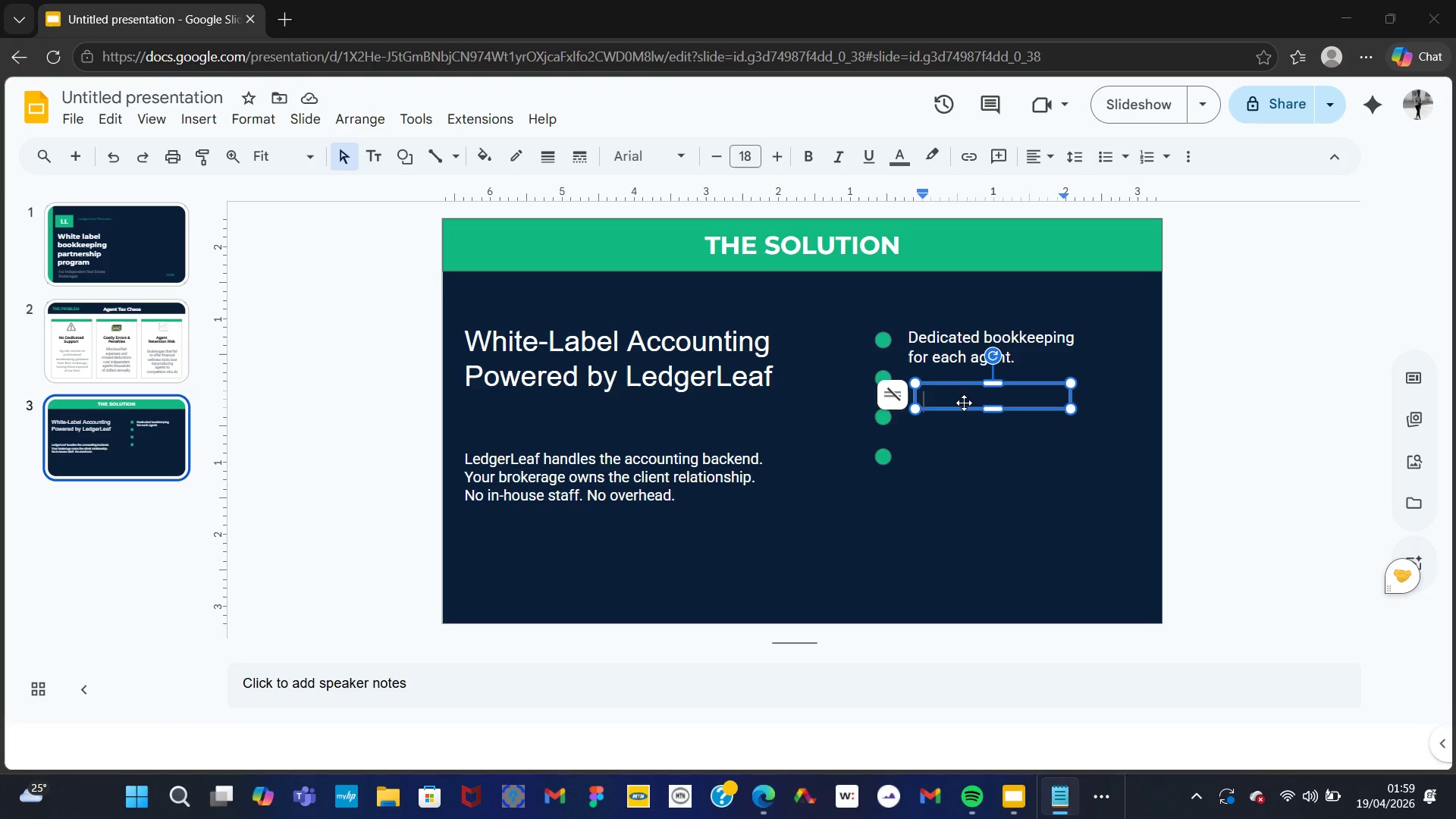 
left_click([964, 425])
 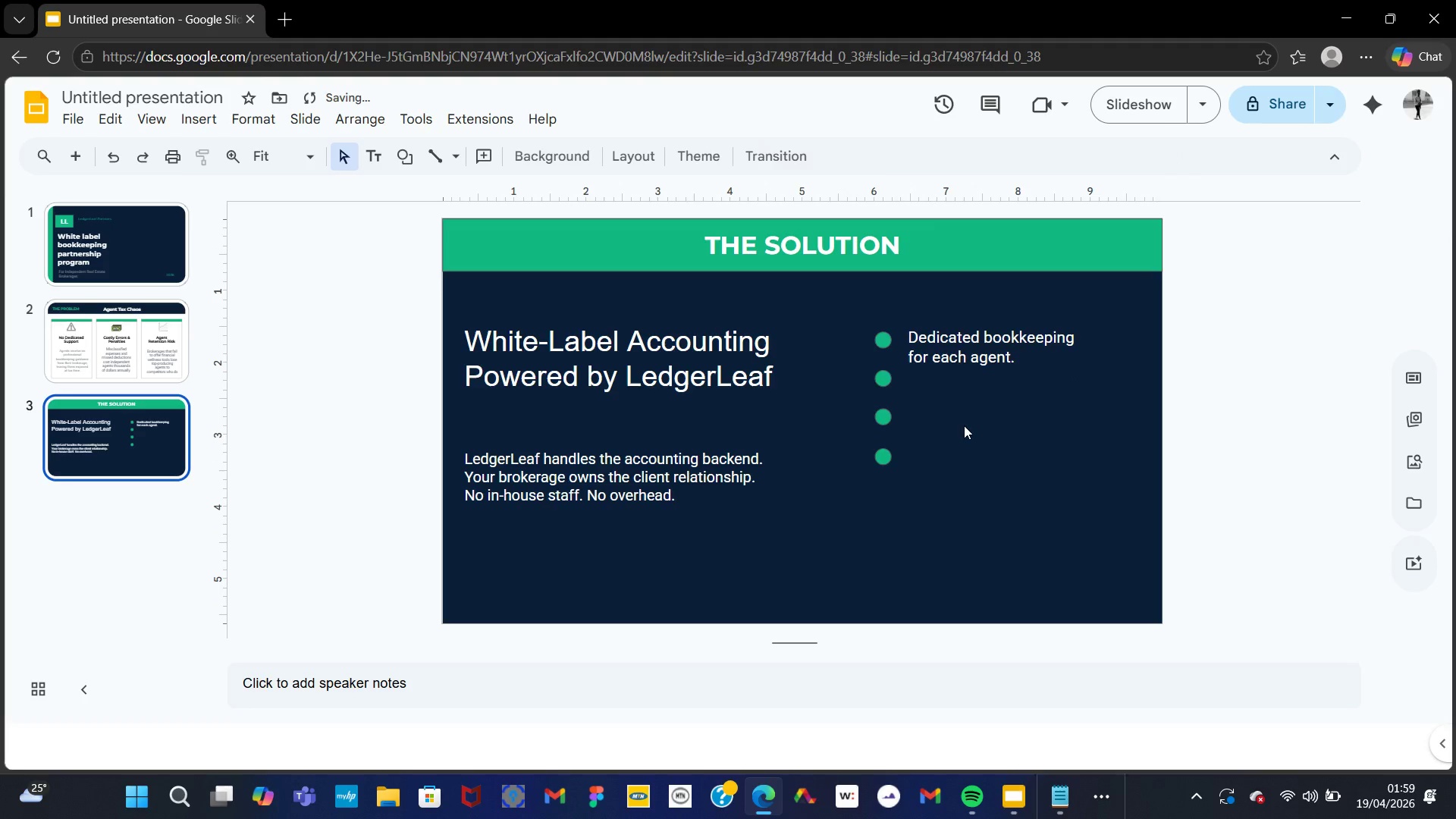 
key(Control+Z)
 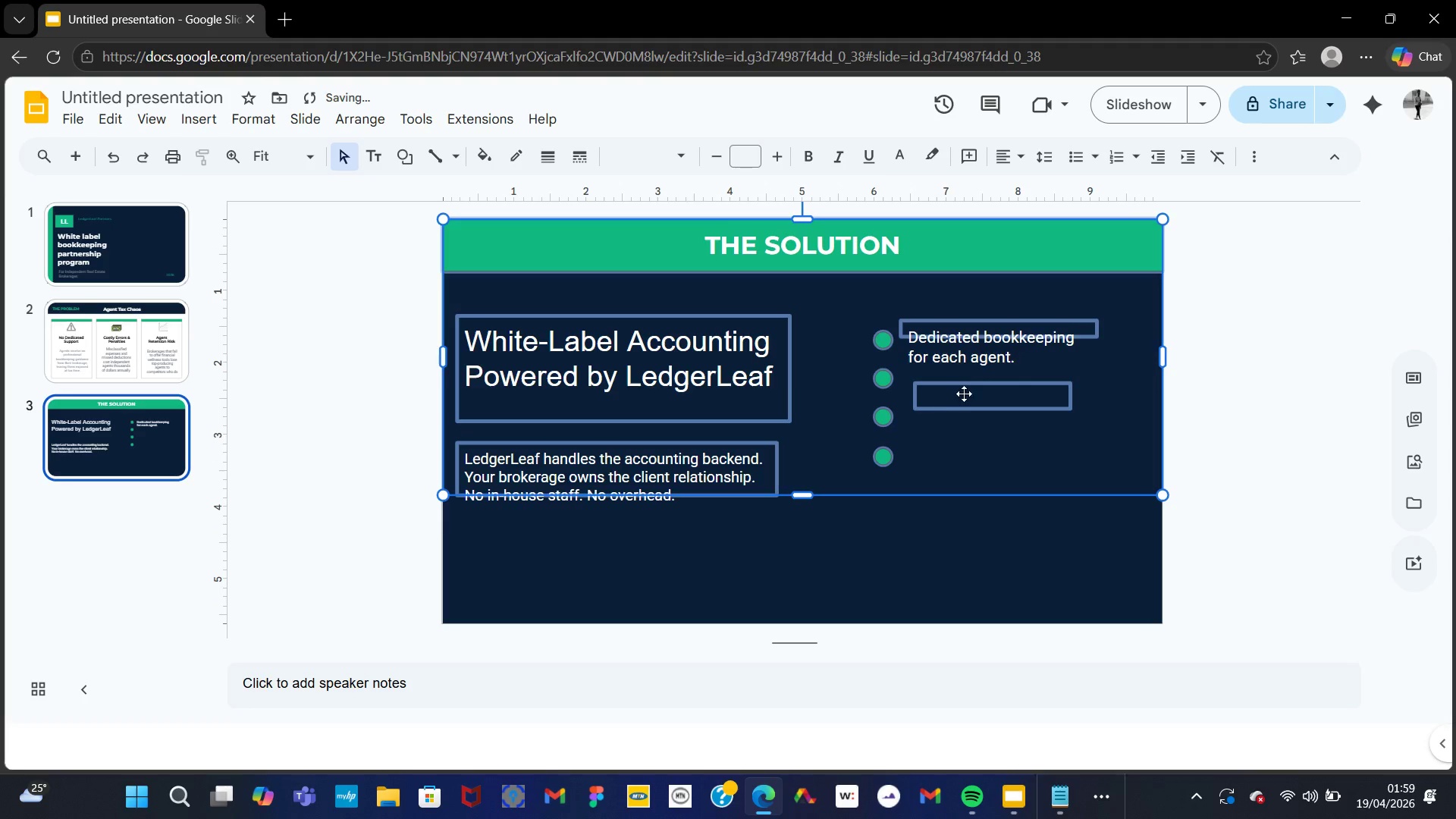 
key(Control+ControlLeft)
 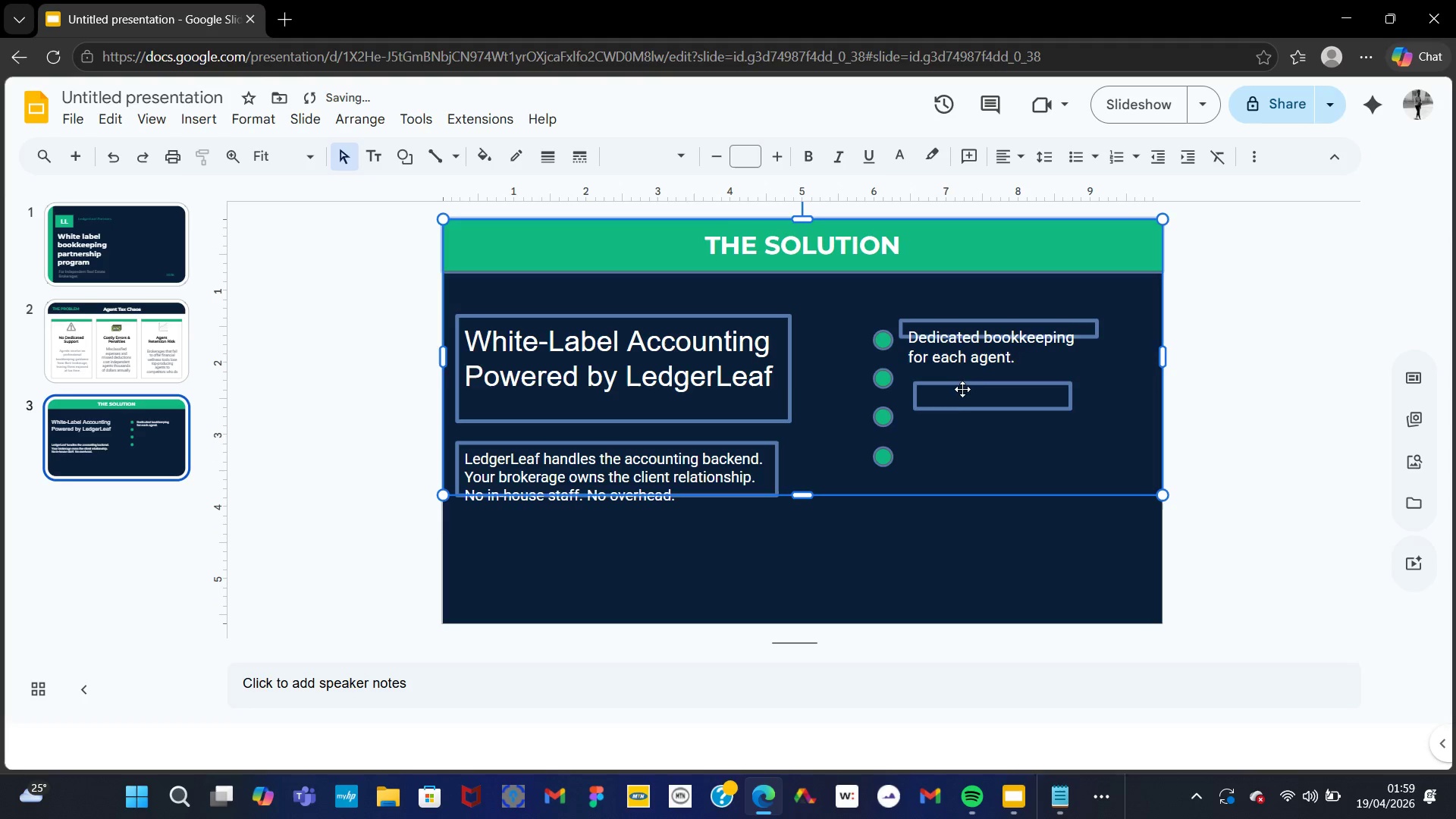 
double_click([962, 389])
 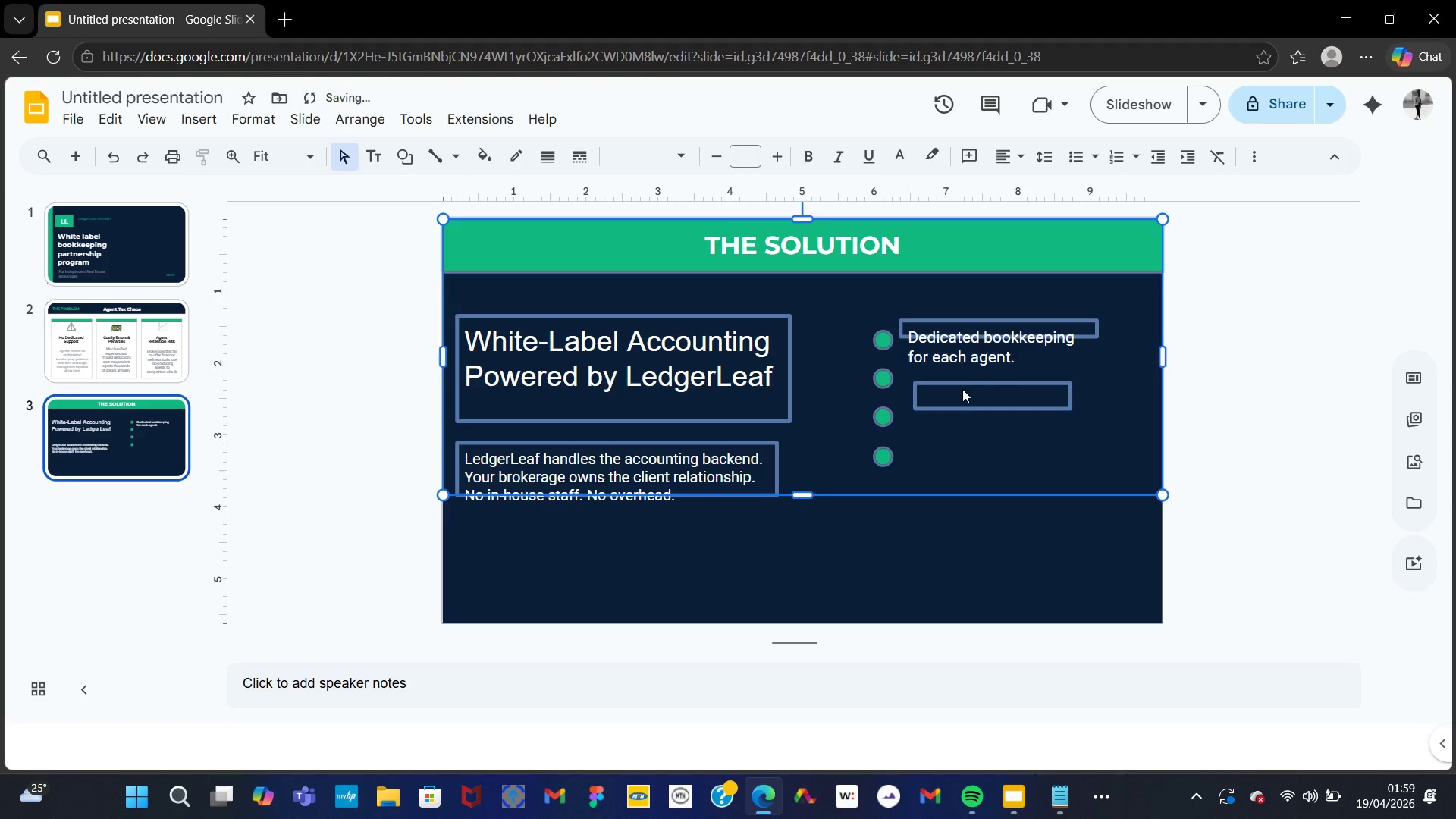 
triple_click([962, 389])
 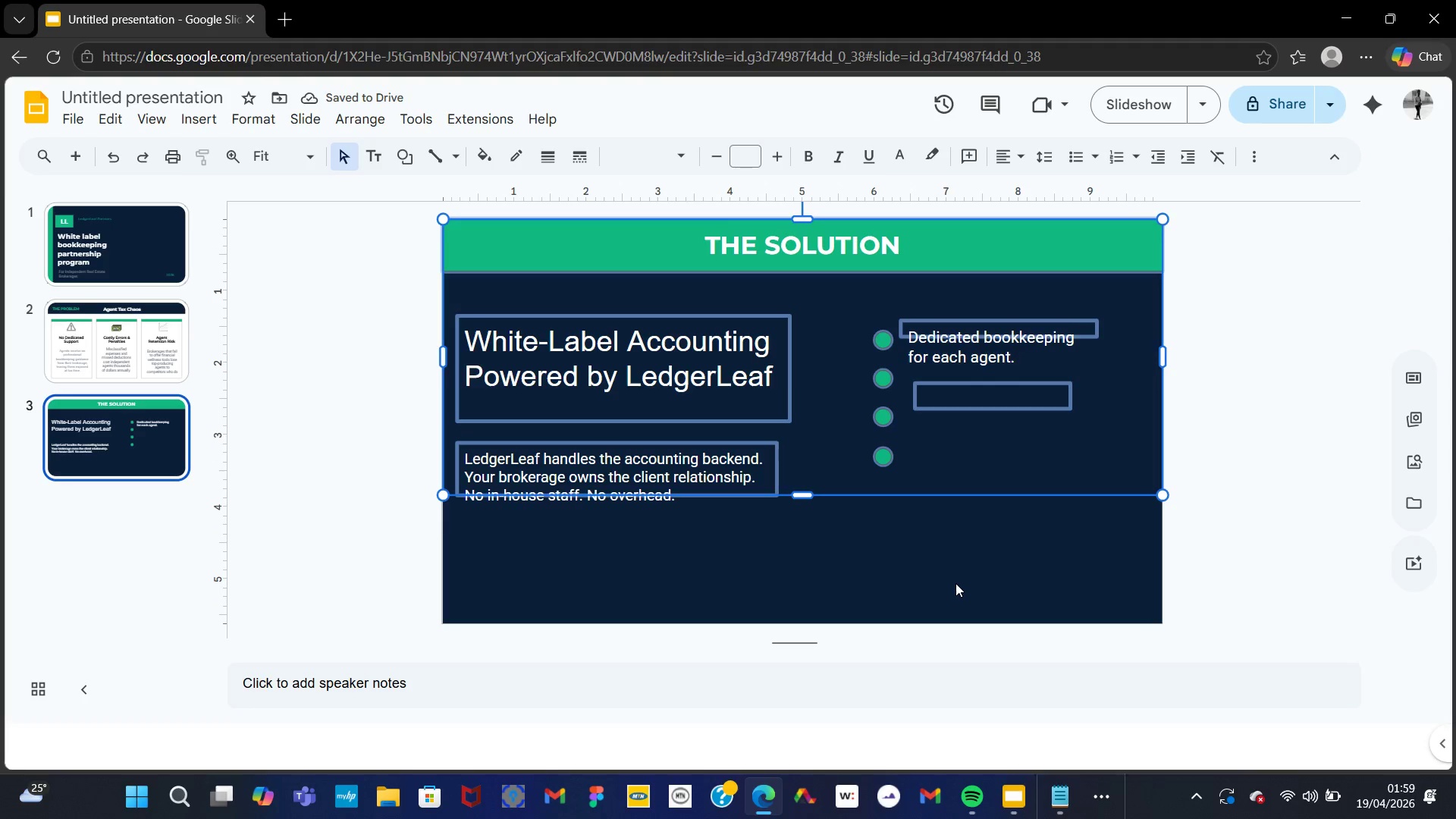 
left_click([956, 583])
 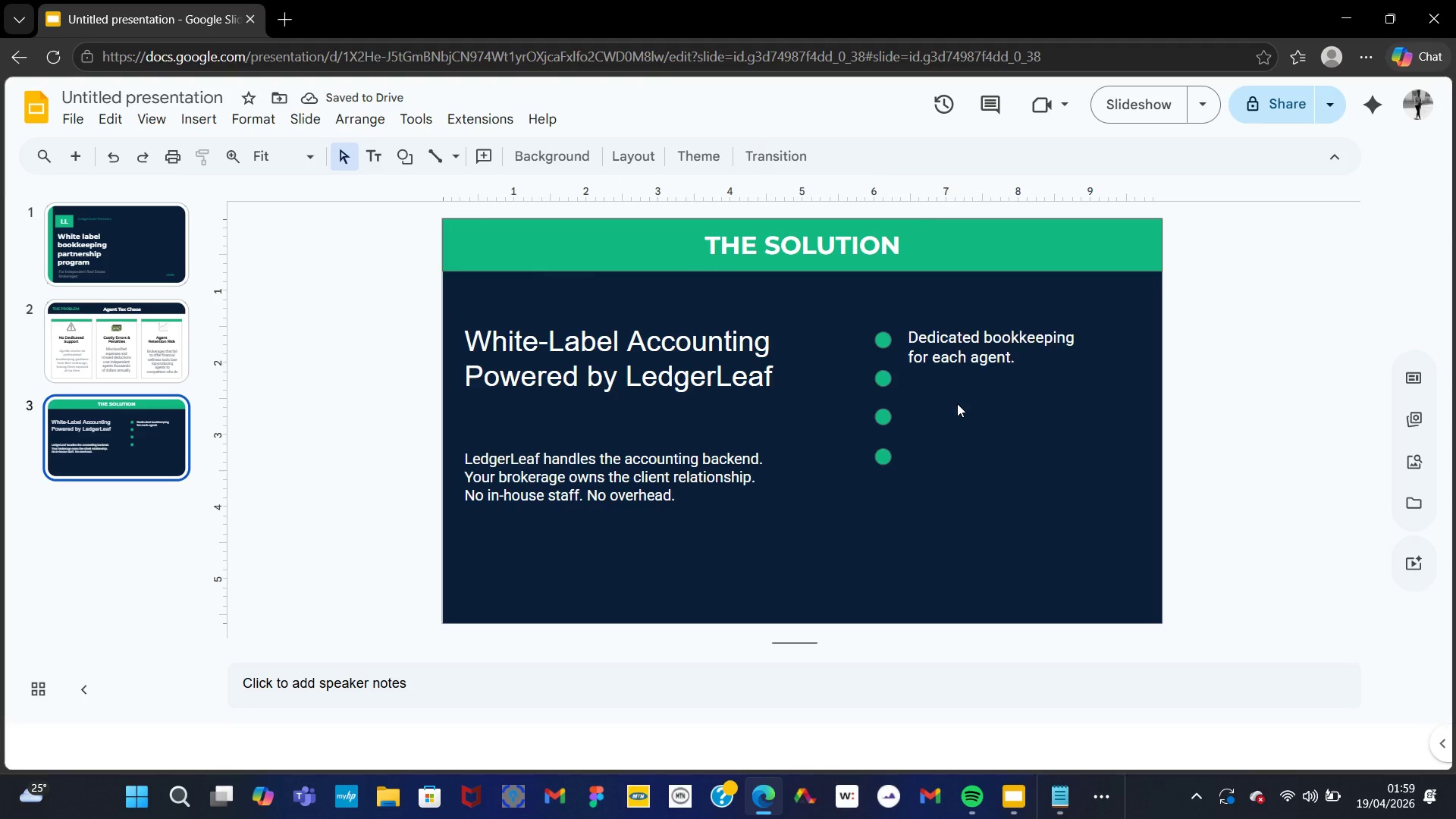 
left_click([957, 403])
 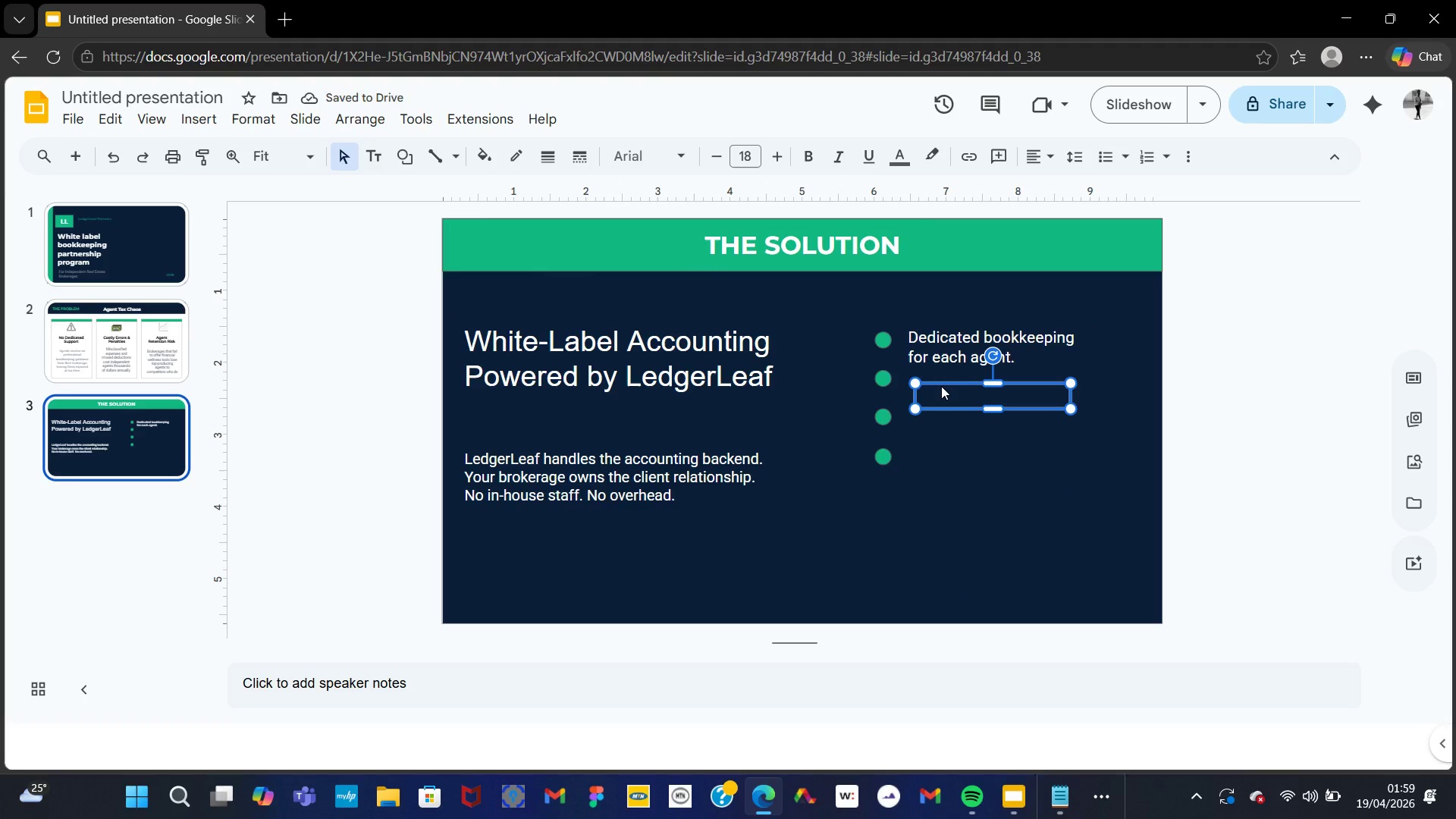 
double_click([941, 386])
 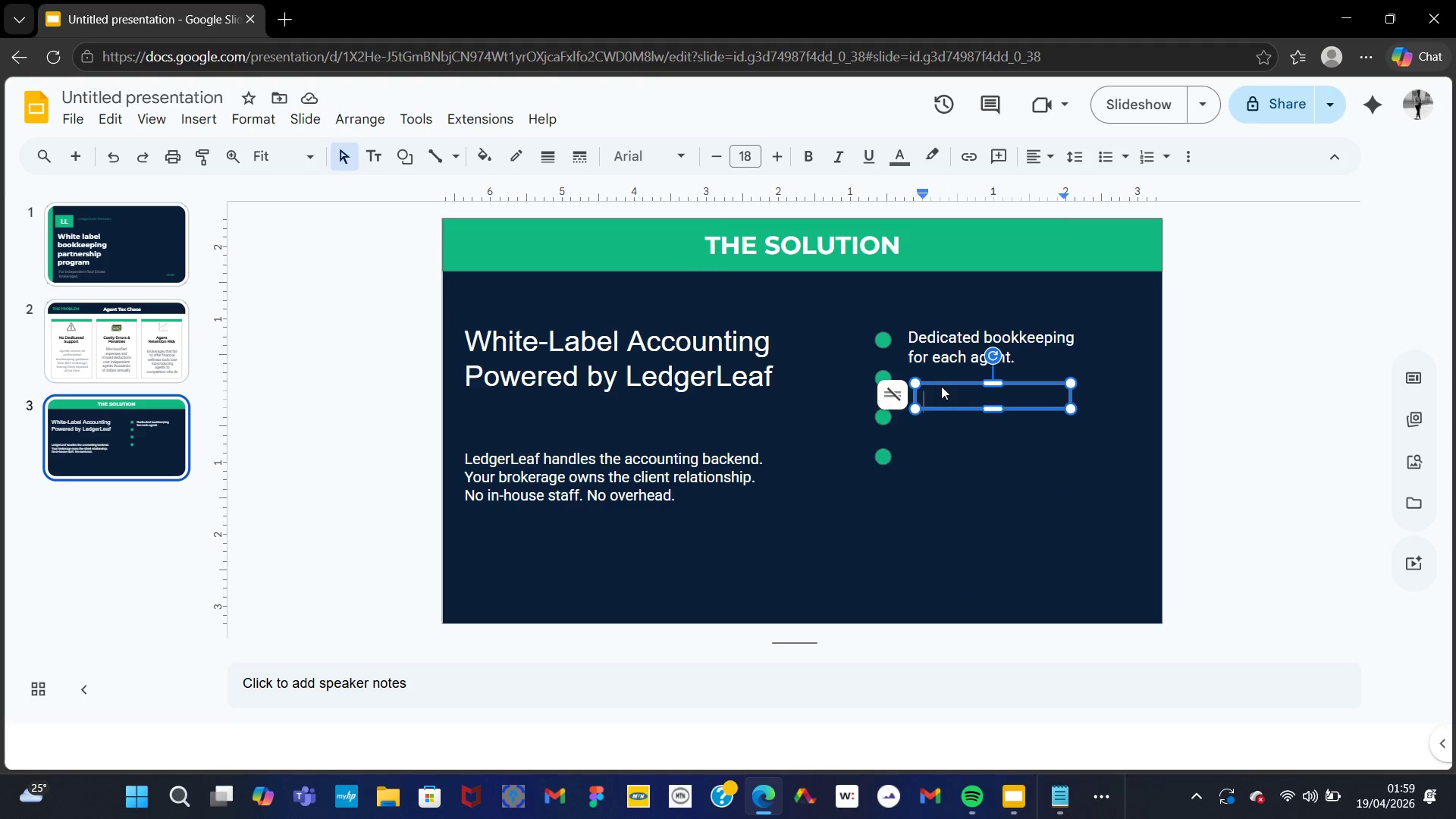 
key(Control+V)
 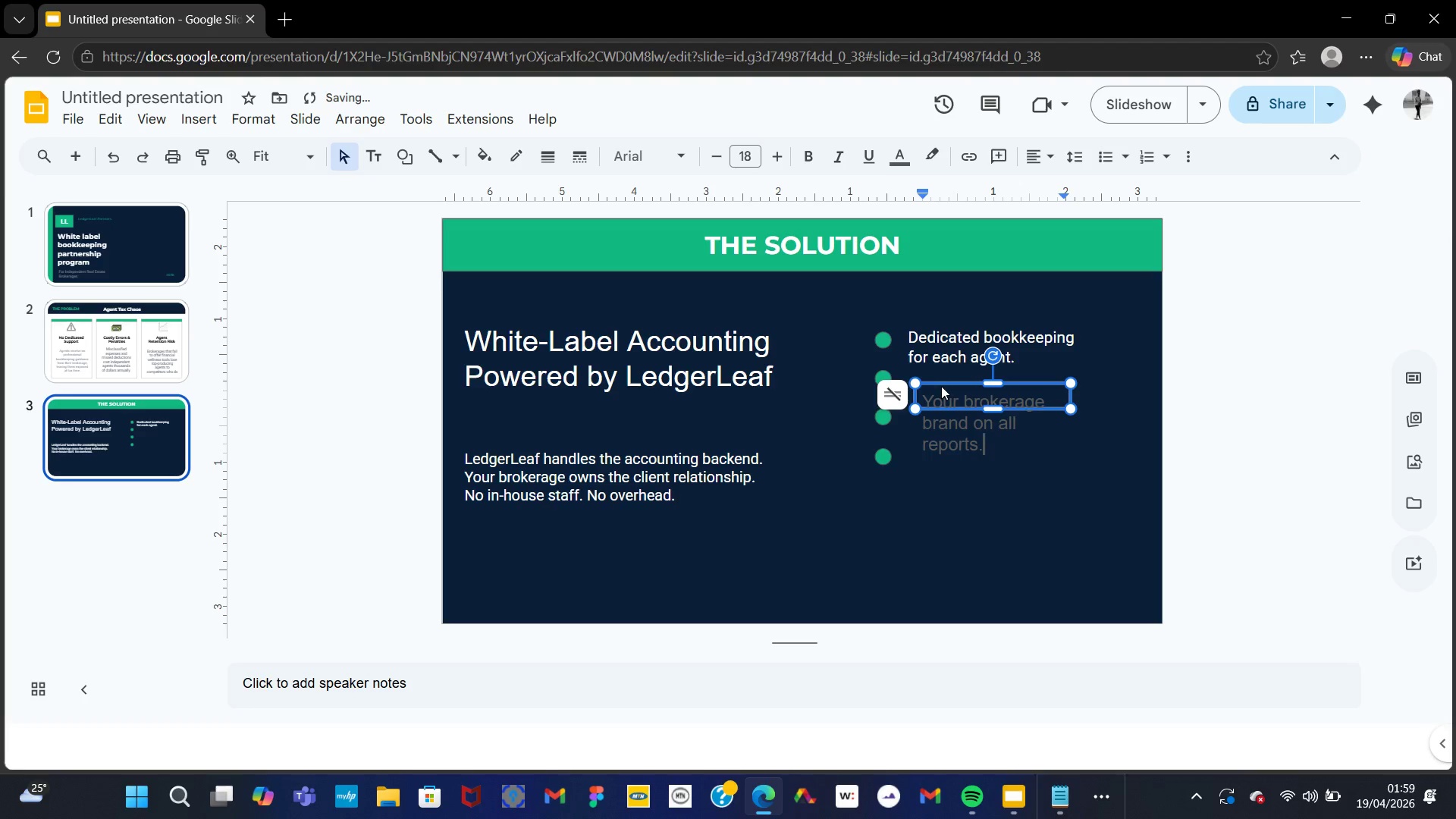 
key(Control+A)
 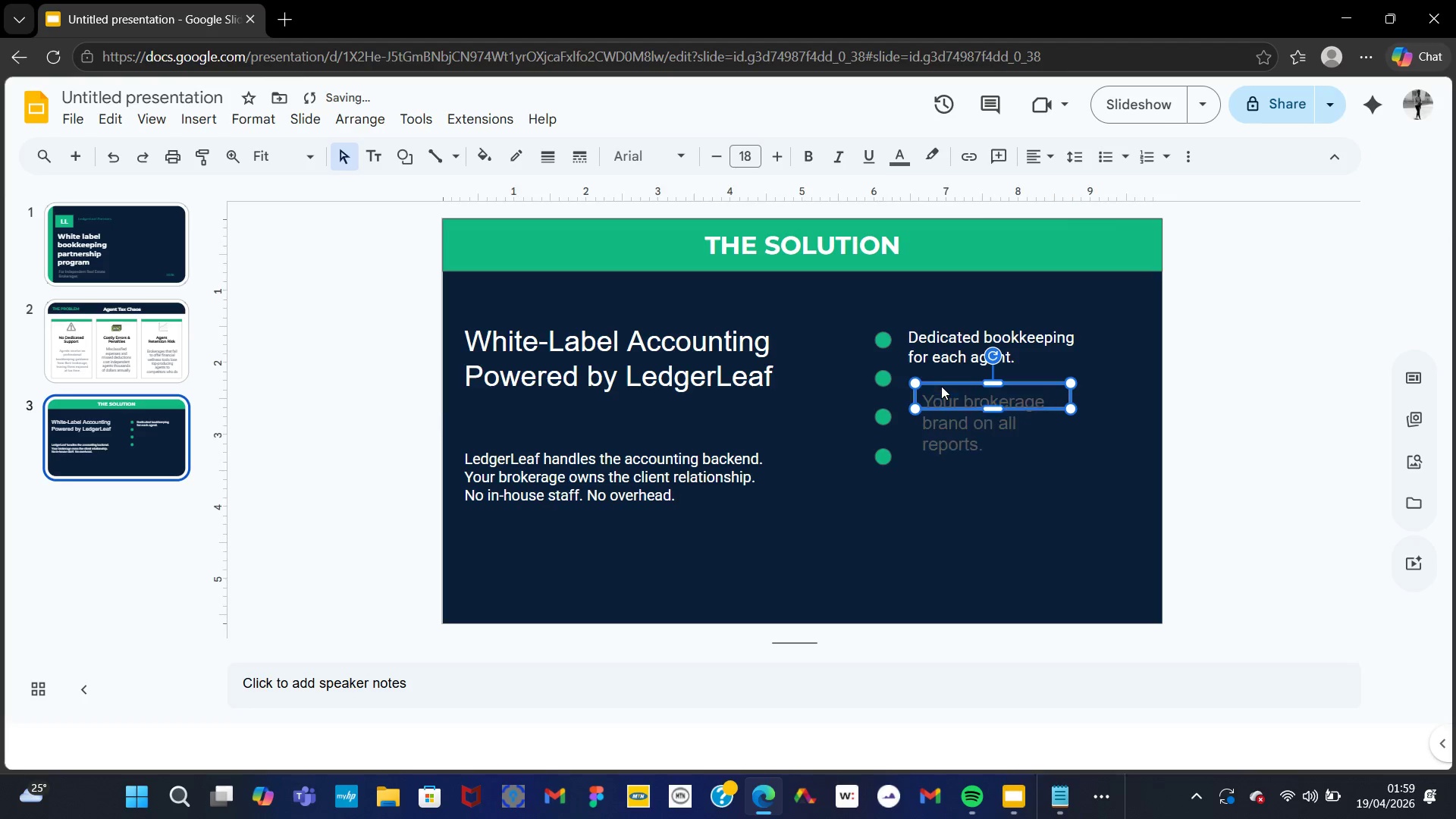 
left_click([941, 386])
 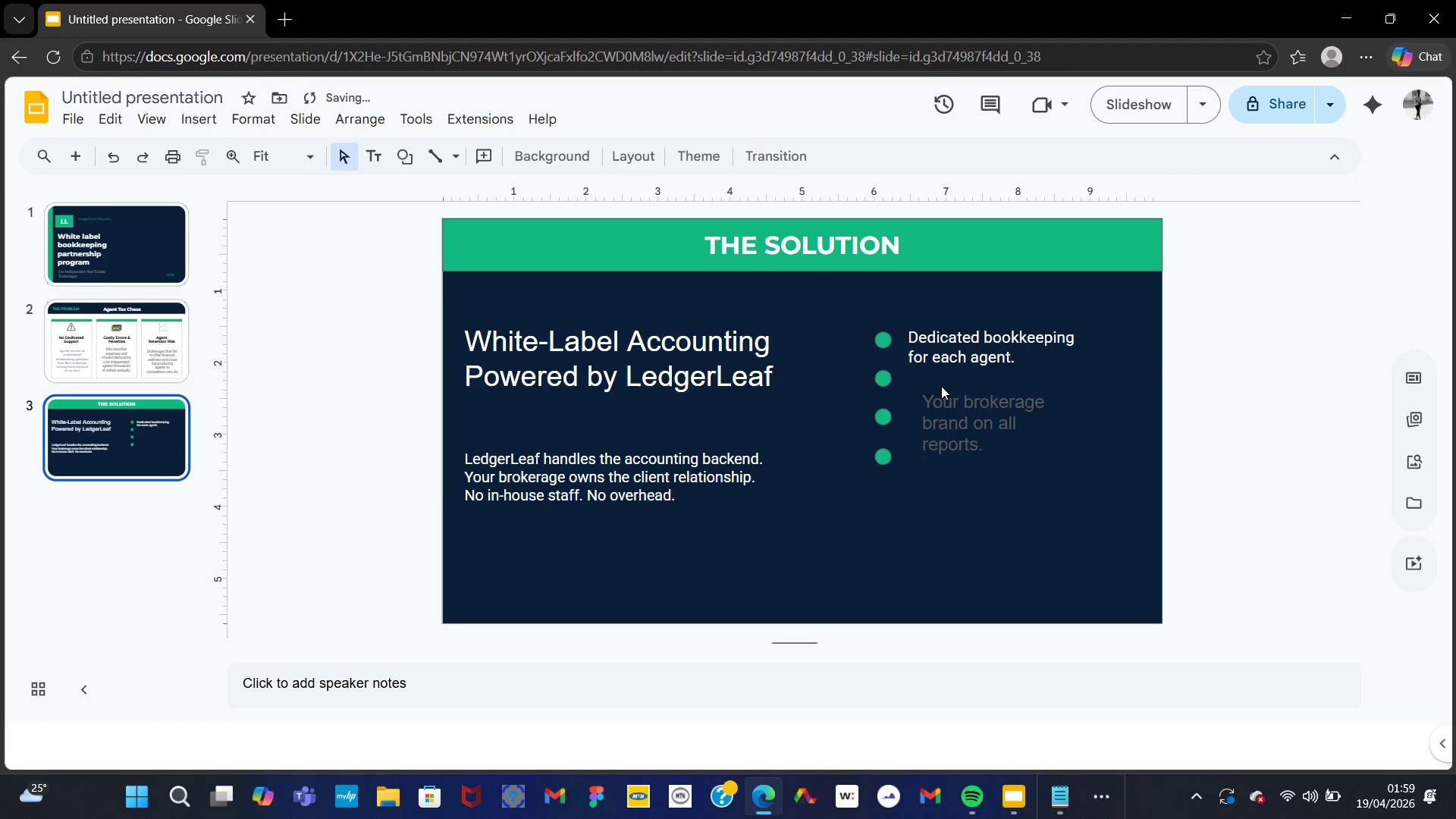 
key(Control+A)
 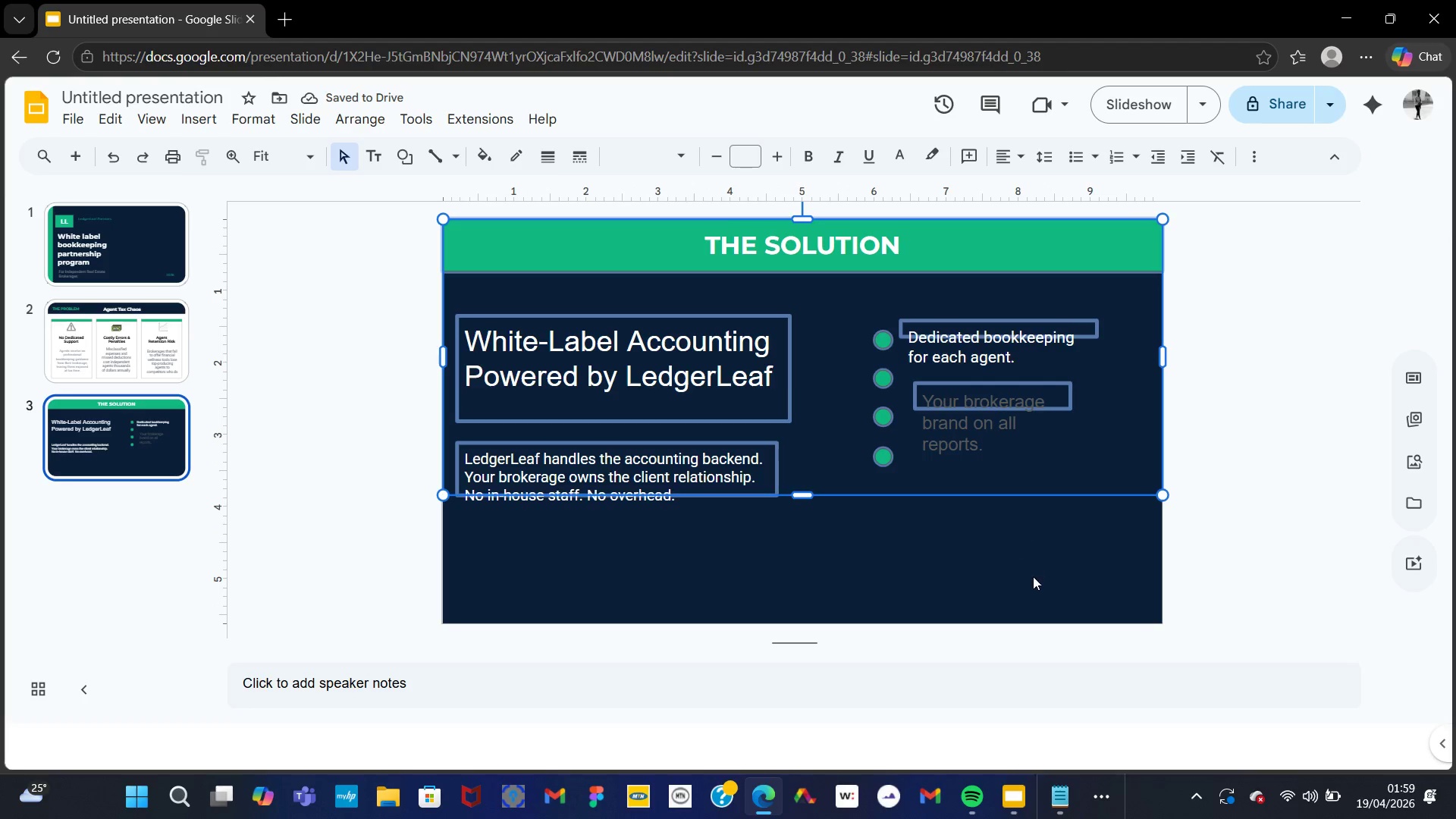 
left_click([1035, 582])
 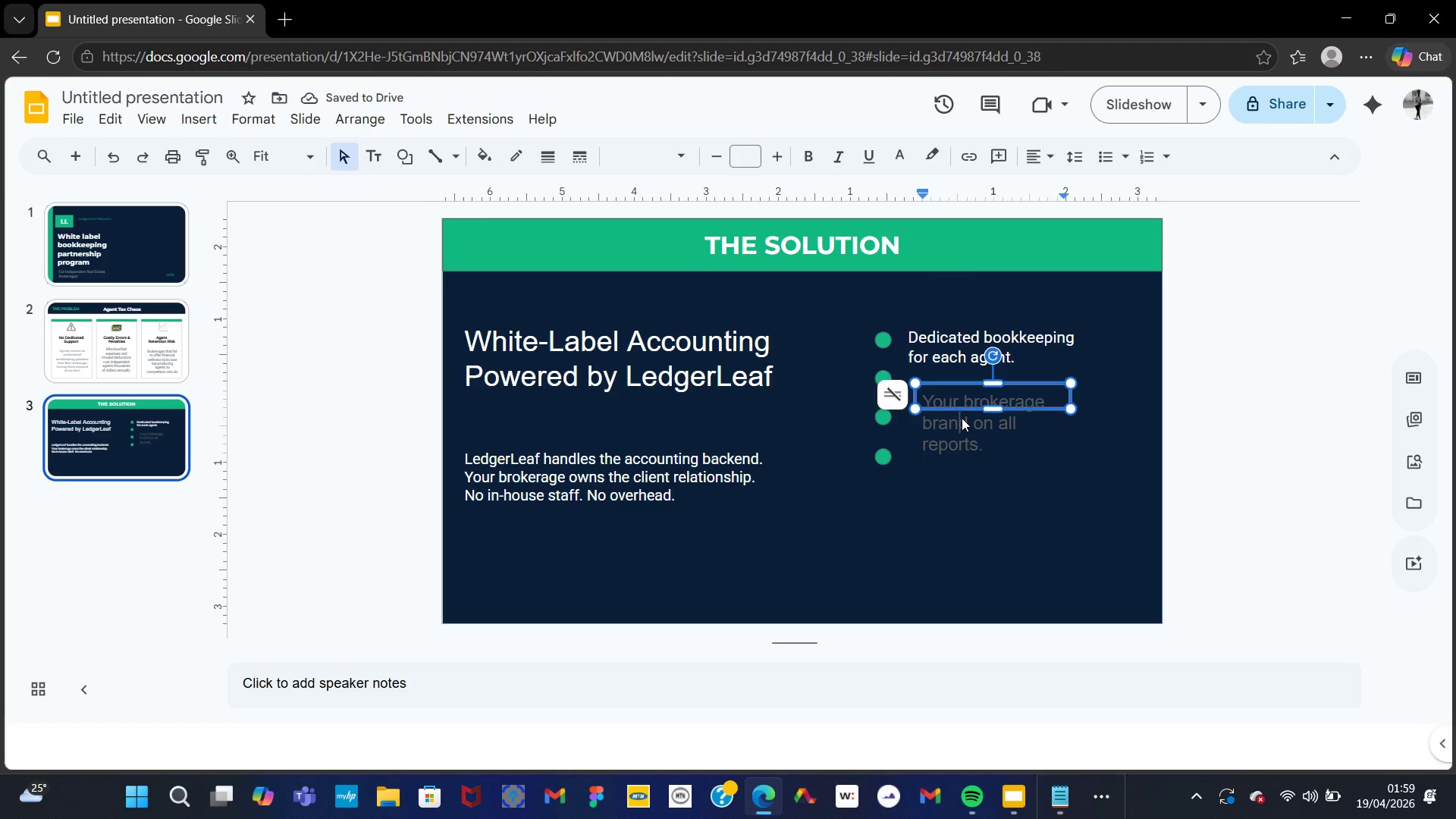 
double_click([962, 418])
 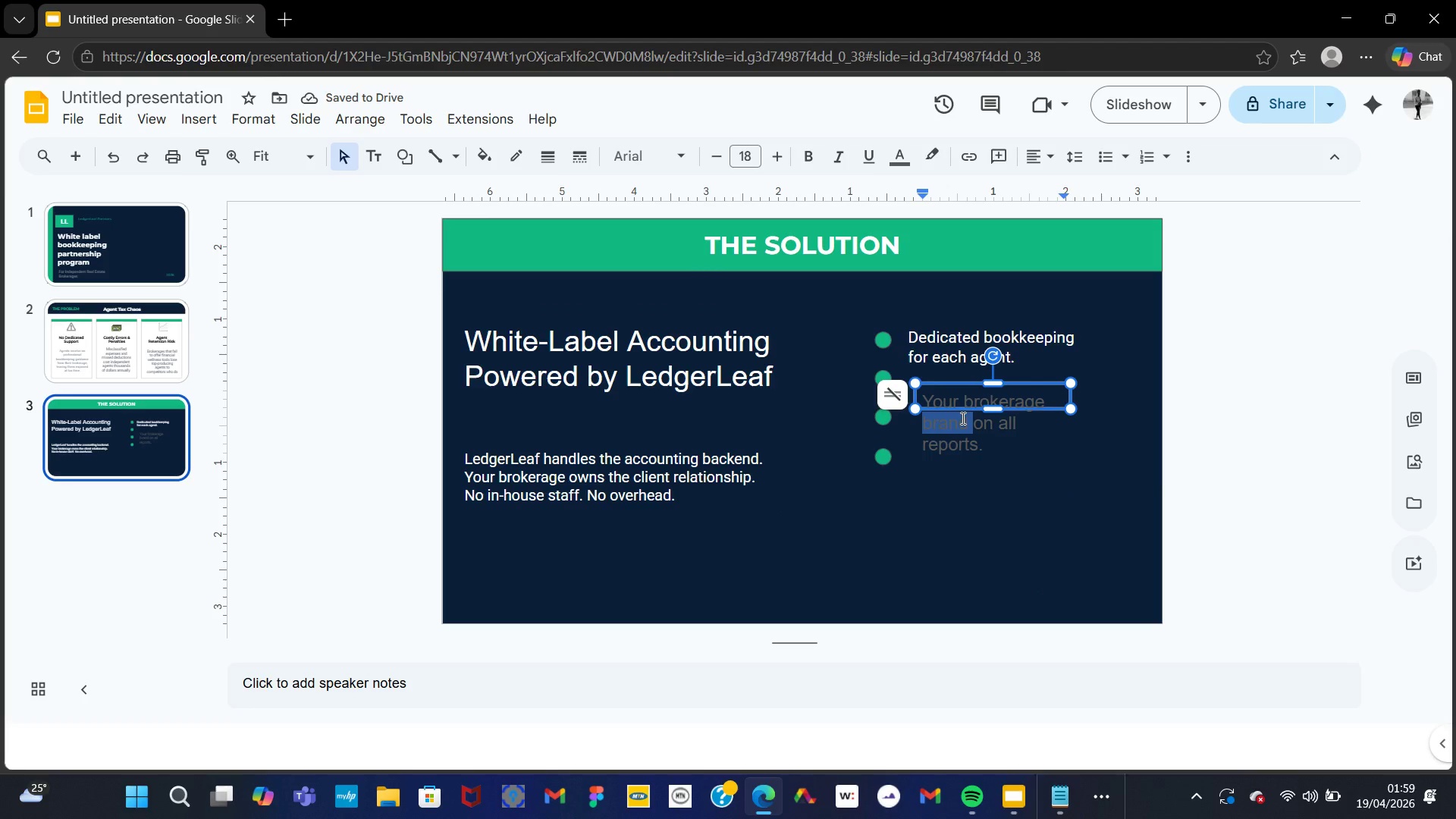 
key(Control+A)
 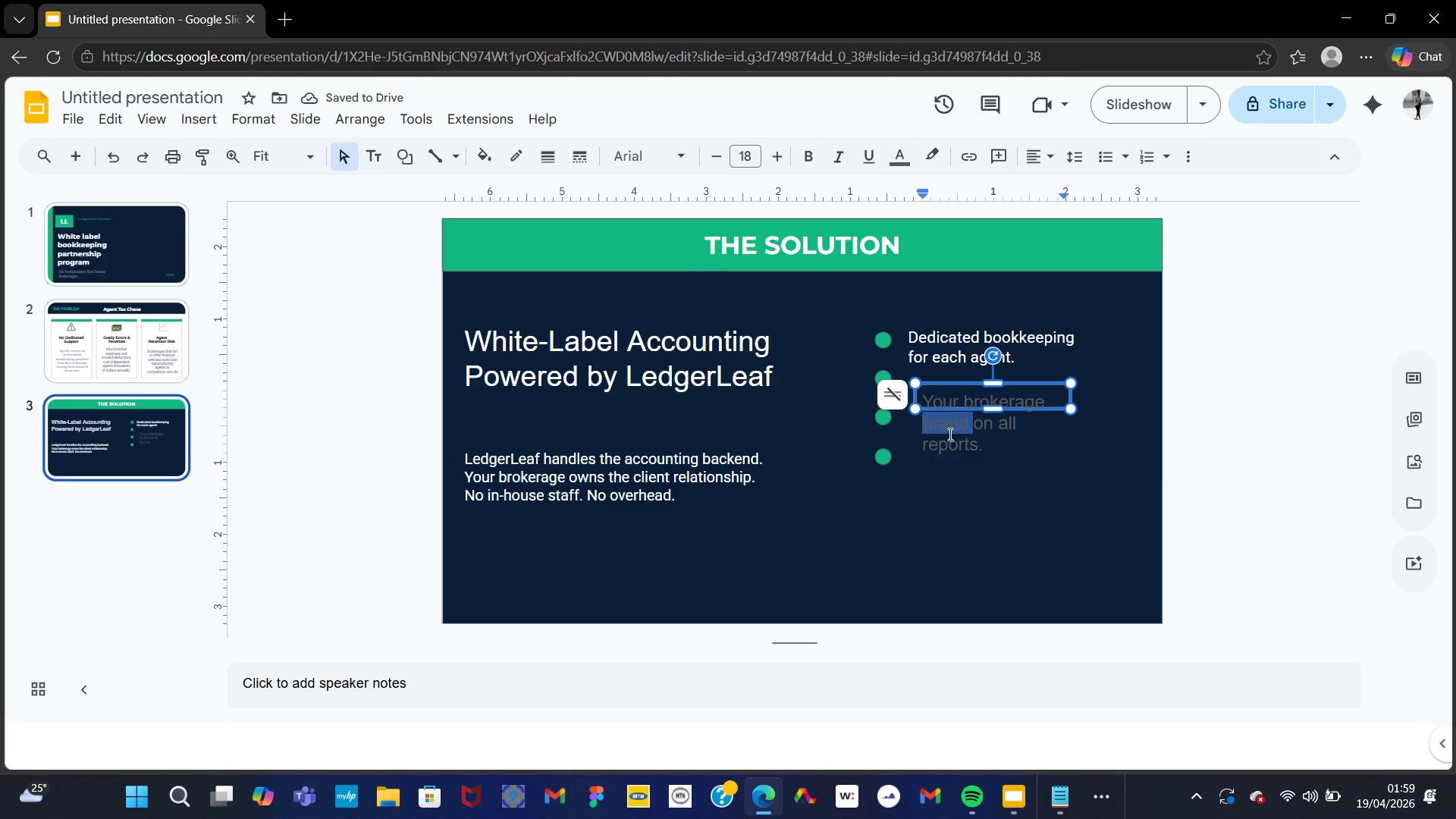 
key(Control+A)
 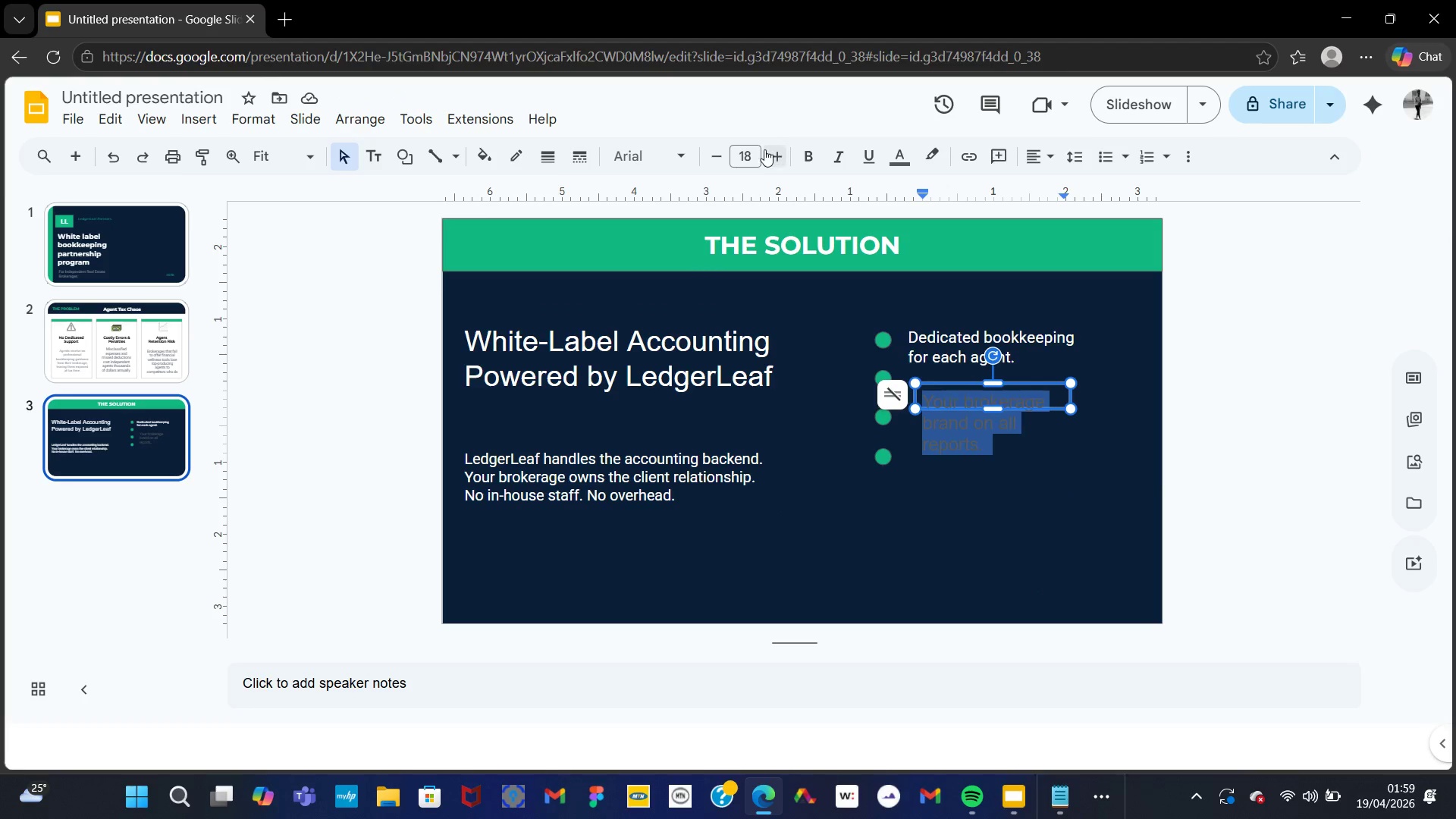 
left_click([723, 153])
 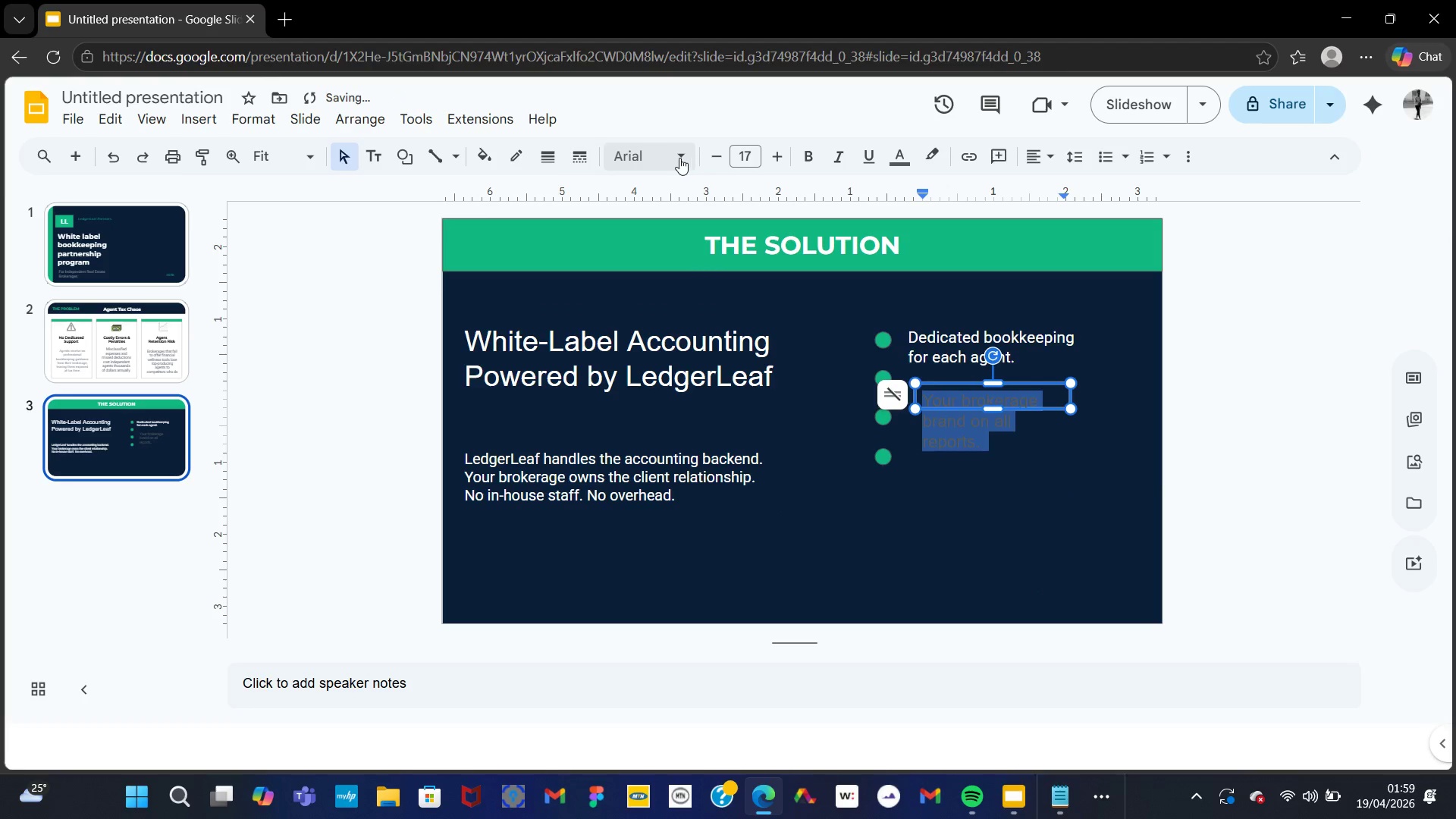 
left_click([677, 158])
 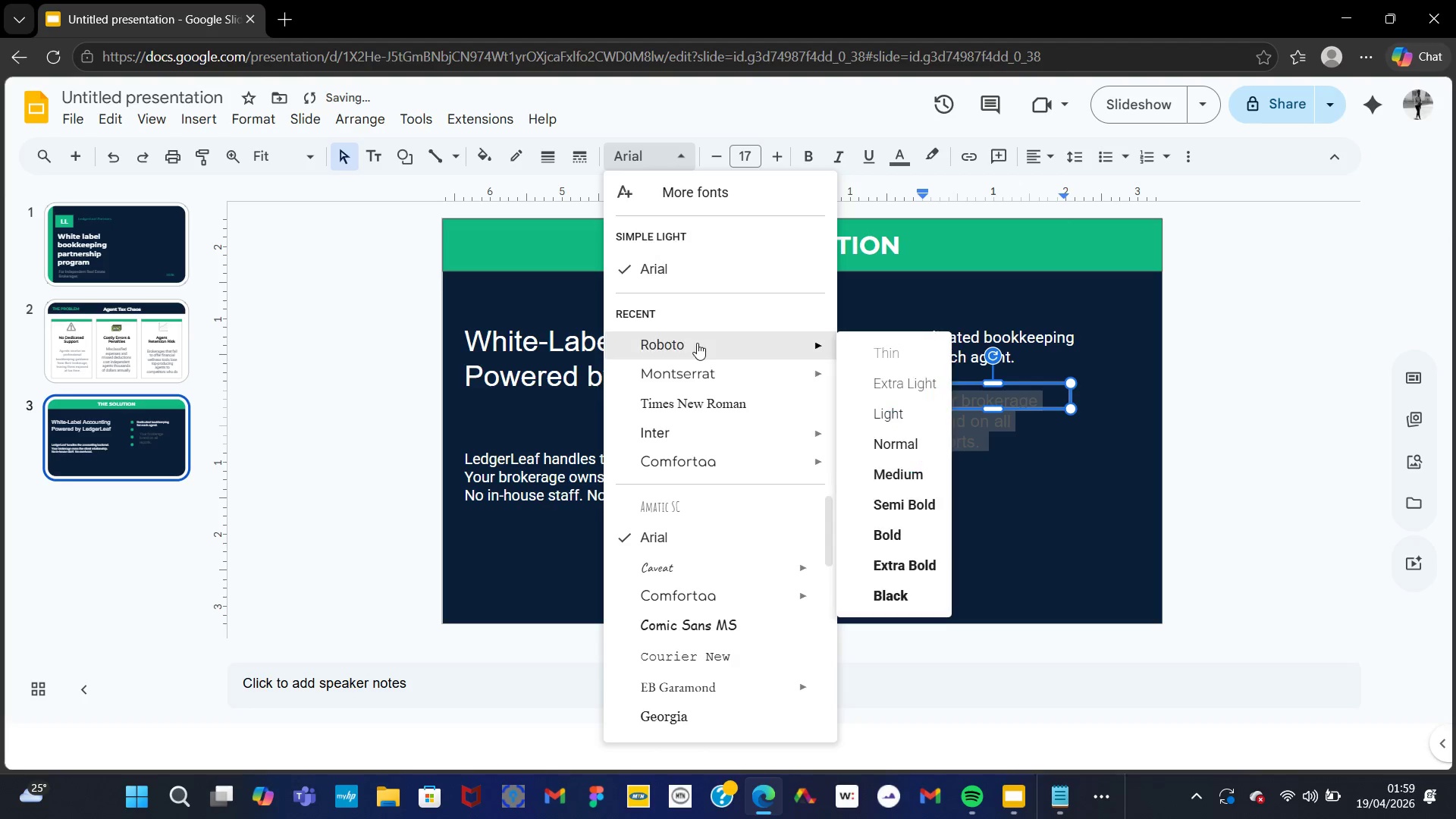 
left_click([697, 343])
 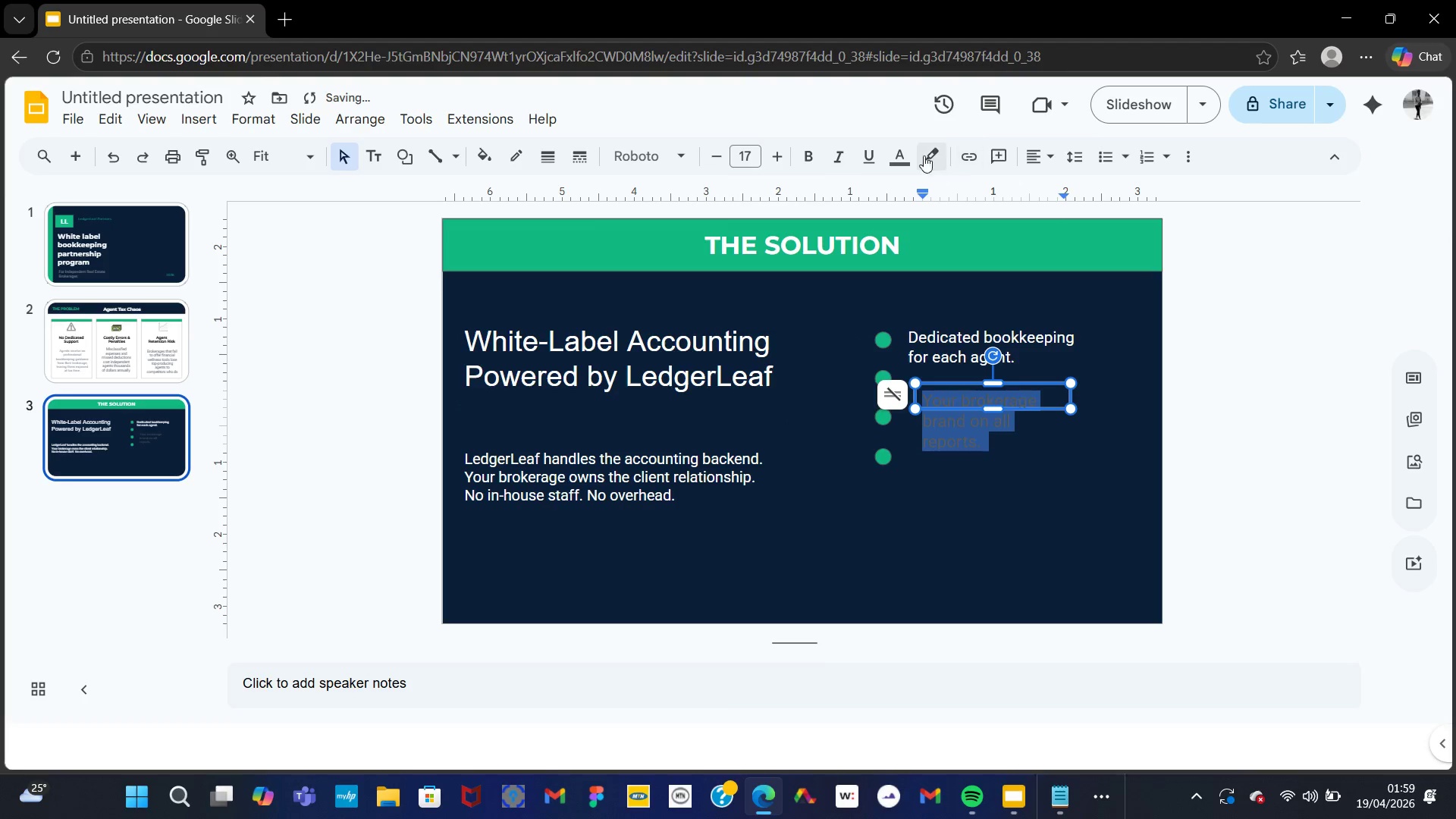 
left_click([899, 153])
 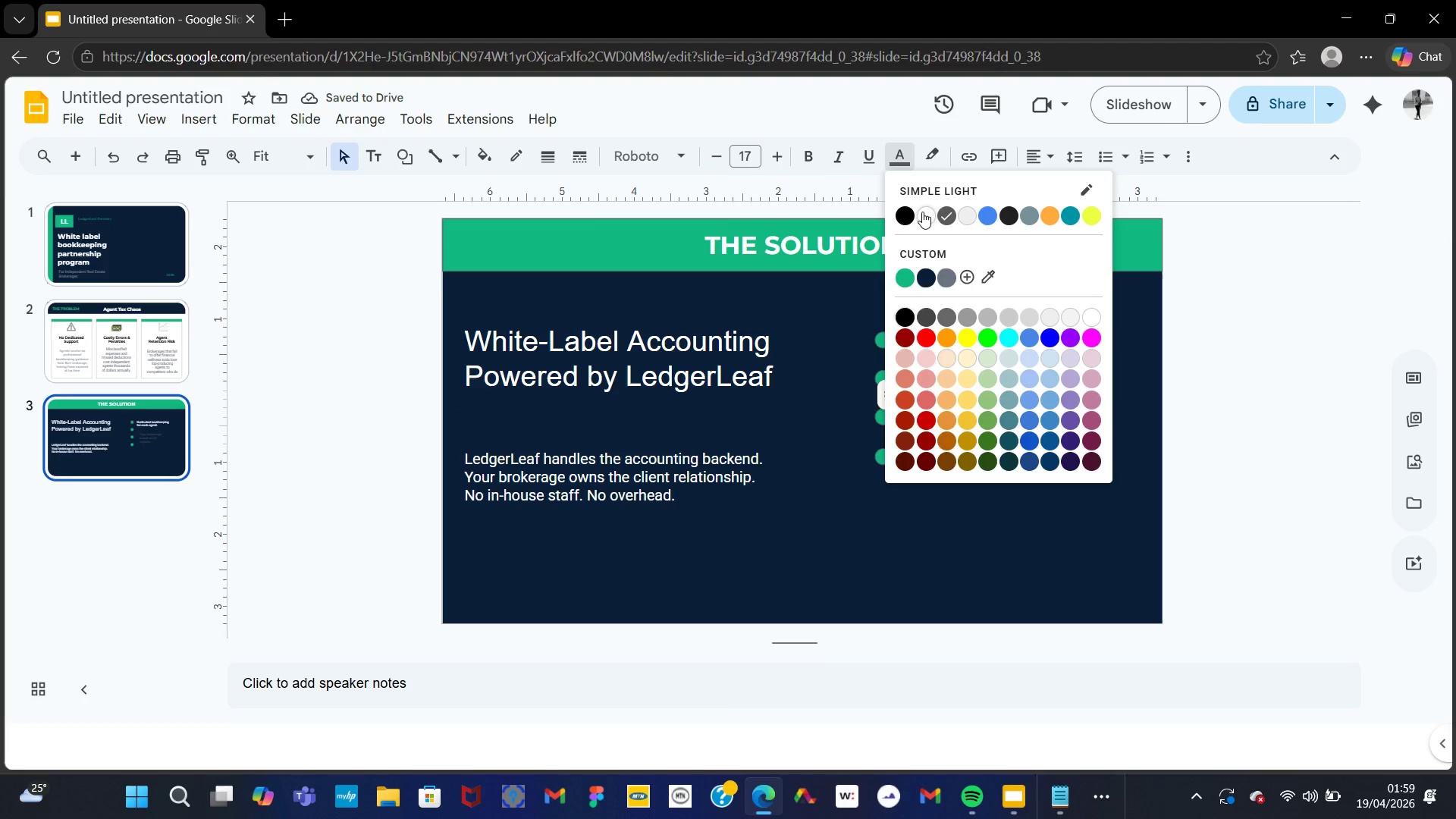 
left_click([922, 212])
 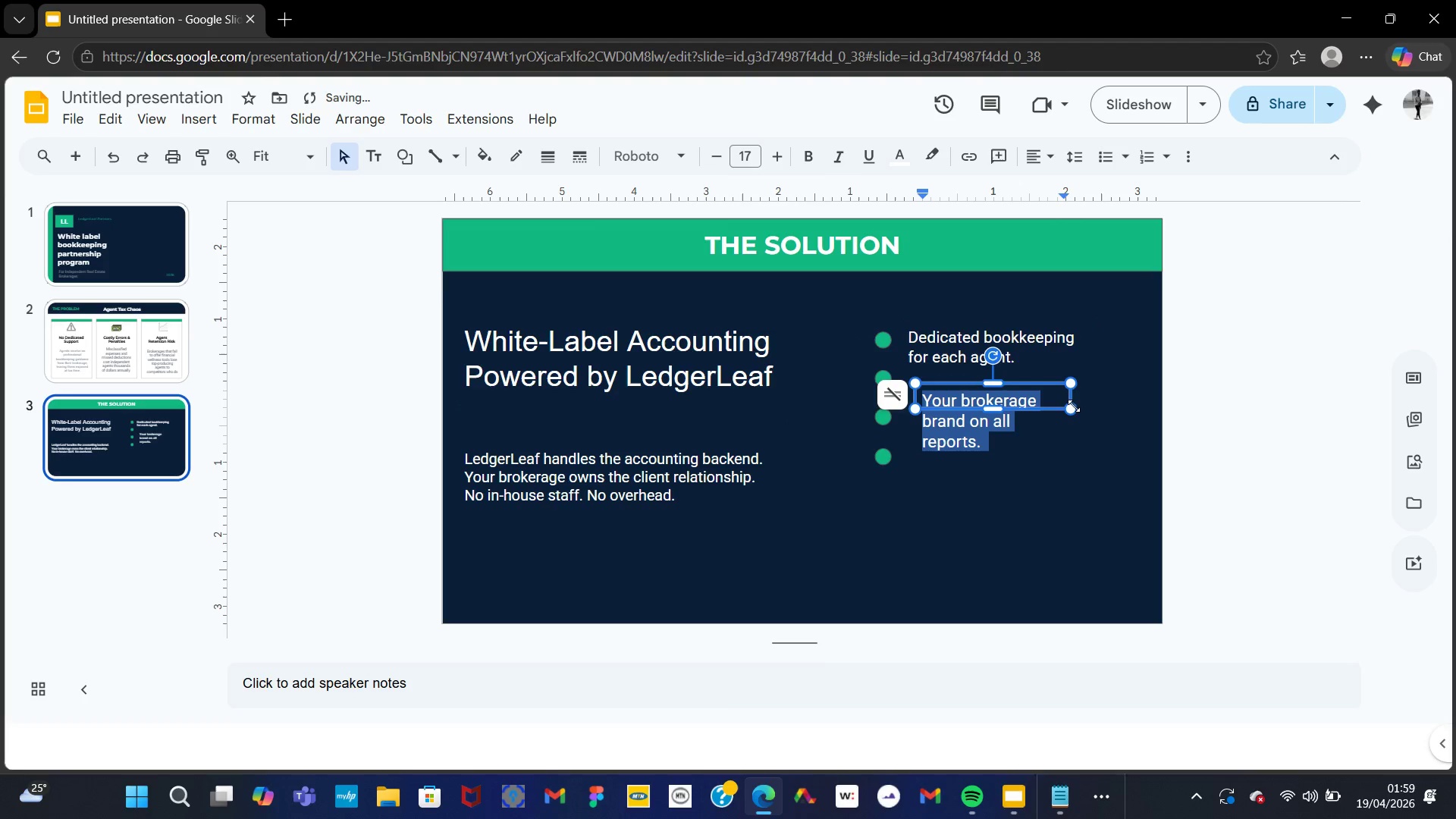 
left_click_drag(start_coordinate=[1070, 403], to_coordinate=[1115, 402])
 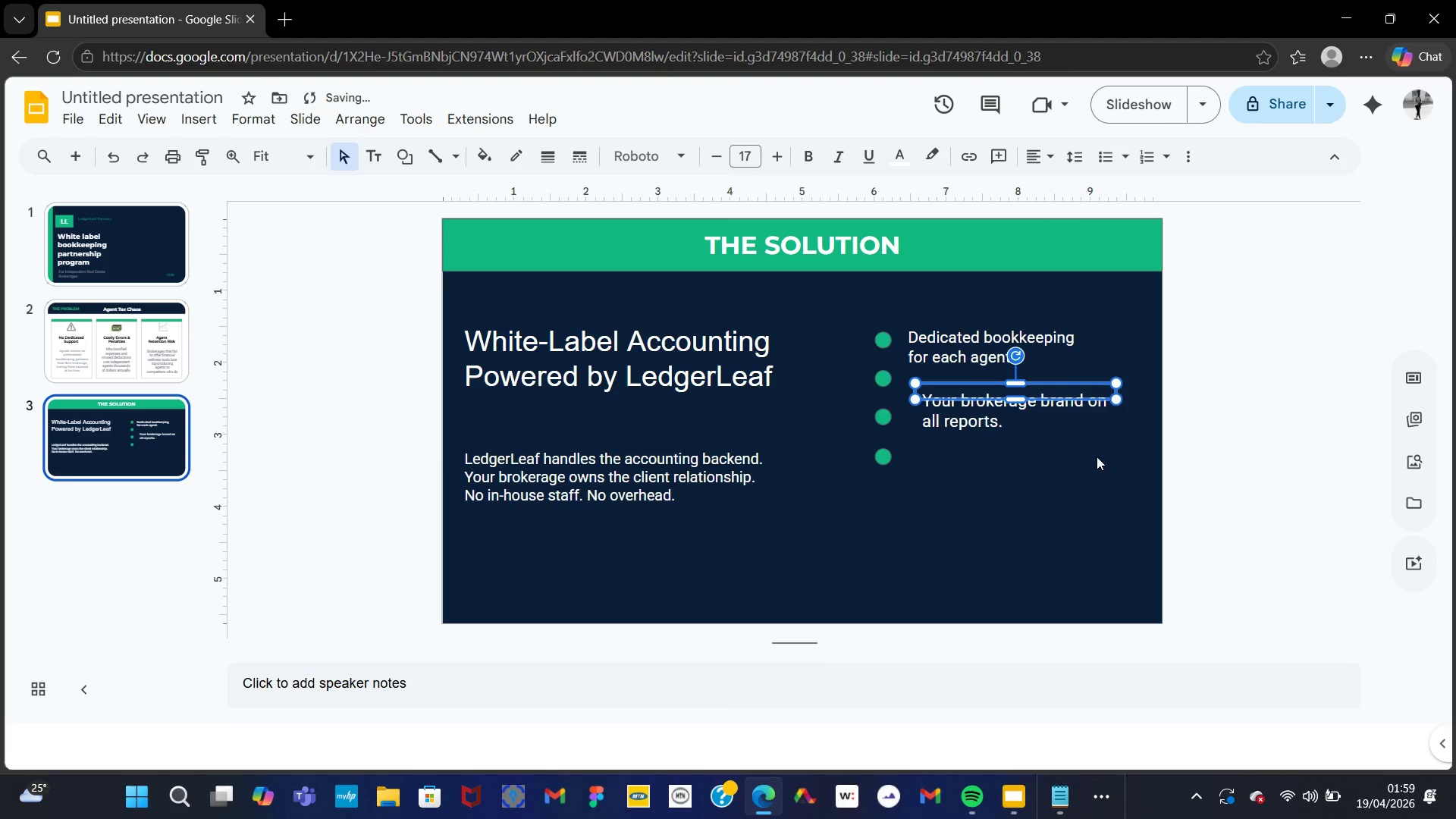 
left_click([1068, 461])
 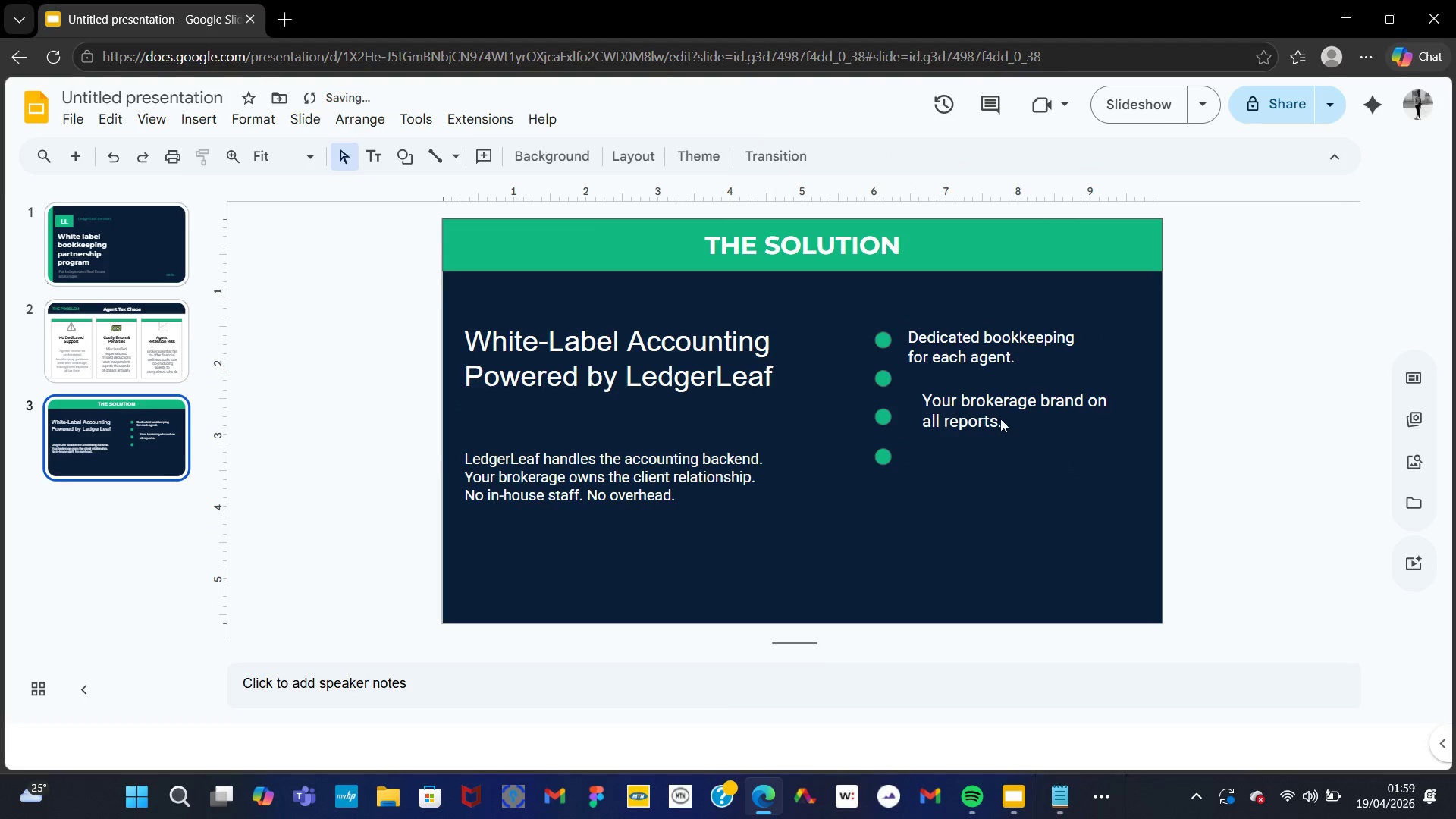 
left_click([999, 417])
 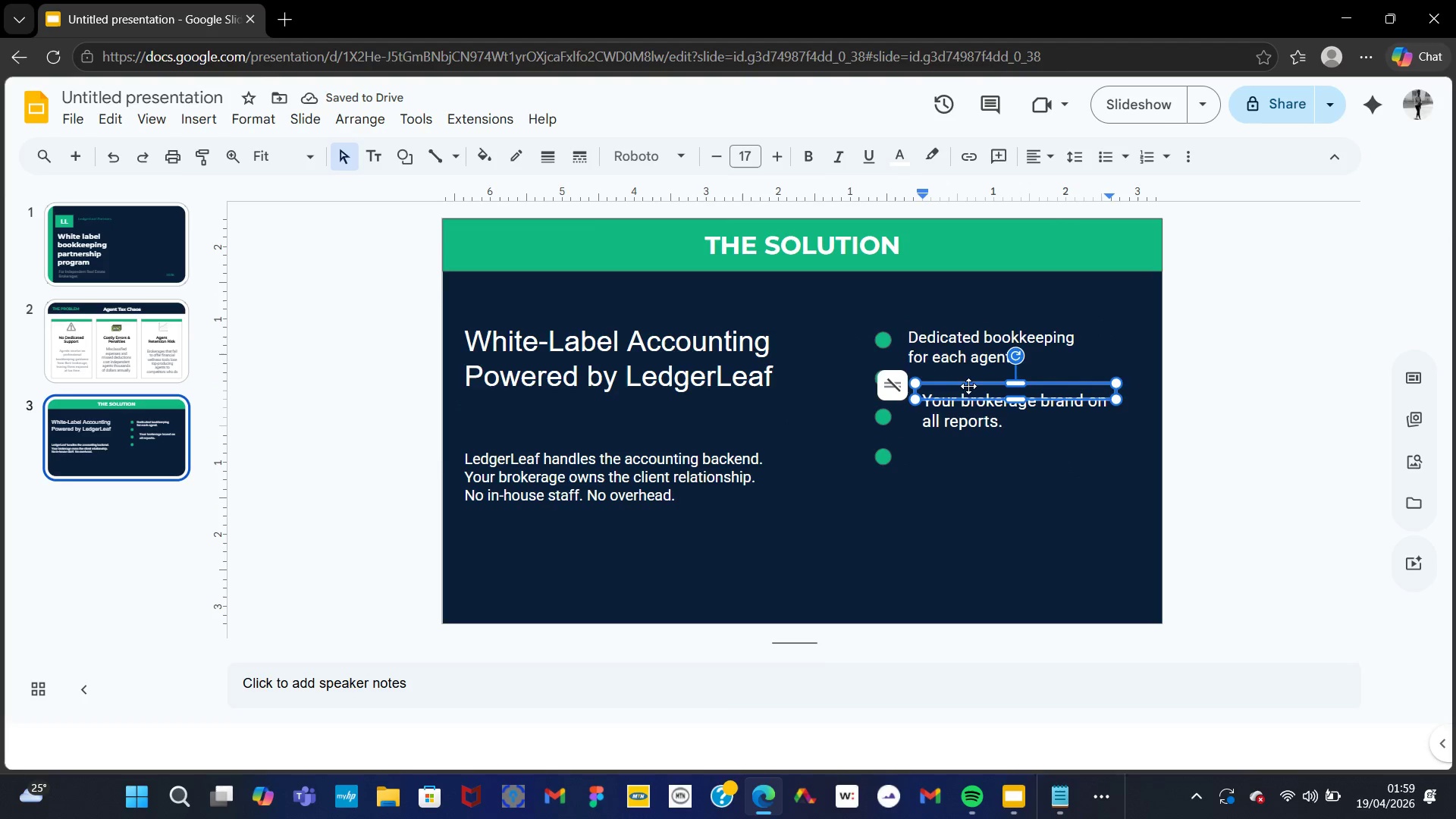 
left_click_drag(start_coordinate=[969, 387], to_coordinate=[963, 386])
 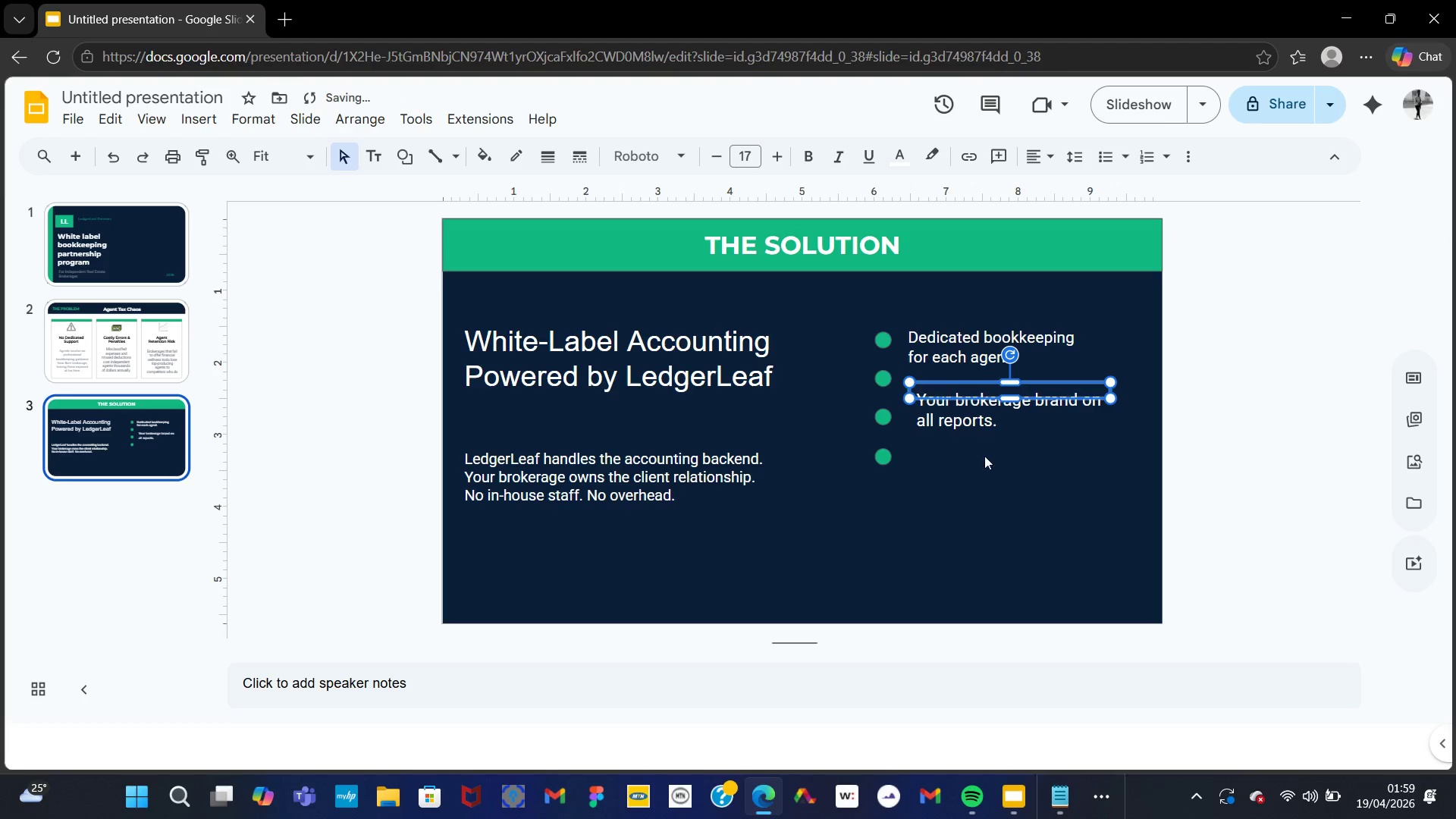 
left_click([989, 466])
 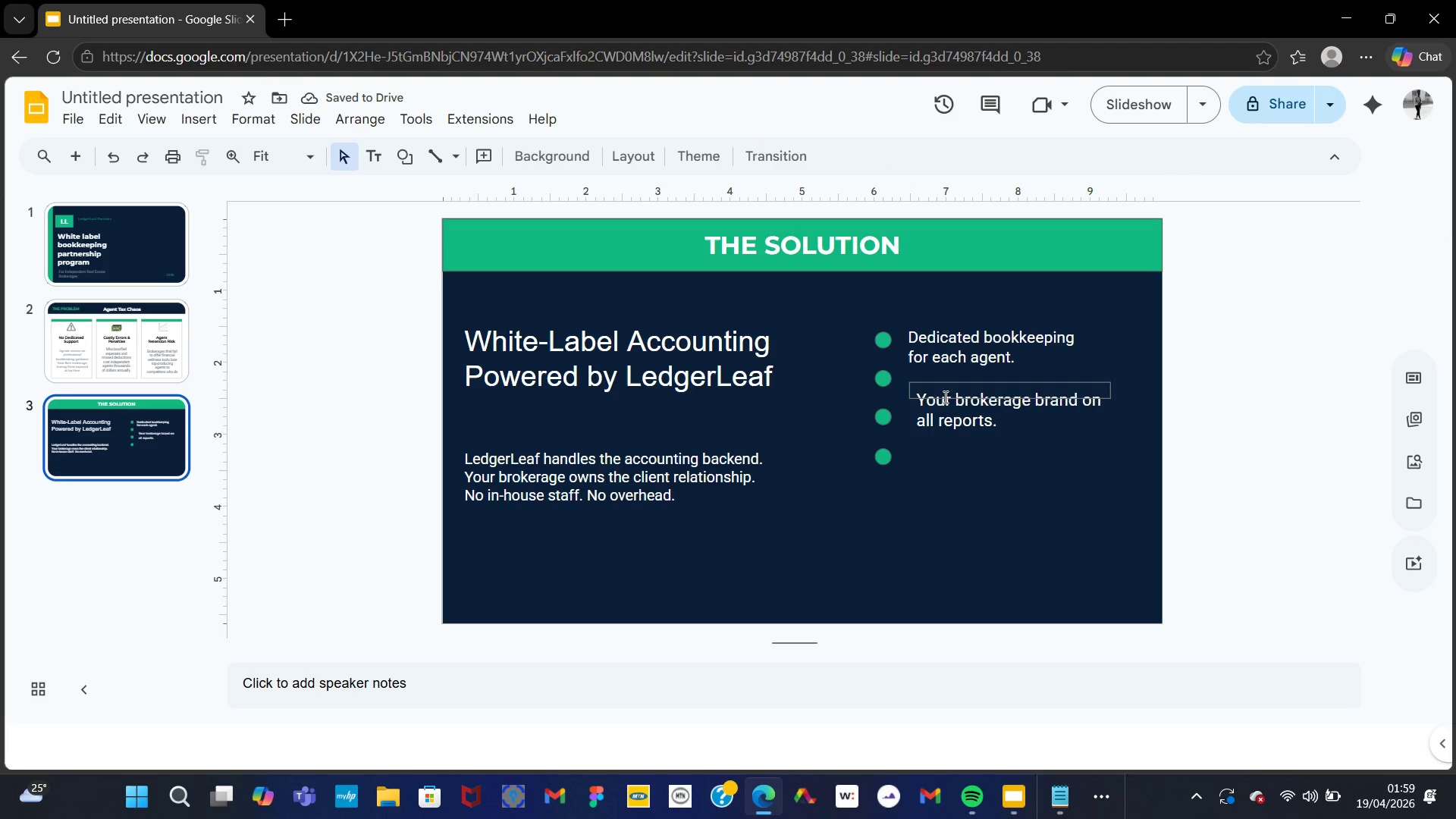 
left_click([936, 393])
 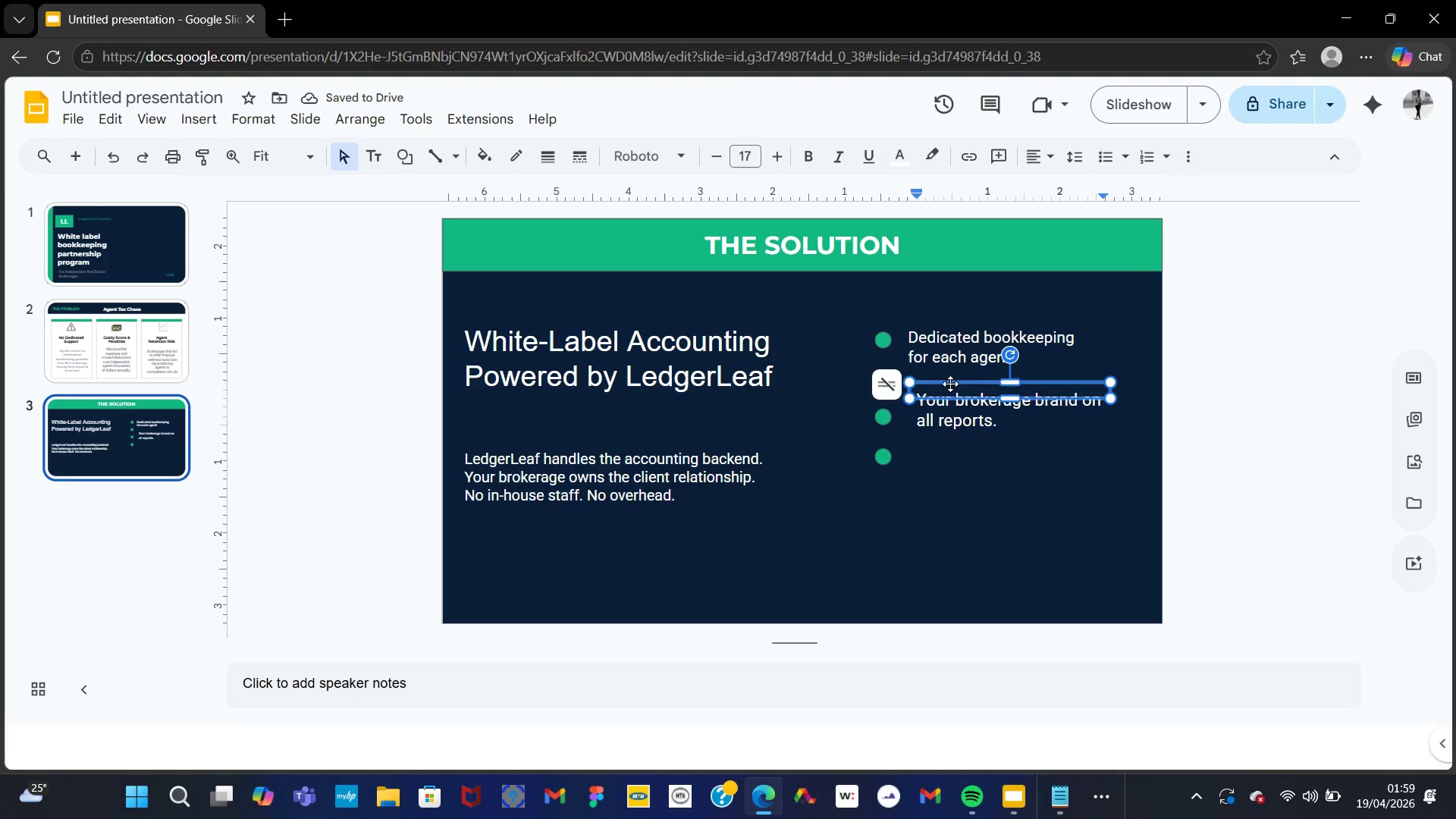 
left_click_drag(start_coordinate=[951, 381], to_coordinate=[950, 375])
 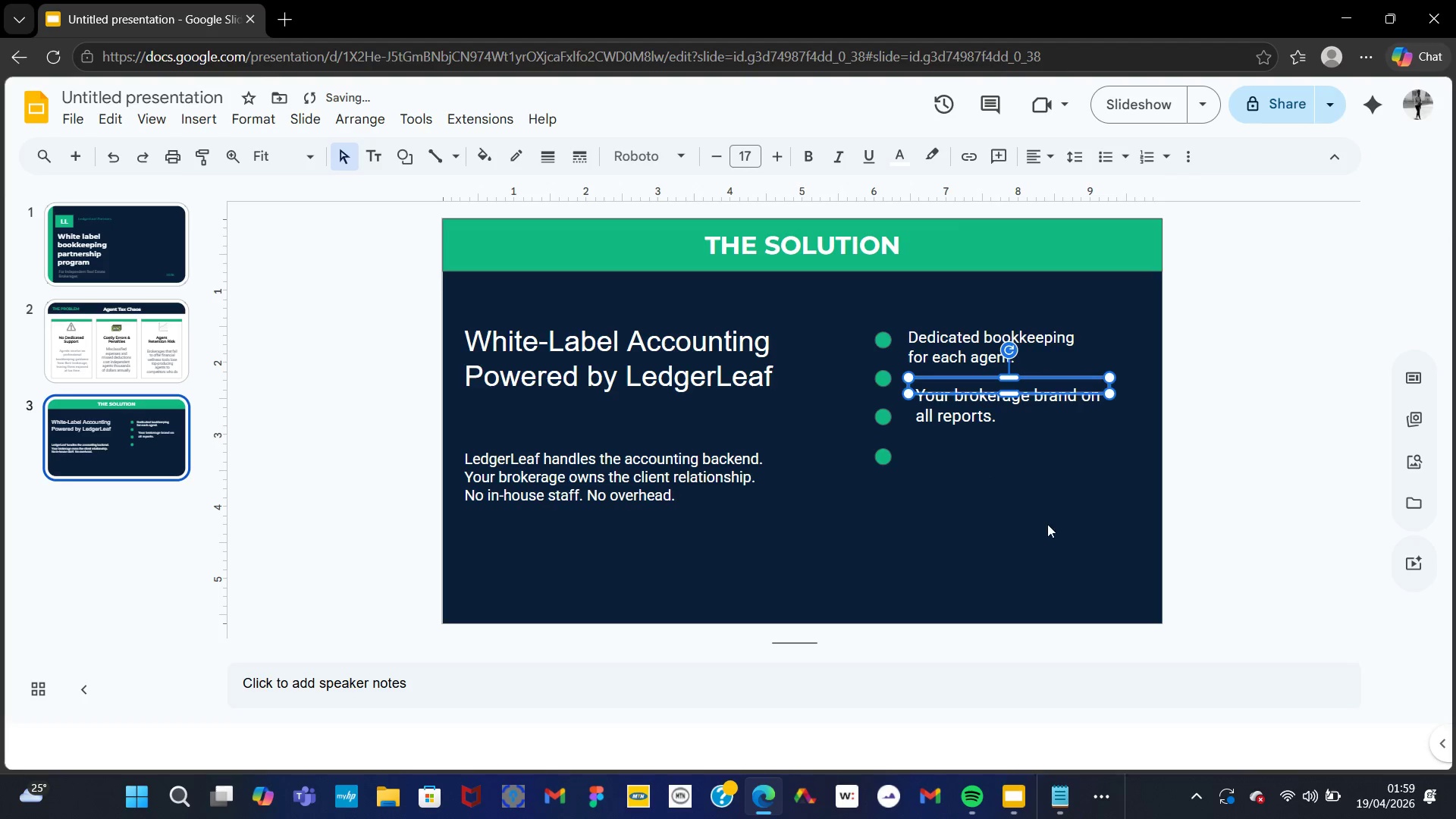 
left_click([1047, 524])
 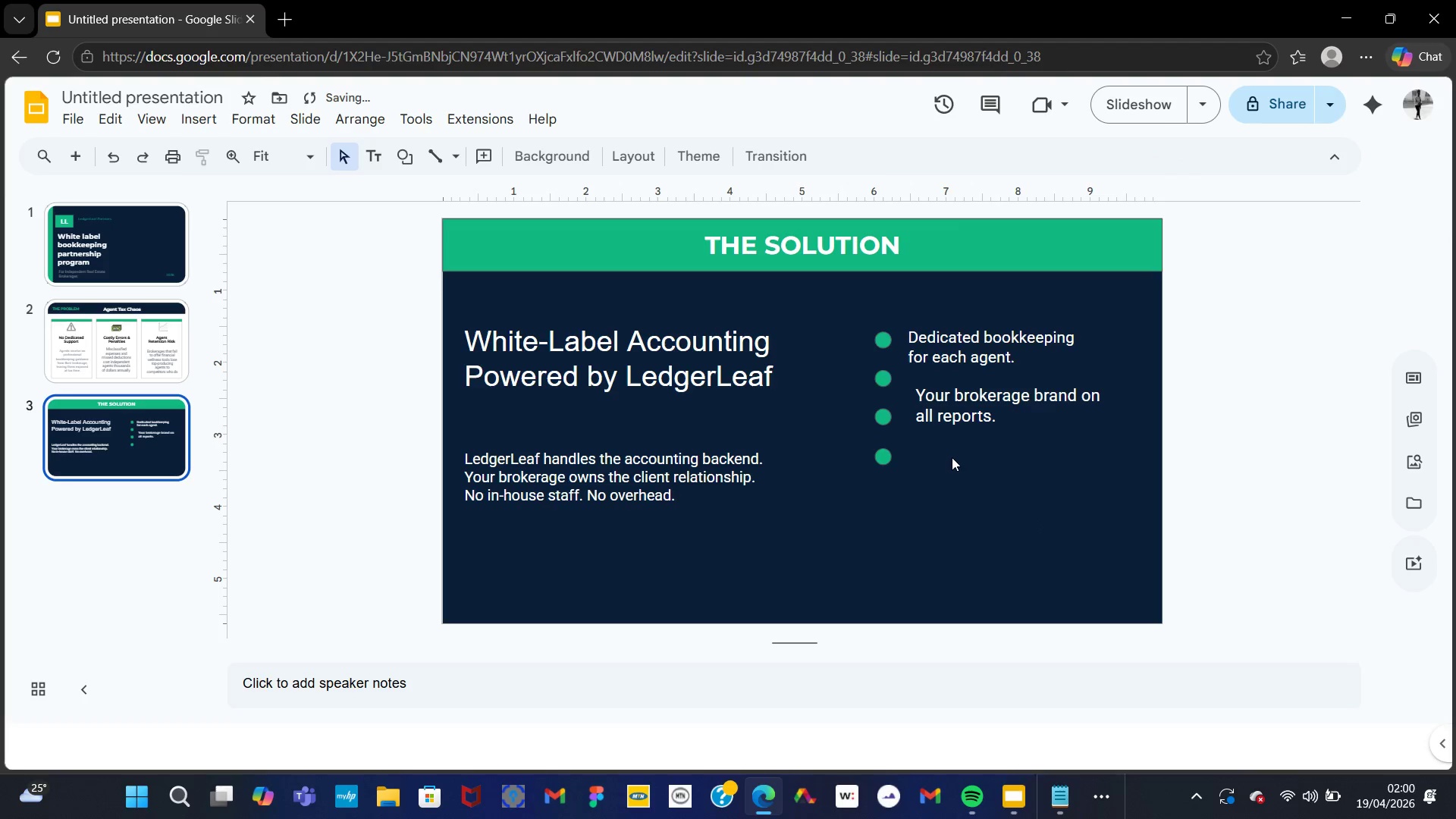 
left_click([940, 412])
 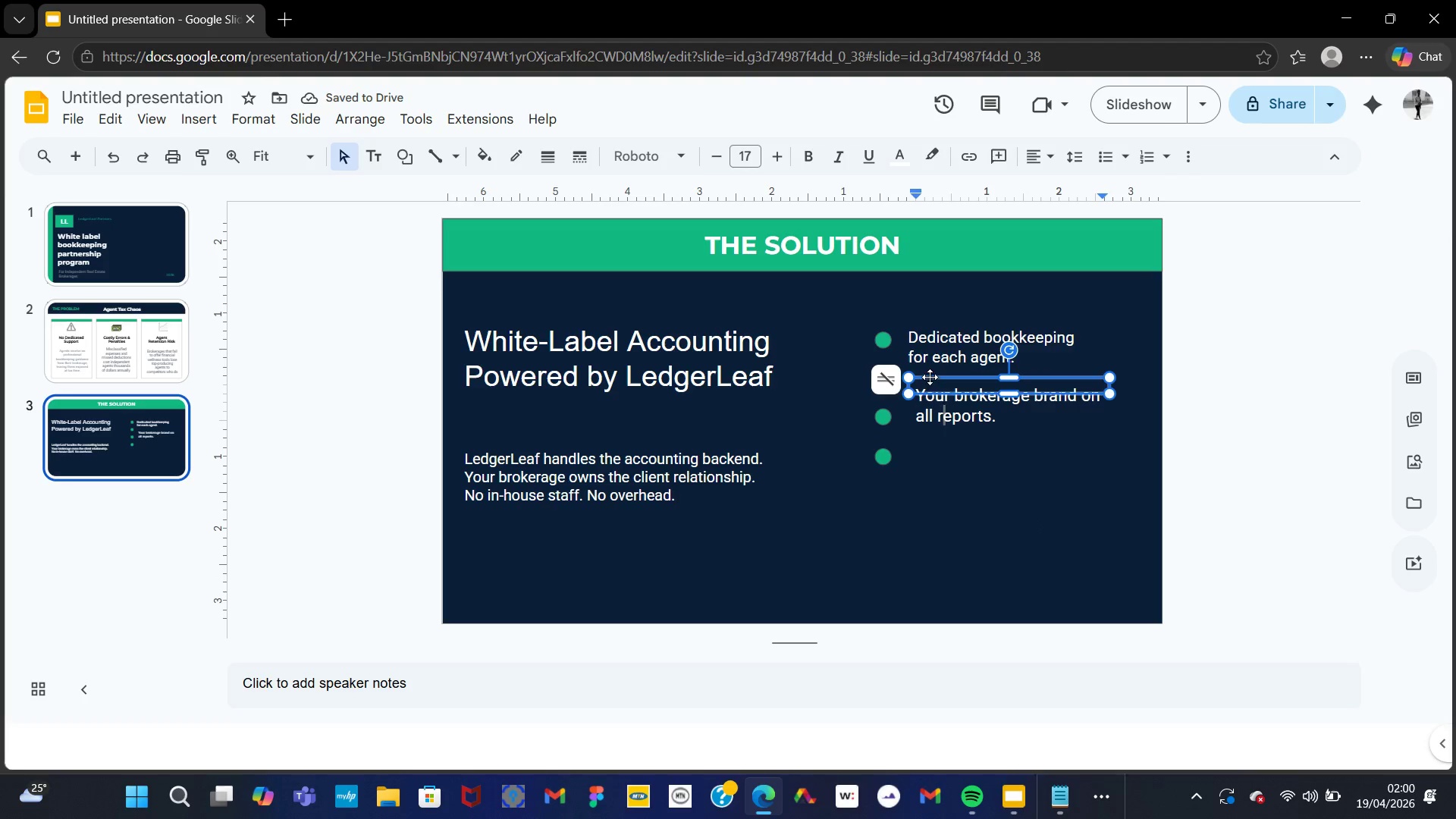 
left_click_drag(start_coordinate=[930, 377], to_coordinate=[927, 372])
 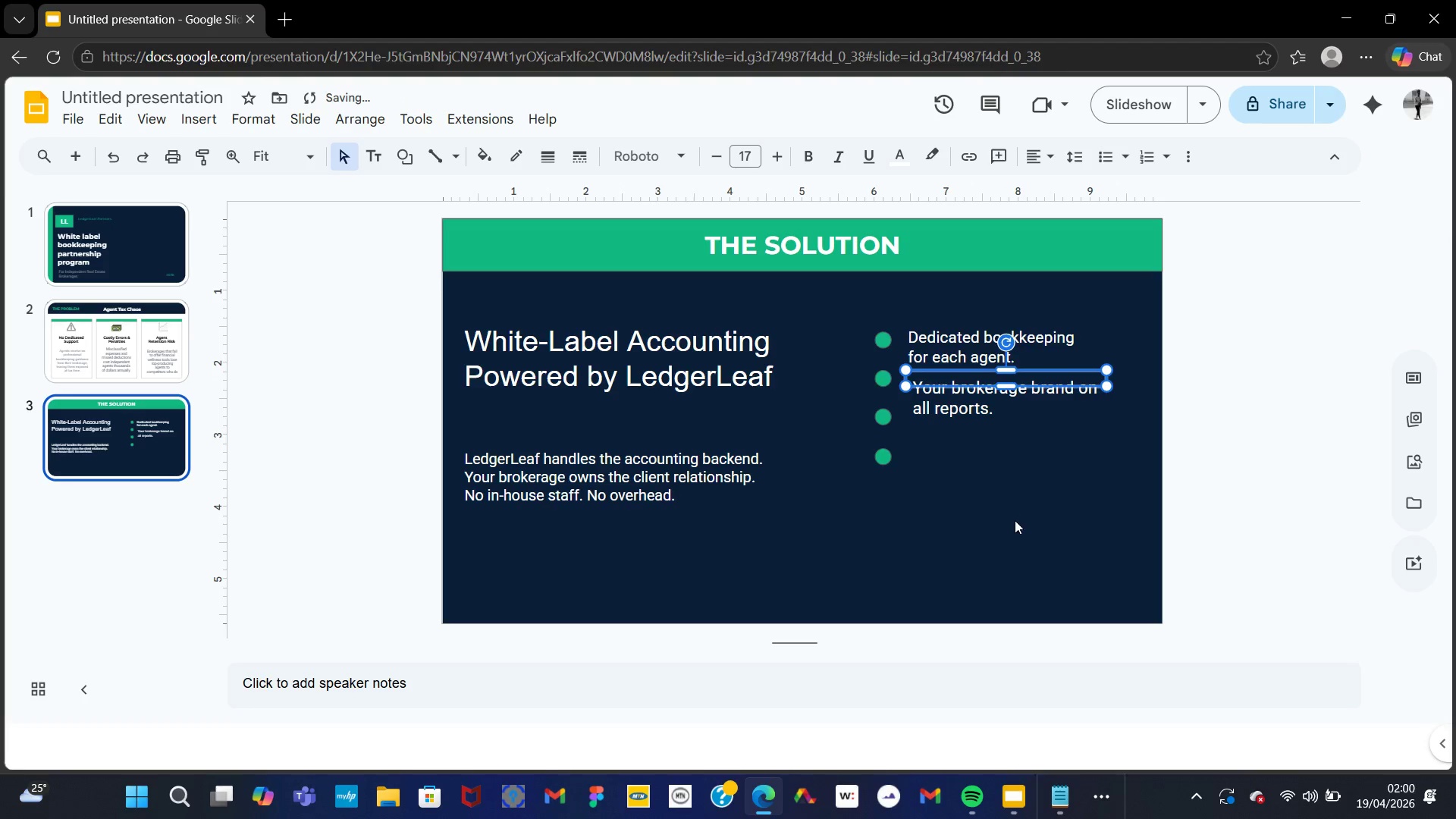 
left_click([1015, 520])
 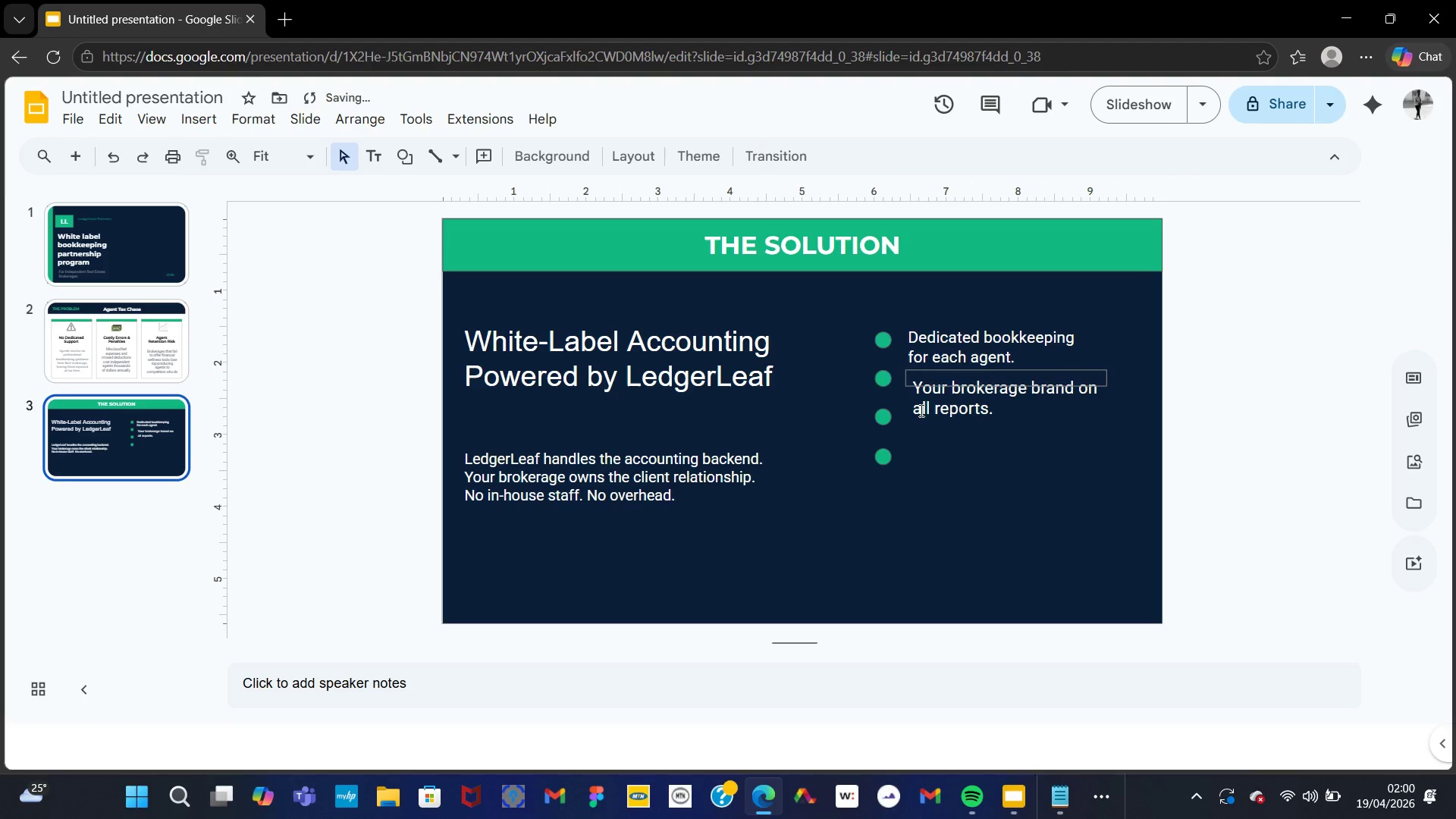 
left_click([918, 404])
 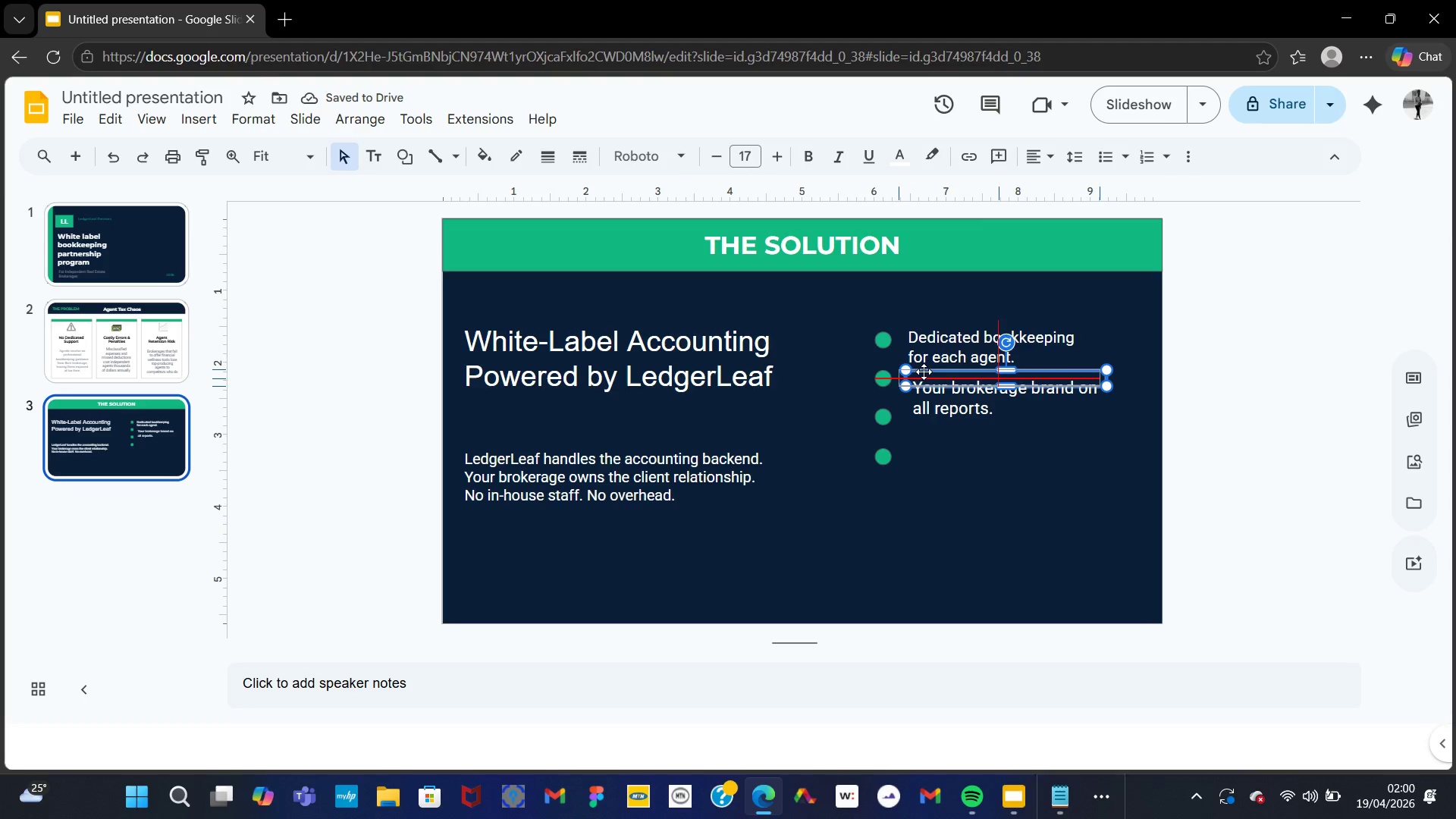 
left_click([1098, 509])
 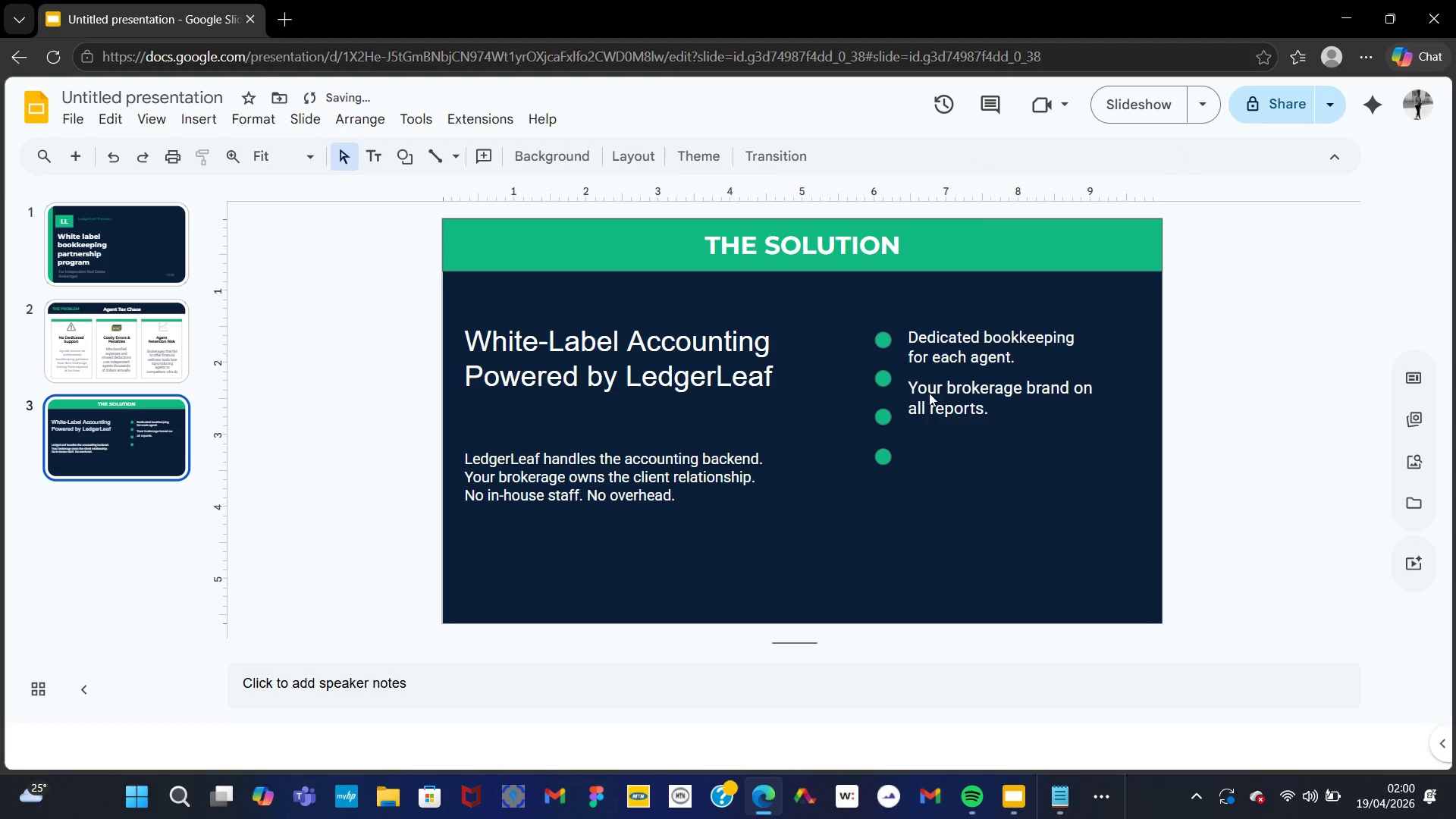 
left_click([890, 381])
 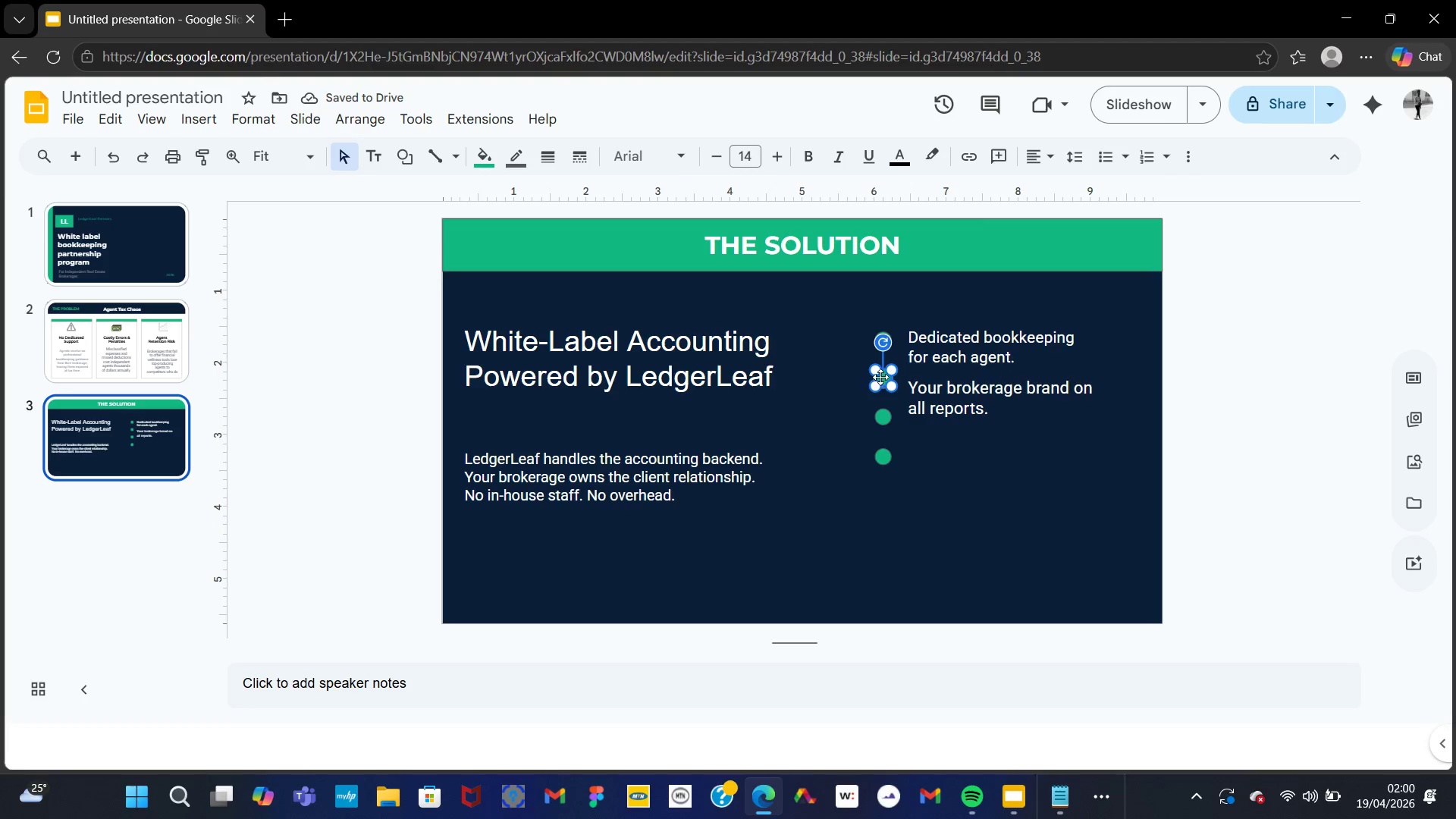 
left_click_drag(start_coordinate=[883, 377], to_coordinate=[880, 389])
 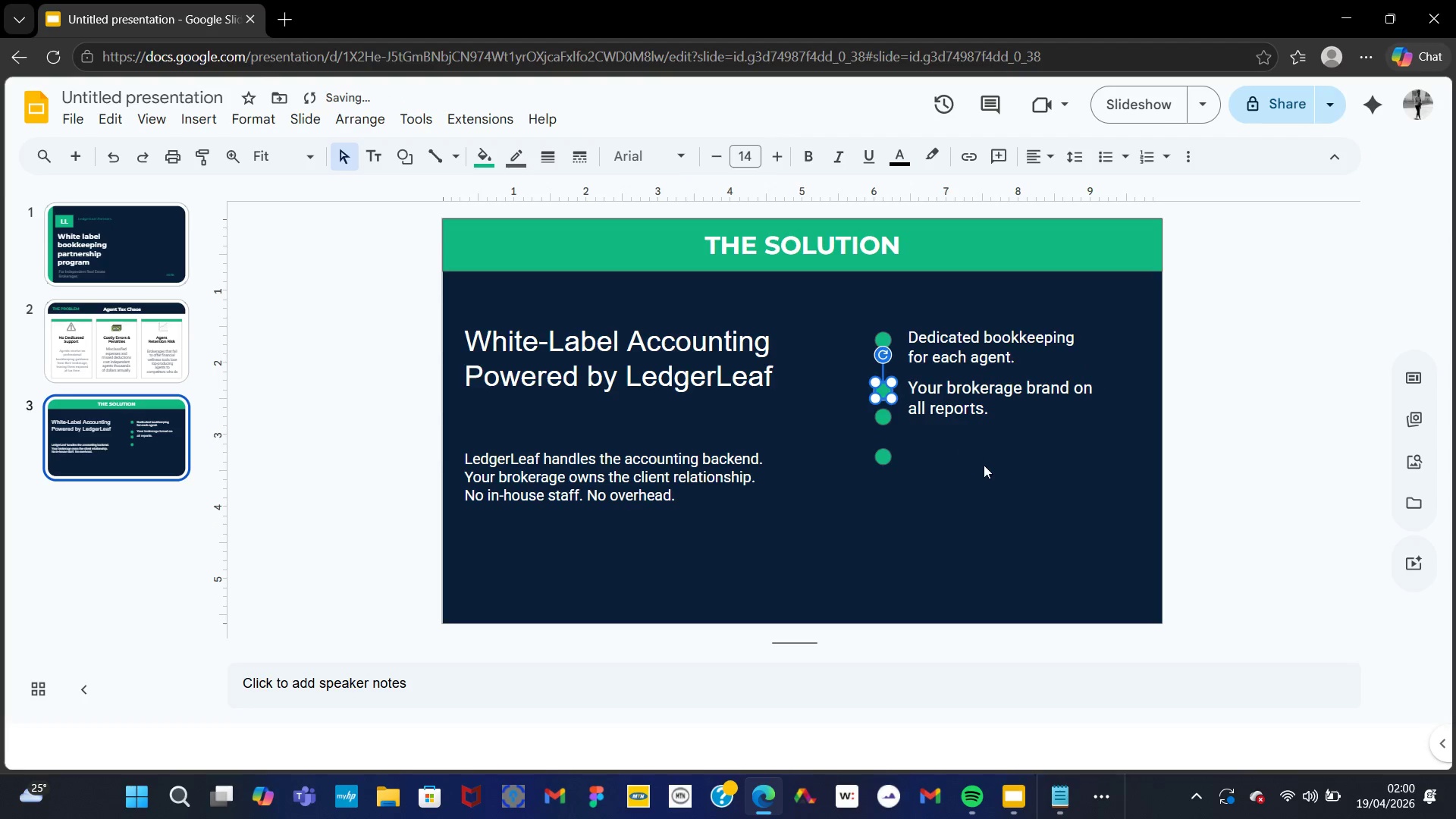 
left_click([984, 465])
 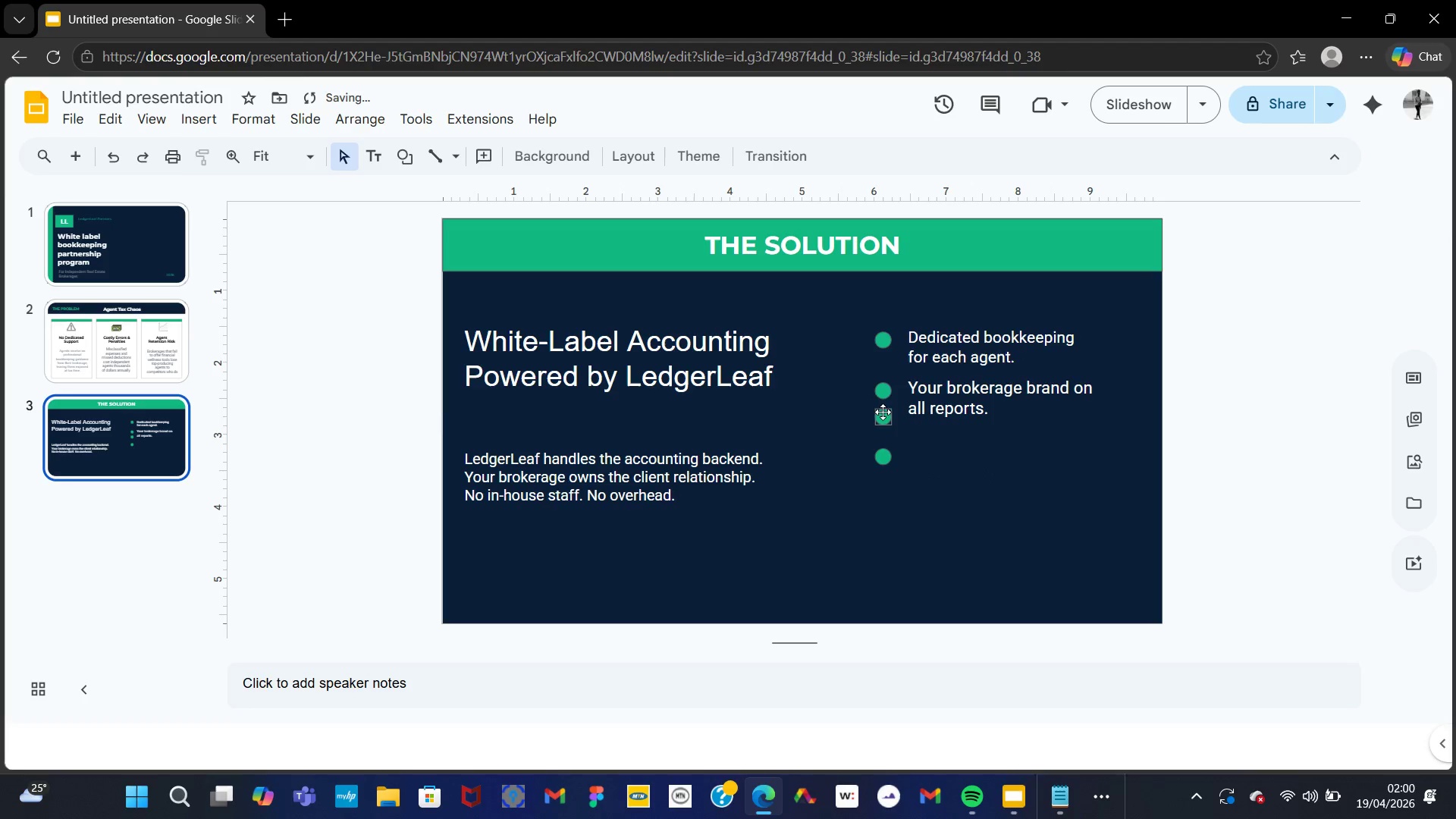 
left_click_drag(start_coordinate=[891, 418], to_coordinate=[889, 434])
 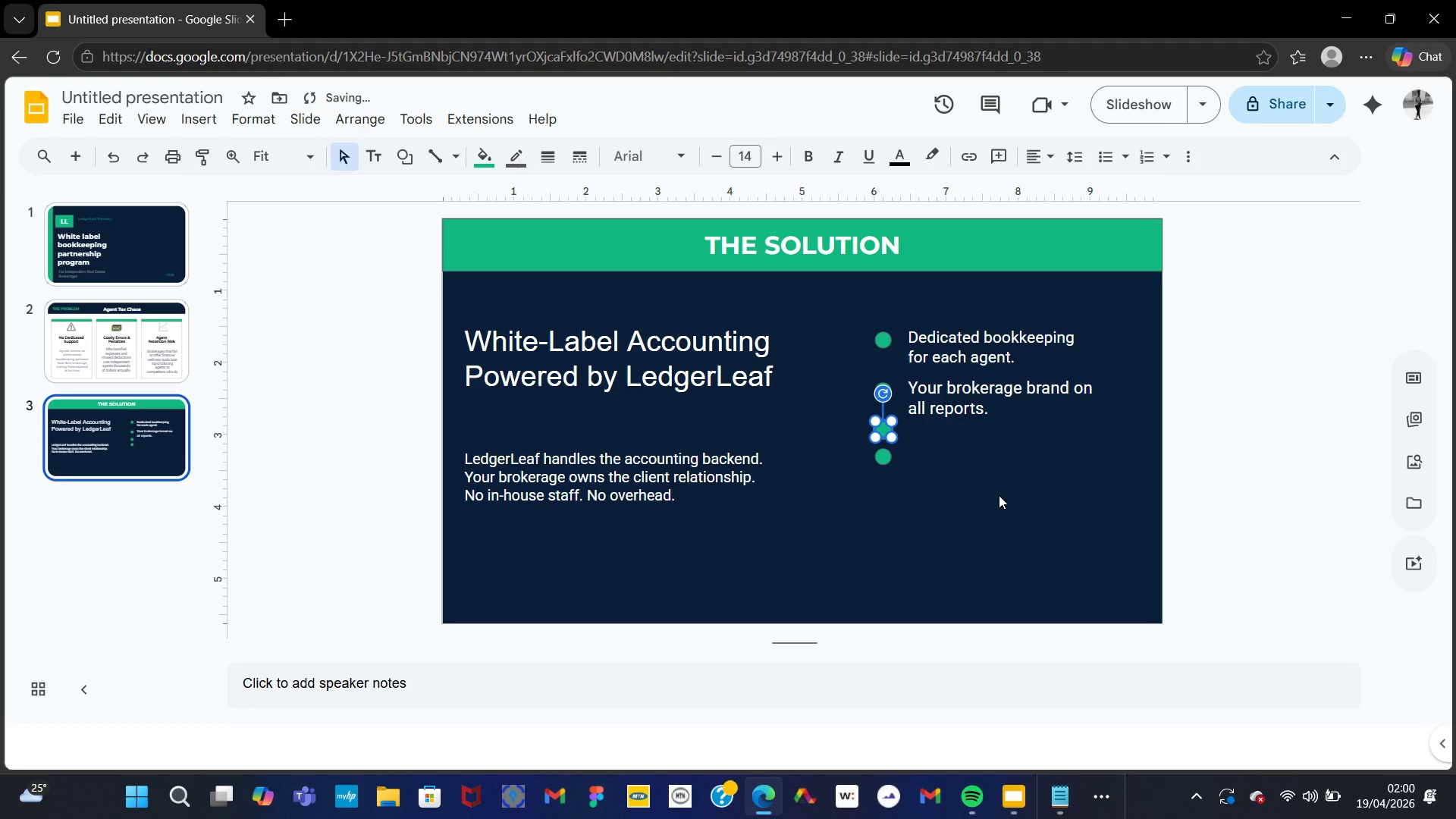 
left_click([999, 495])
 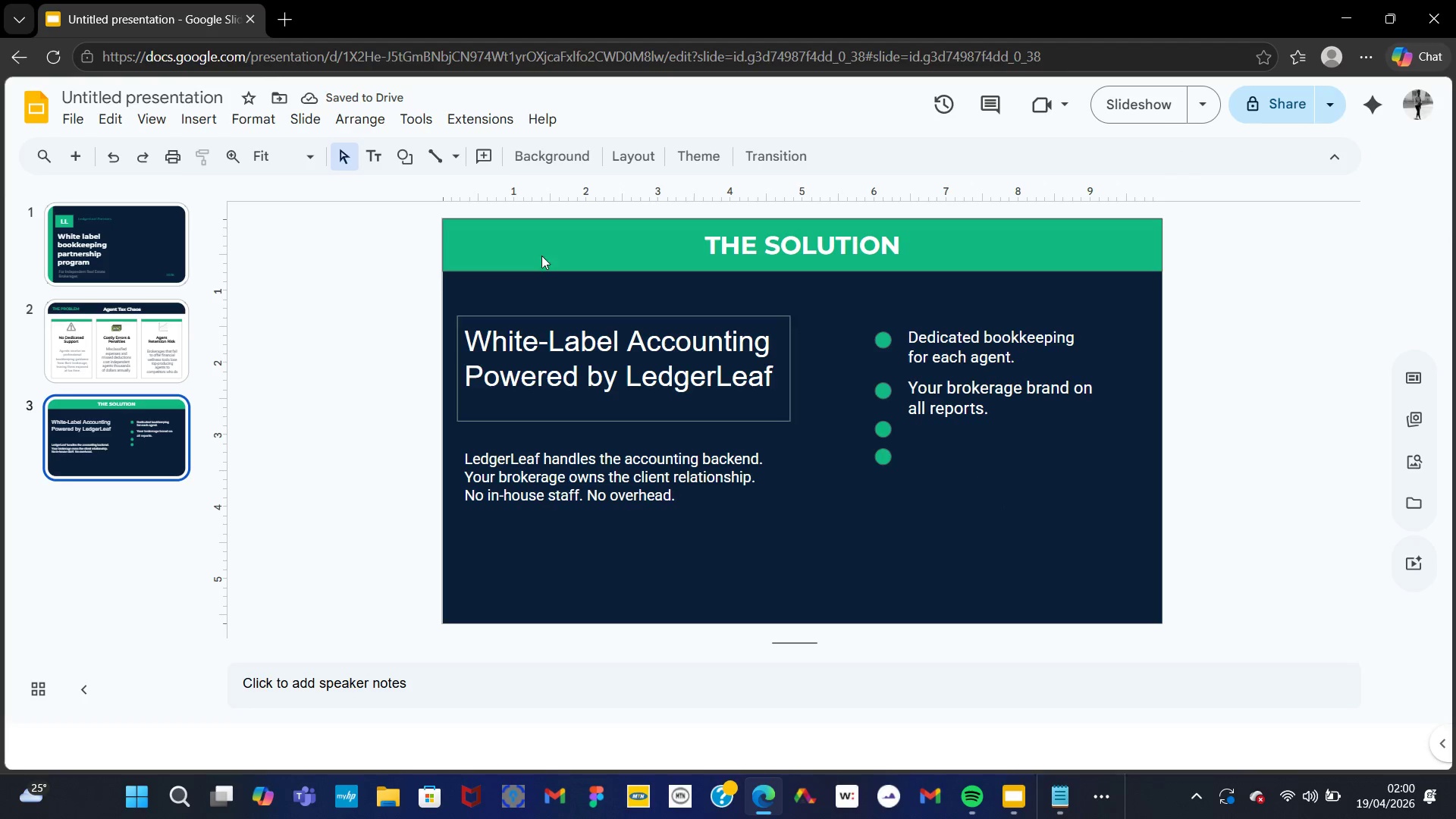 
left_click([224, 118])
 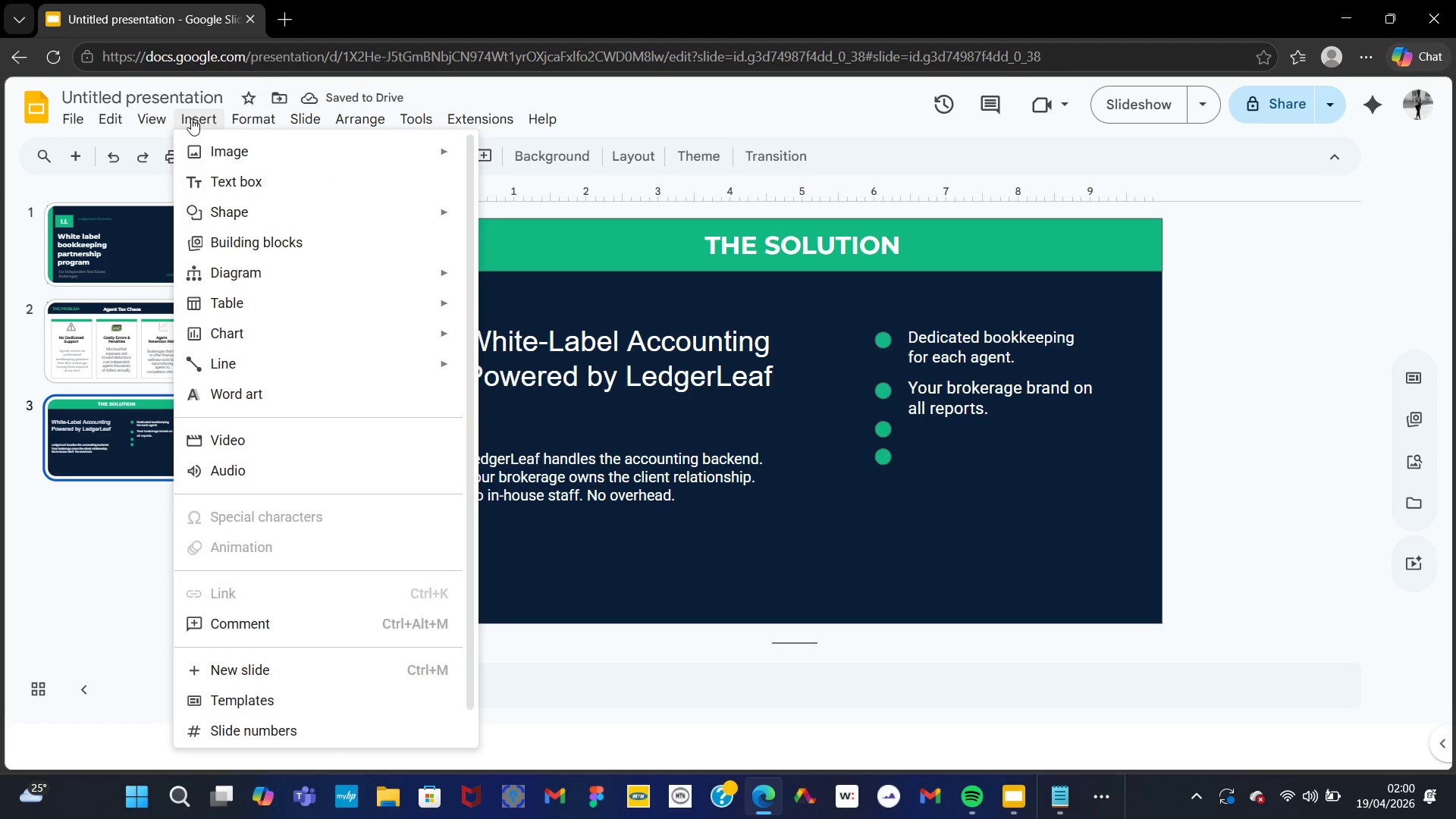 
left_click([188, 118])
 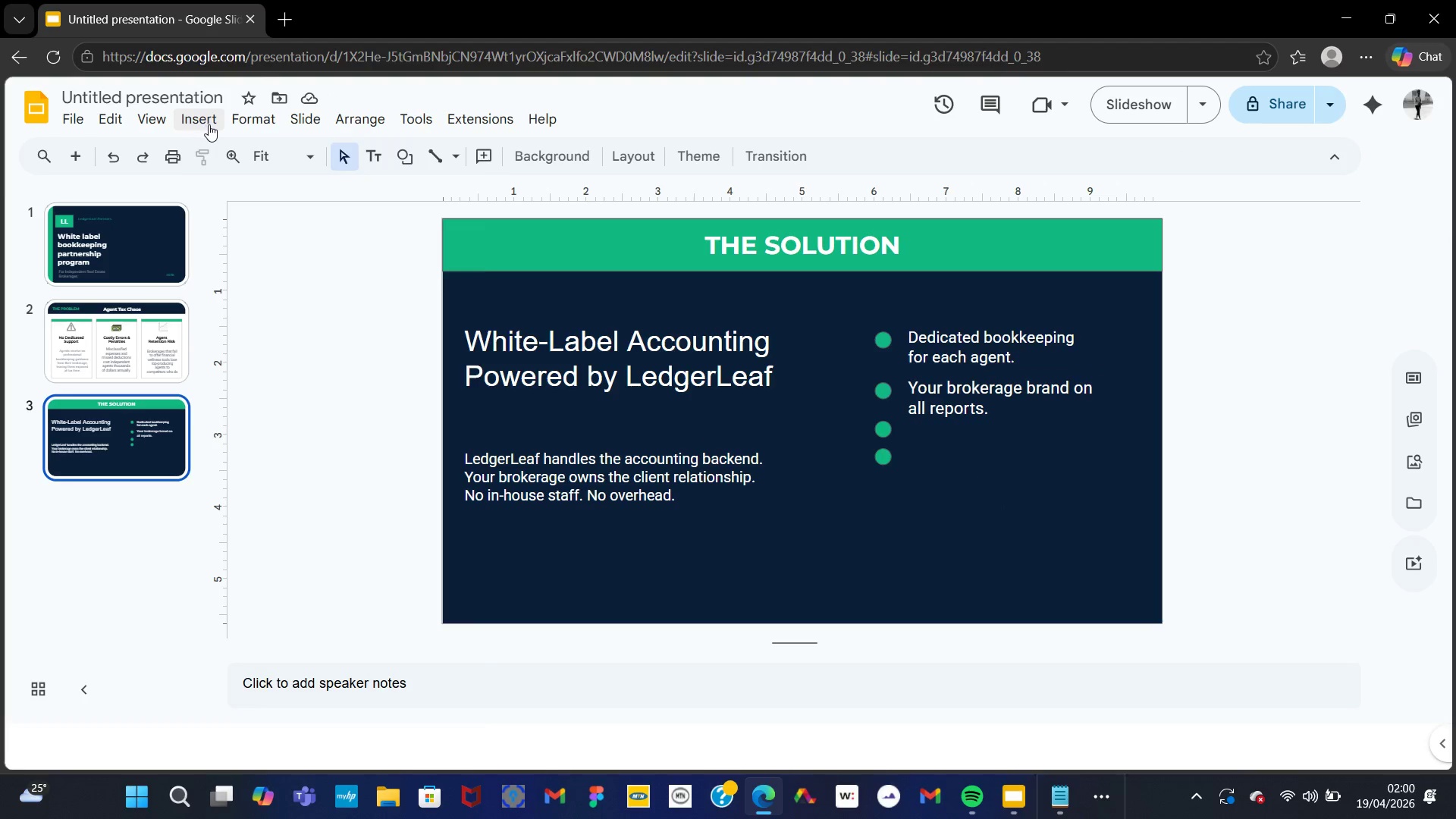 
left_click([209, 124])
 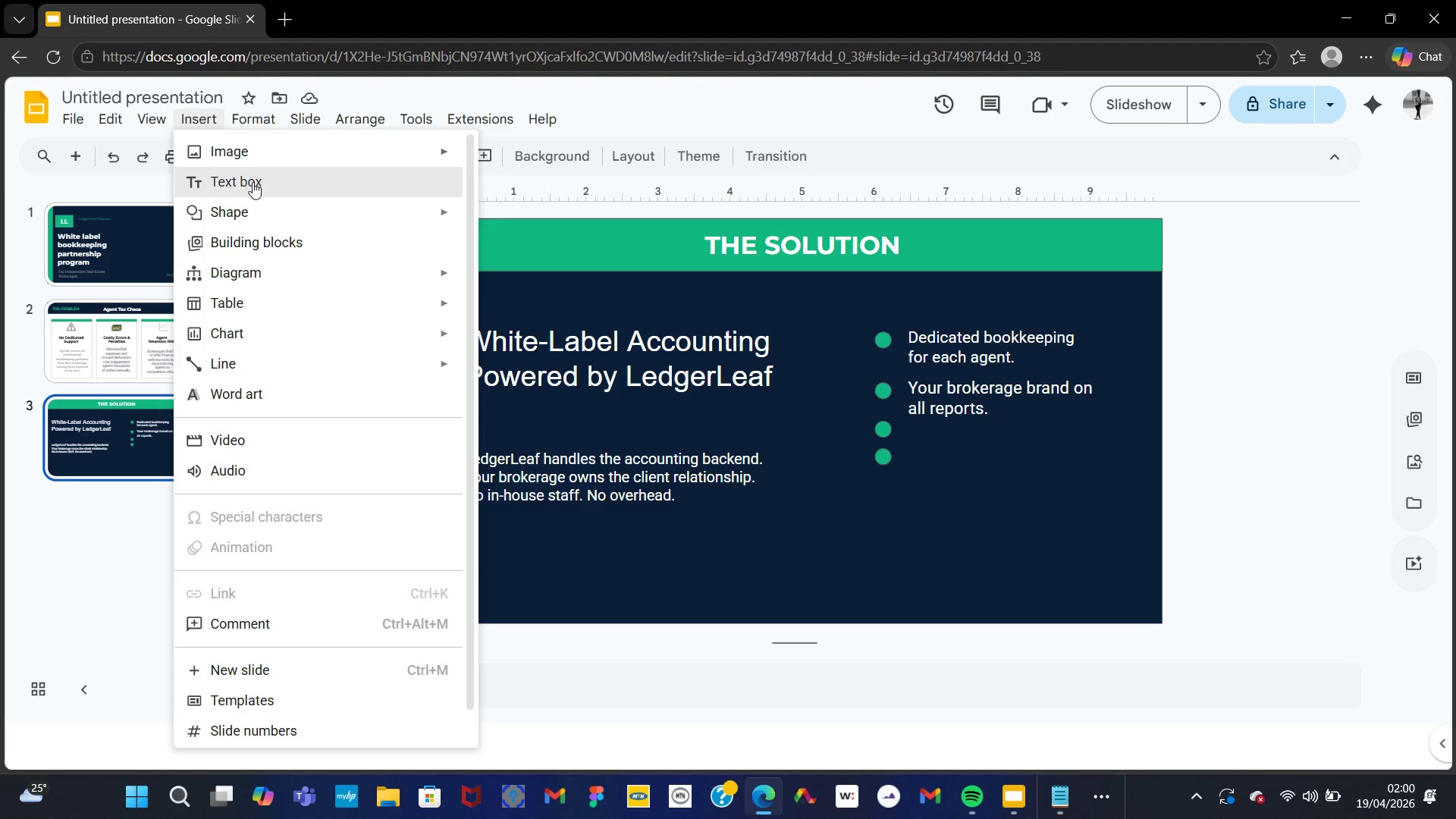 
left_click([254, 183])
 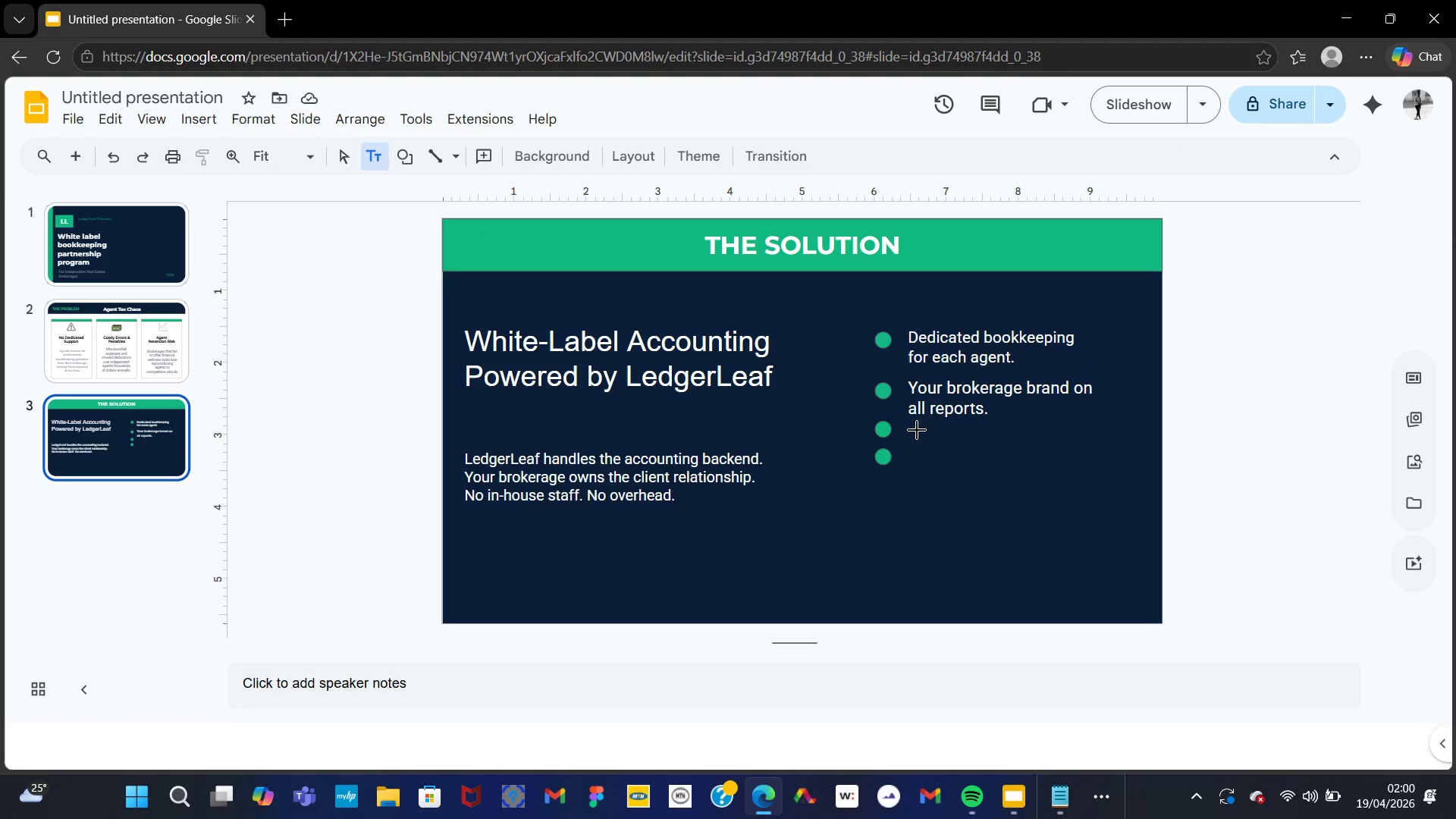 
left_click_drag(start_coordinate=[915, 431], to_coordinate=[1087, 458])
 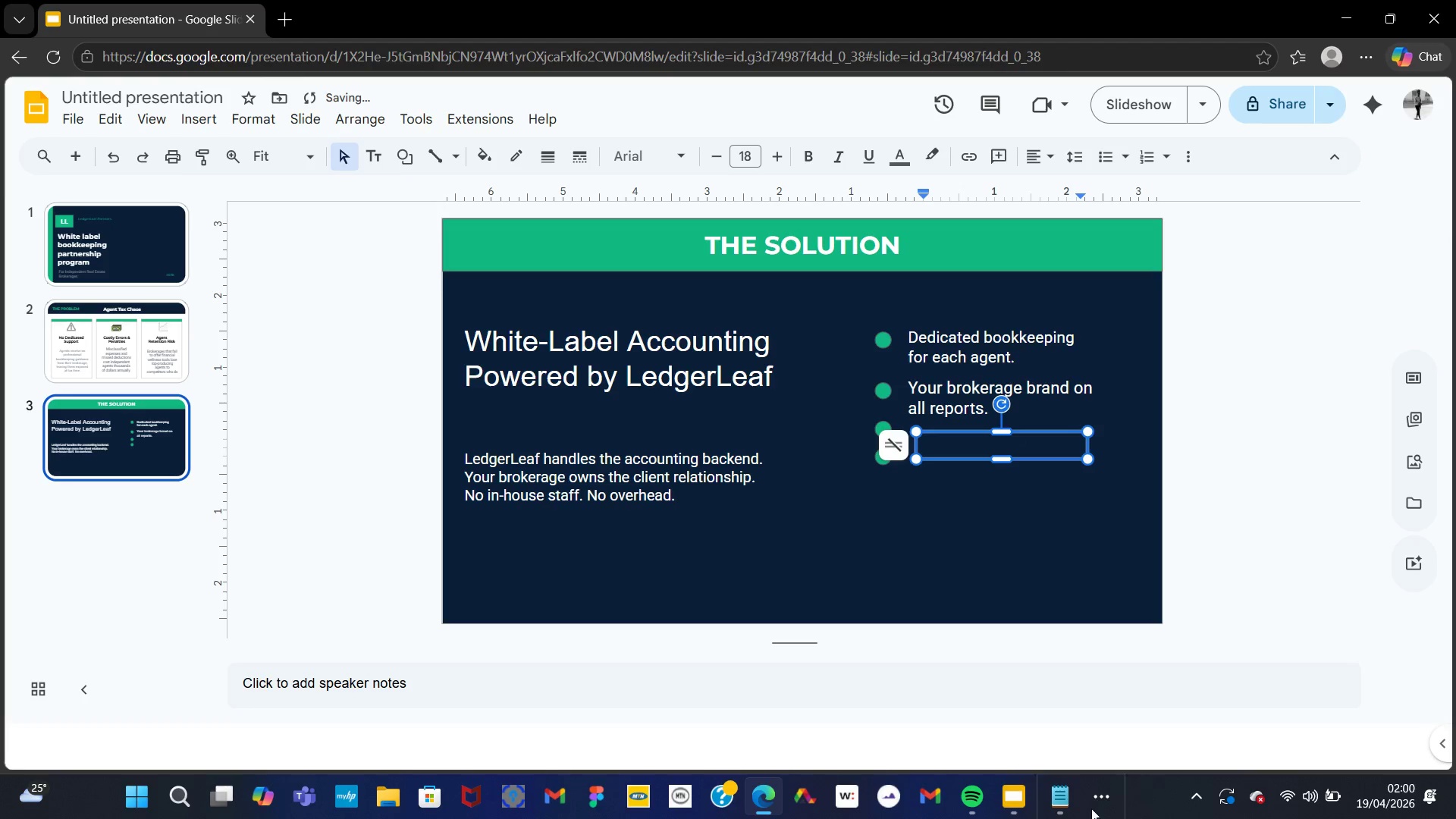 
left_click([1041, 815])
 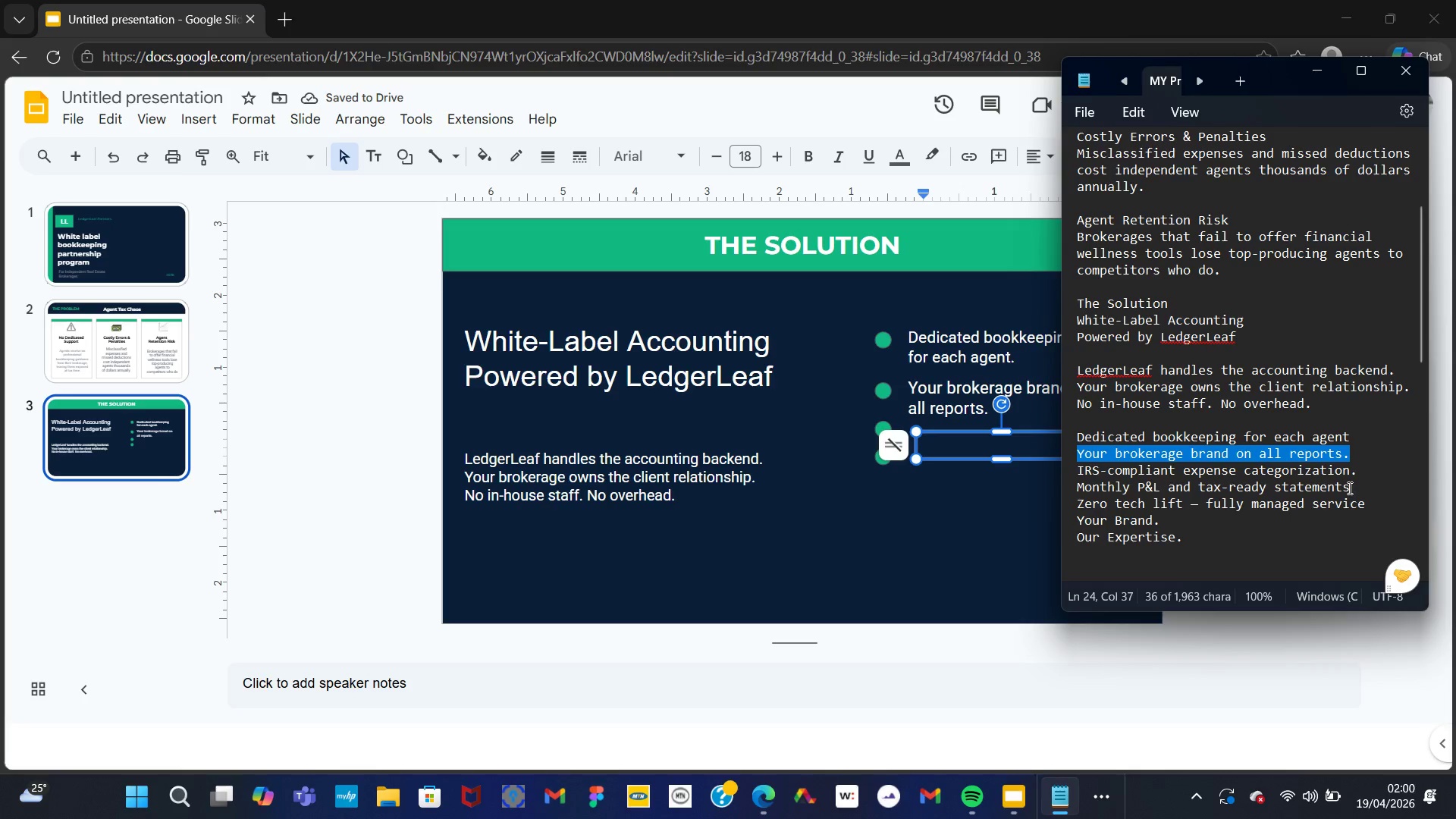 
left_click_drag(start_coordinate=[1349, 488], to_coordinate=[1075, 488])
 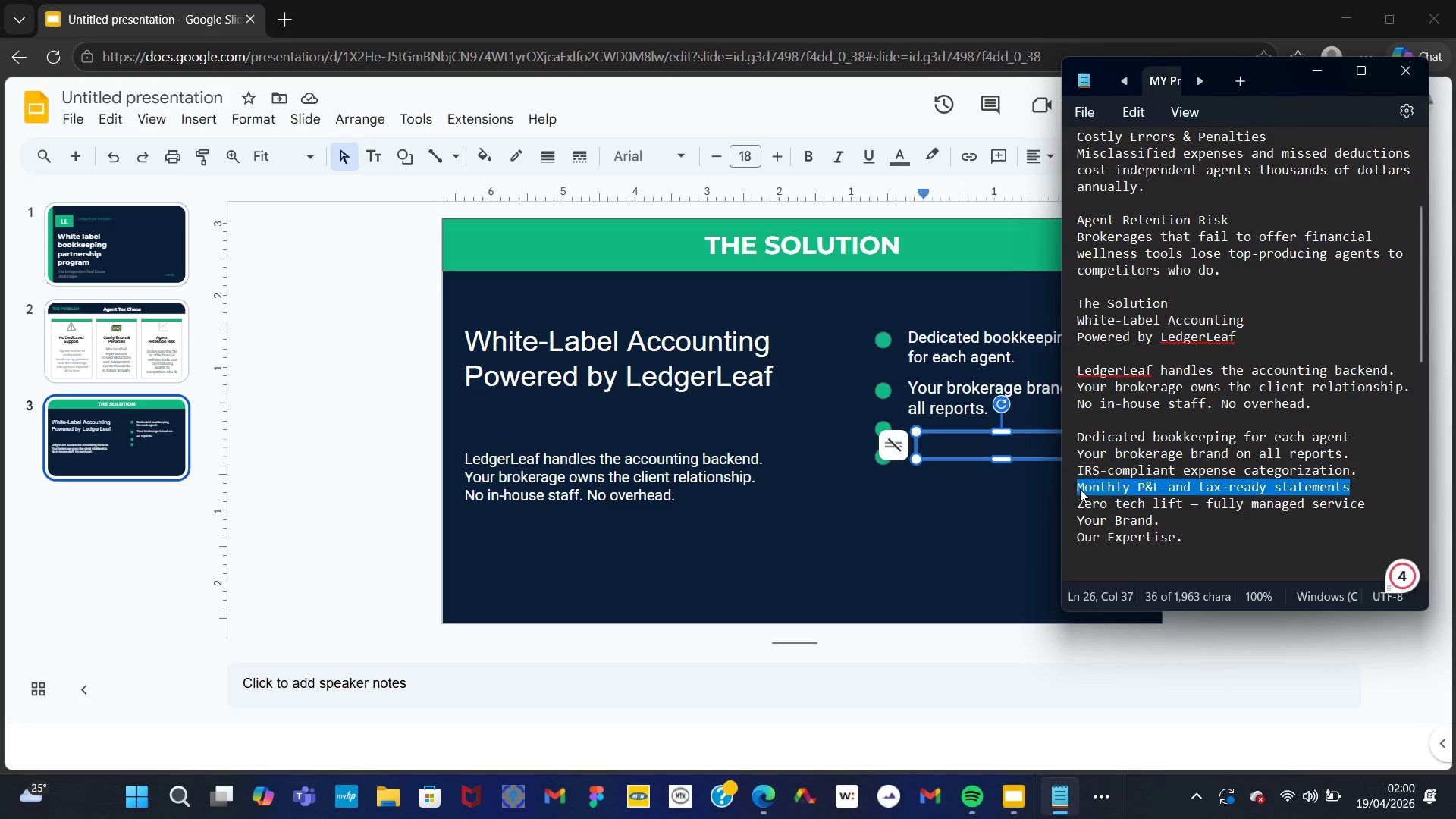 
right_click([1080, 489])
 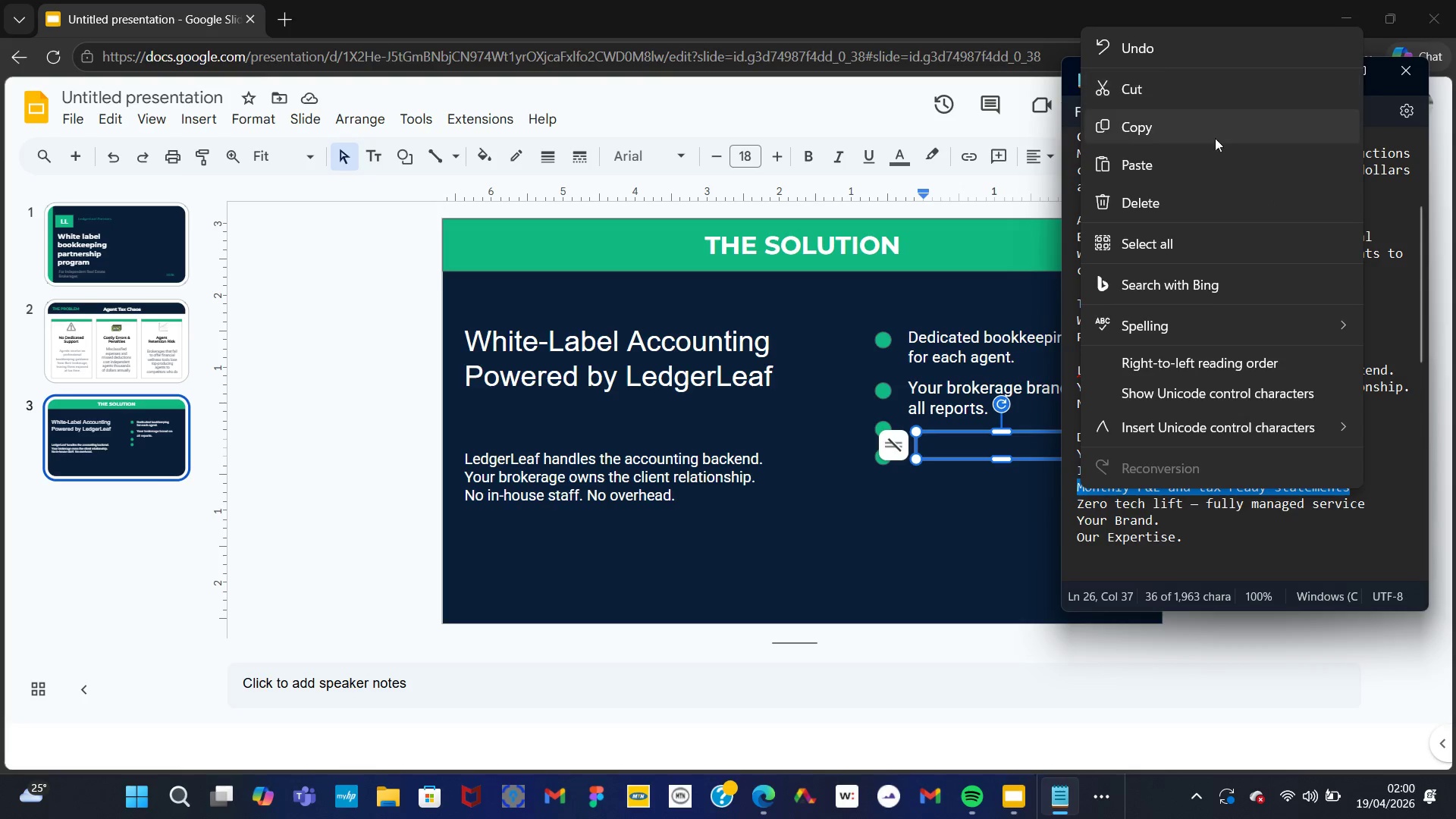 
left_click([1174, 127])
 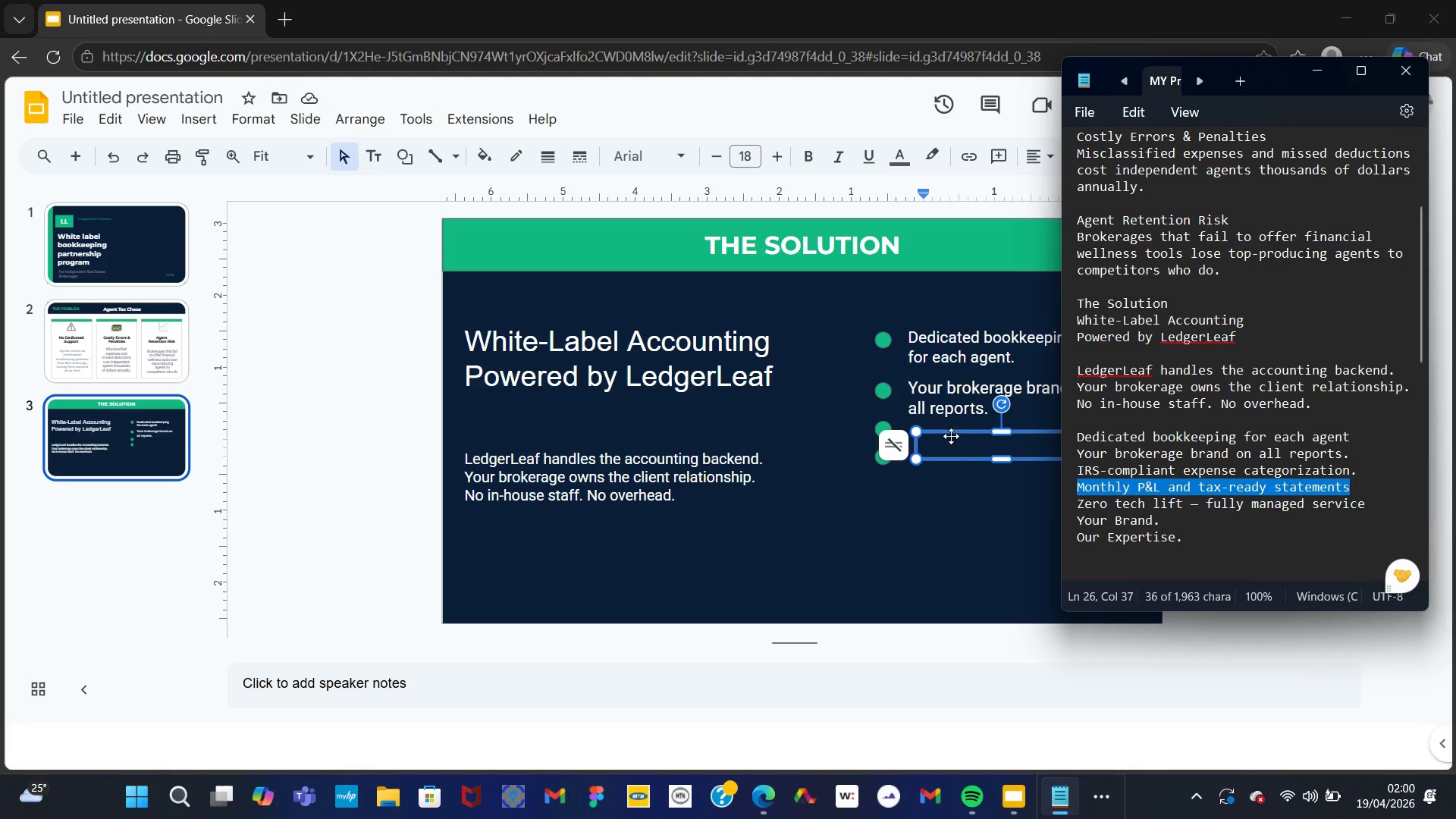 
left_click([947, 447])
 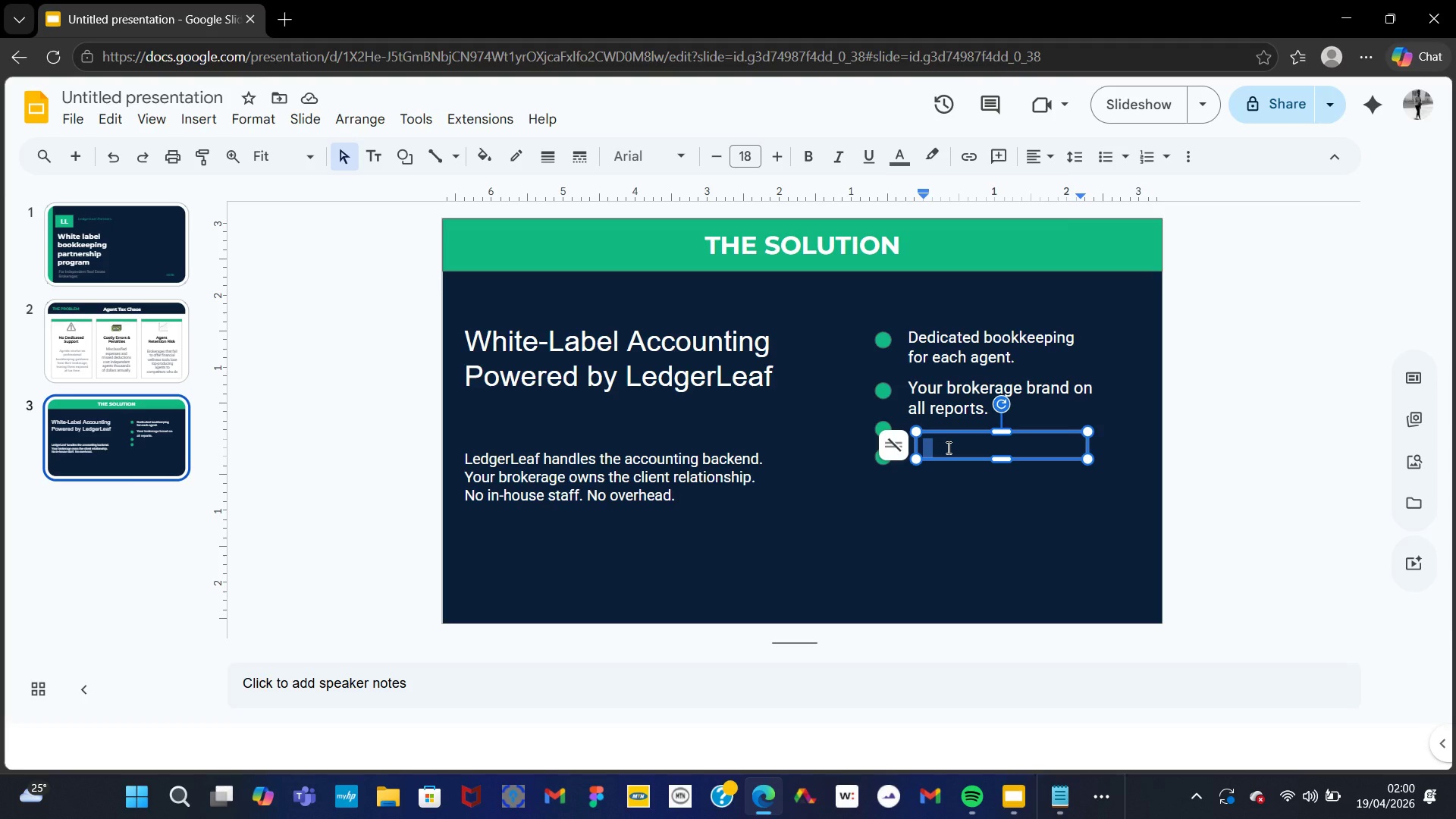 
key(Control+V)
 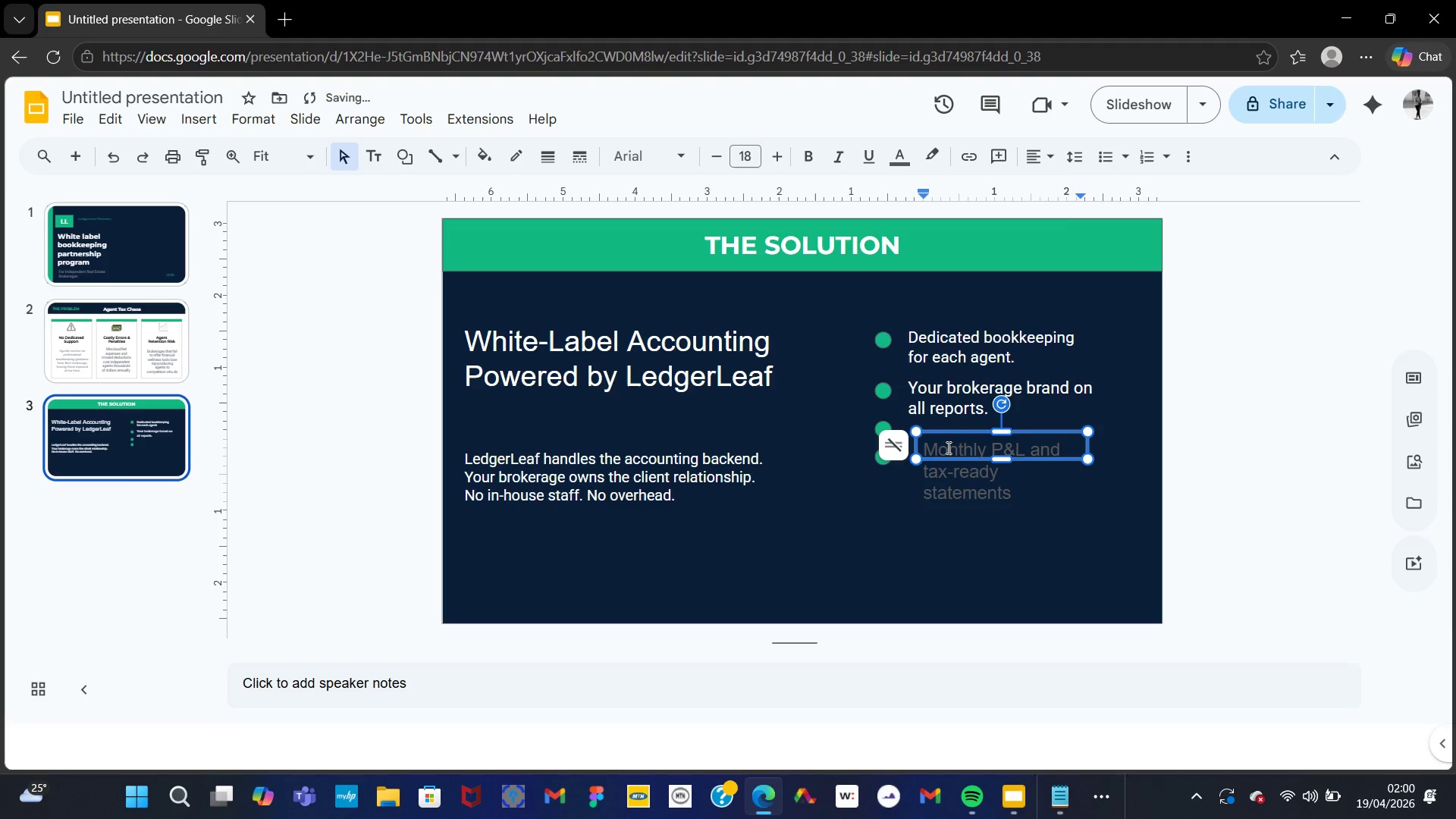 
key(Control+A)
 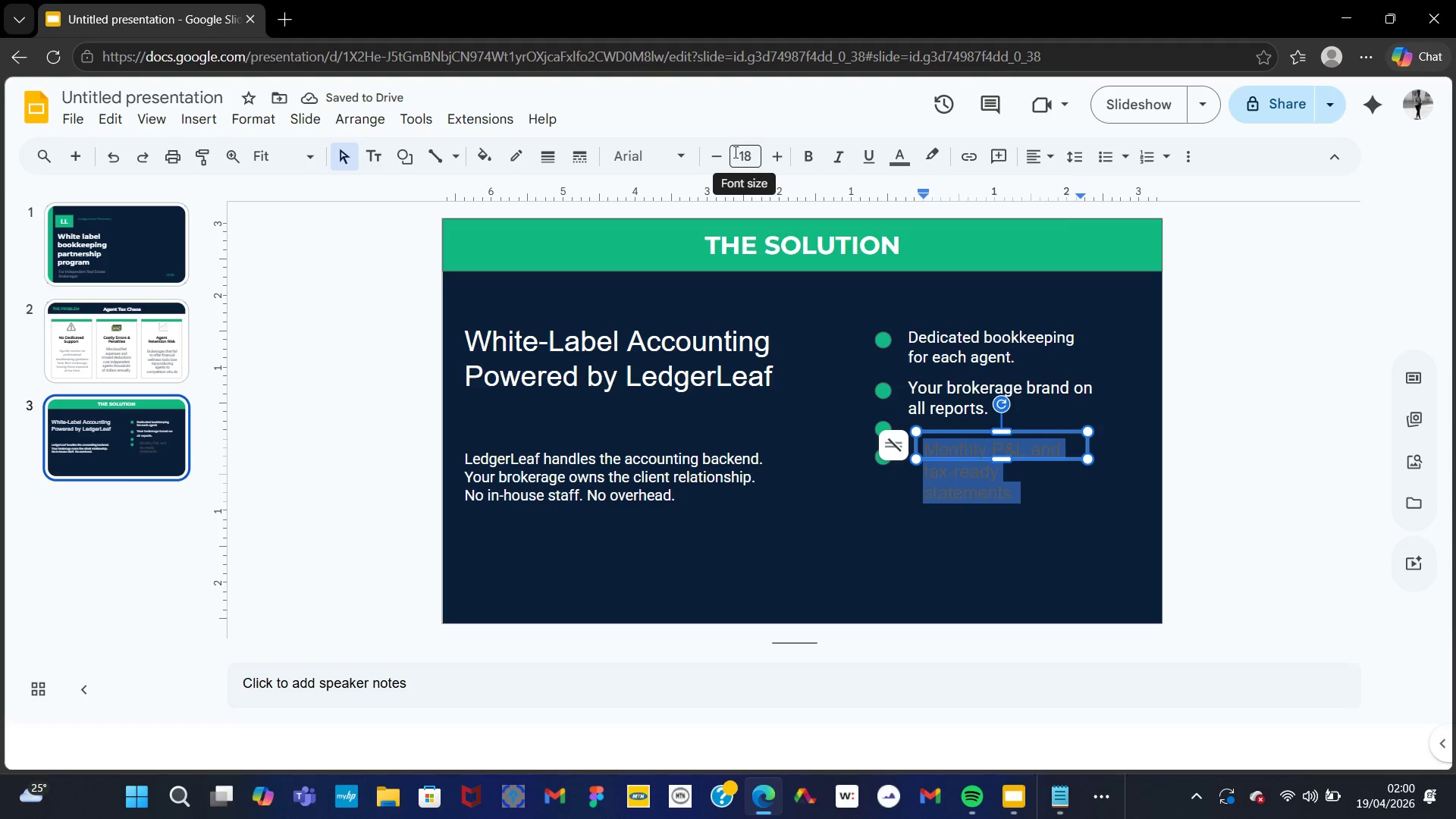 
left_click([725, 154])
 